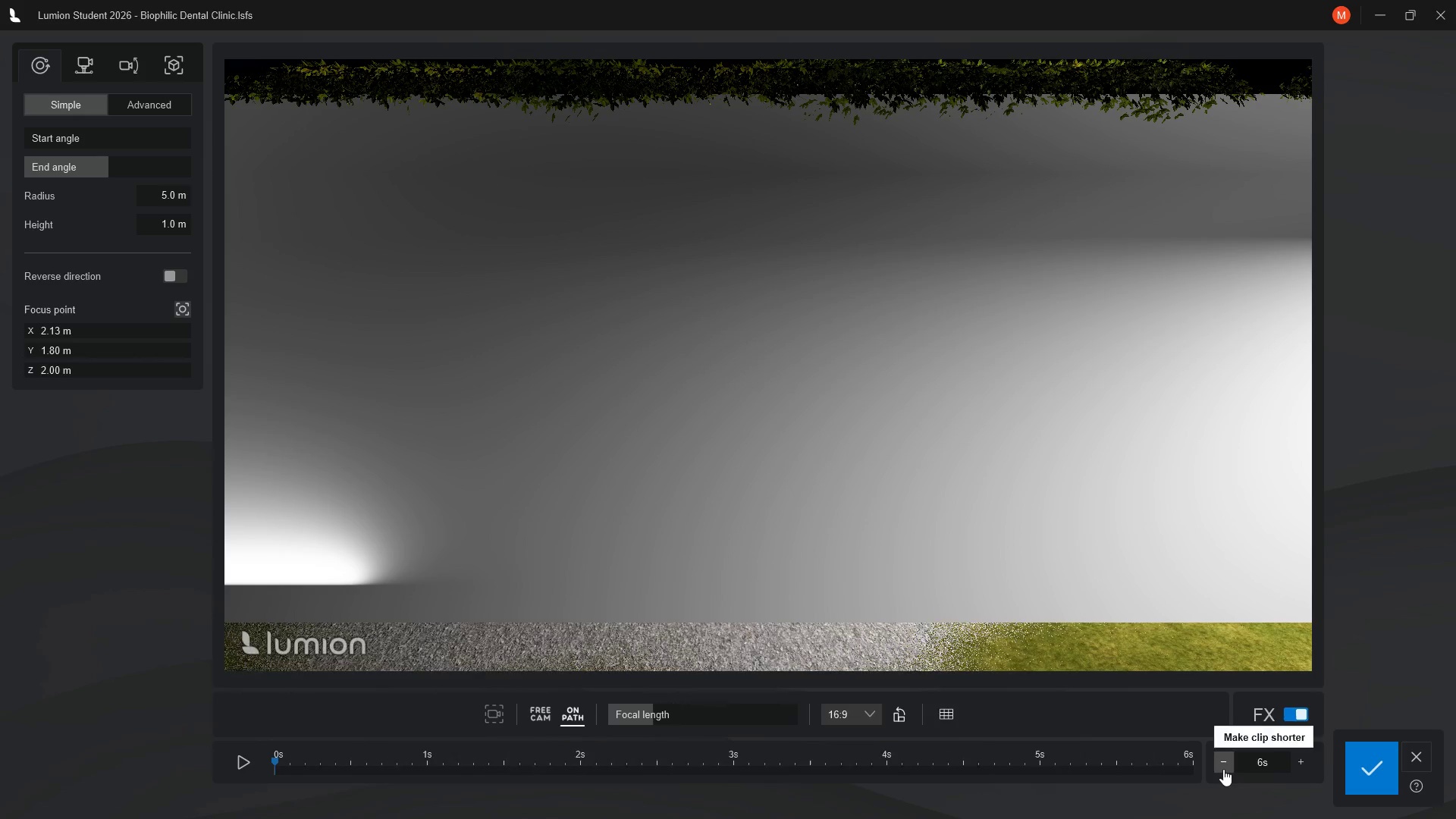 
left_click([1223, 769])
 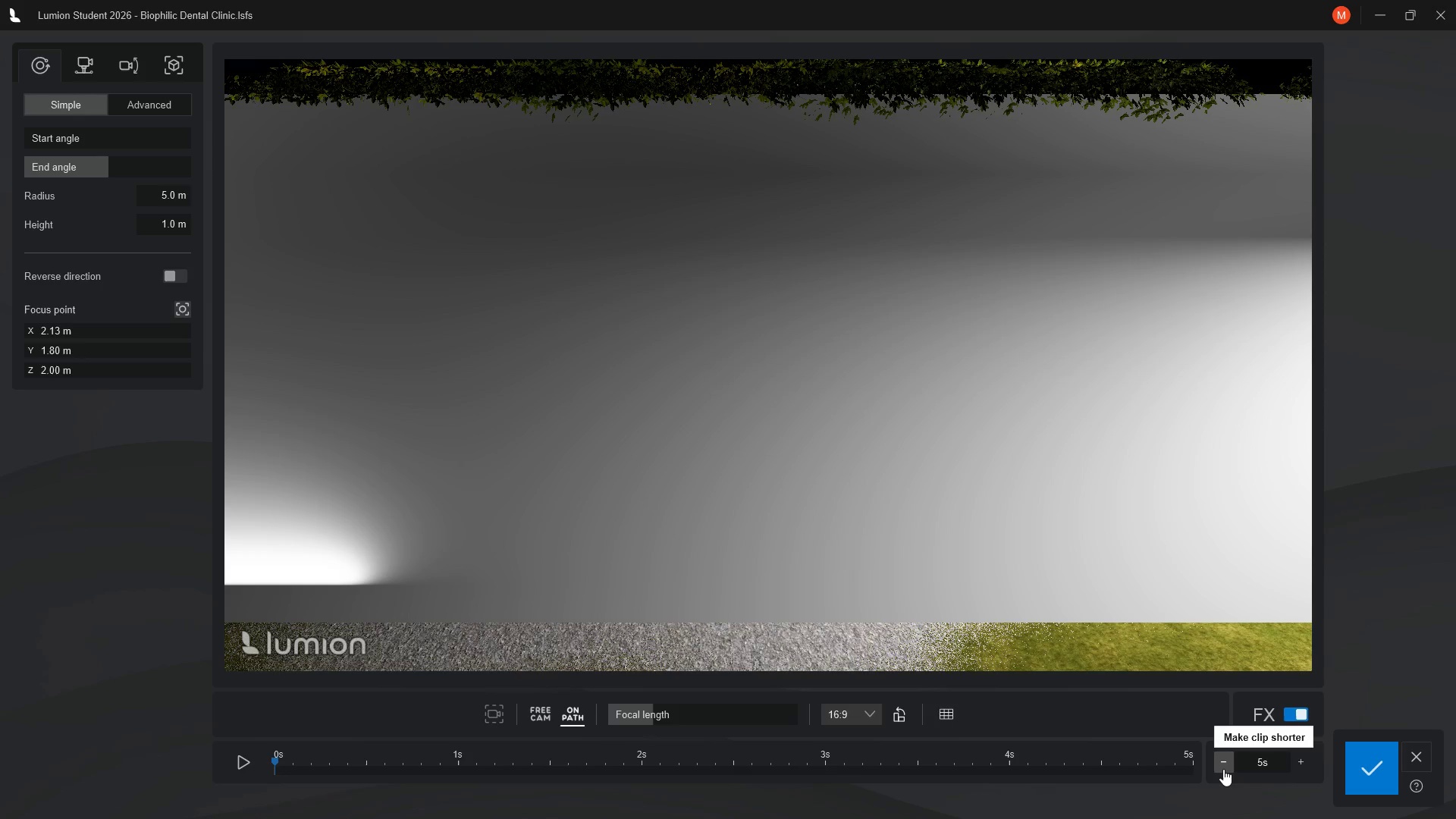 
left_click([1223, 769])
 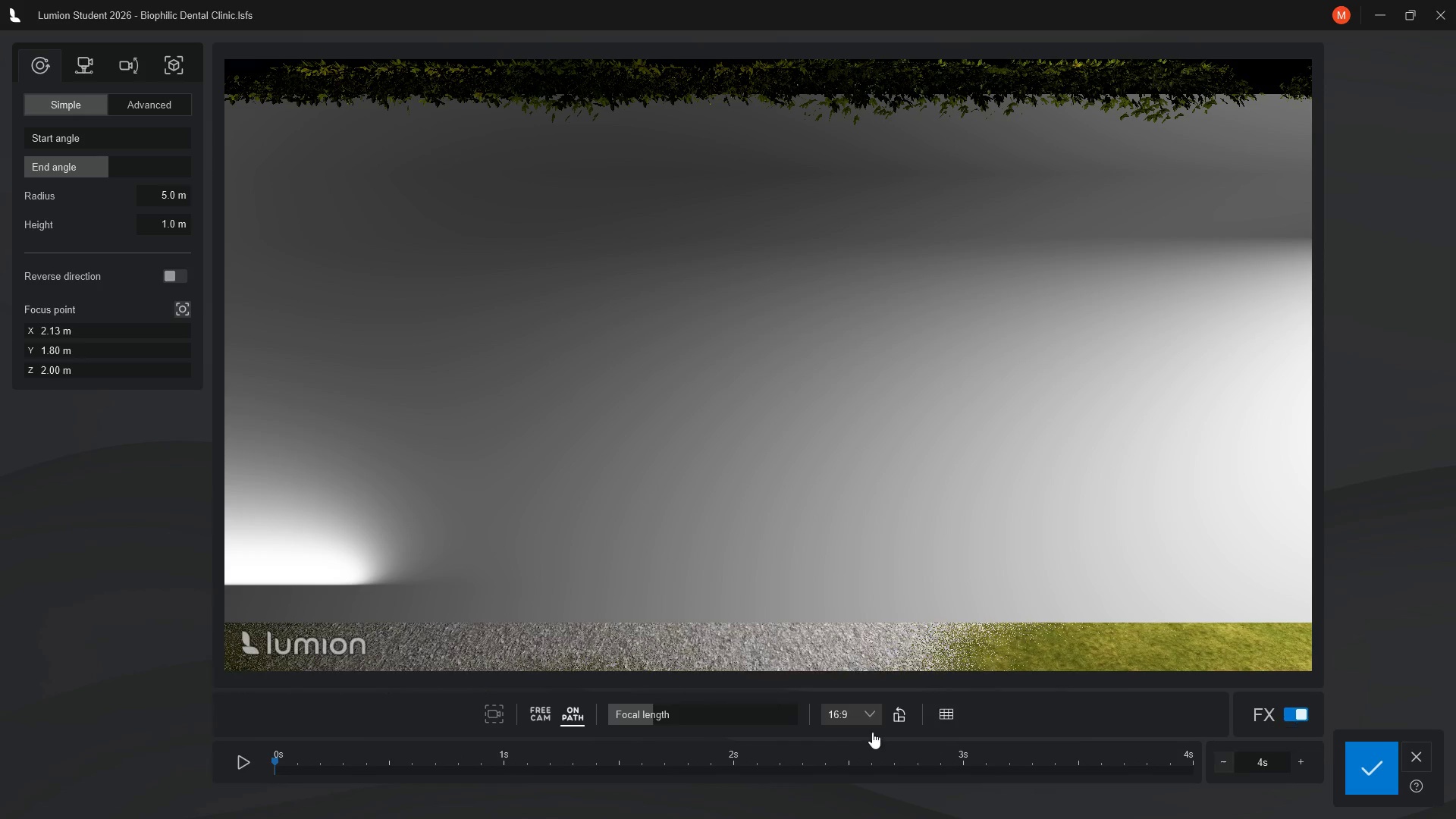 
wait(11.36)
 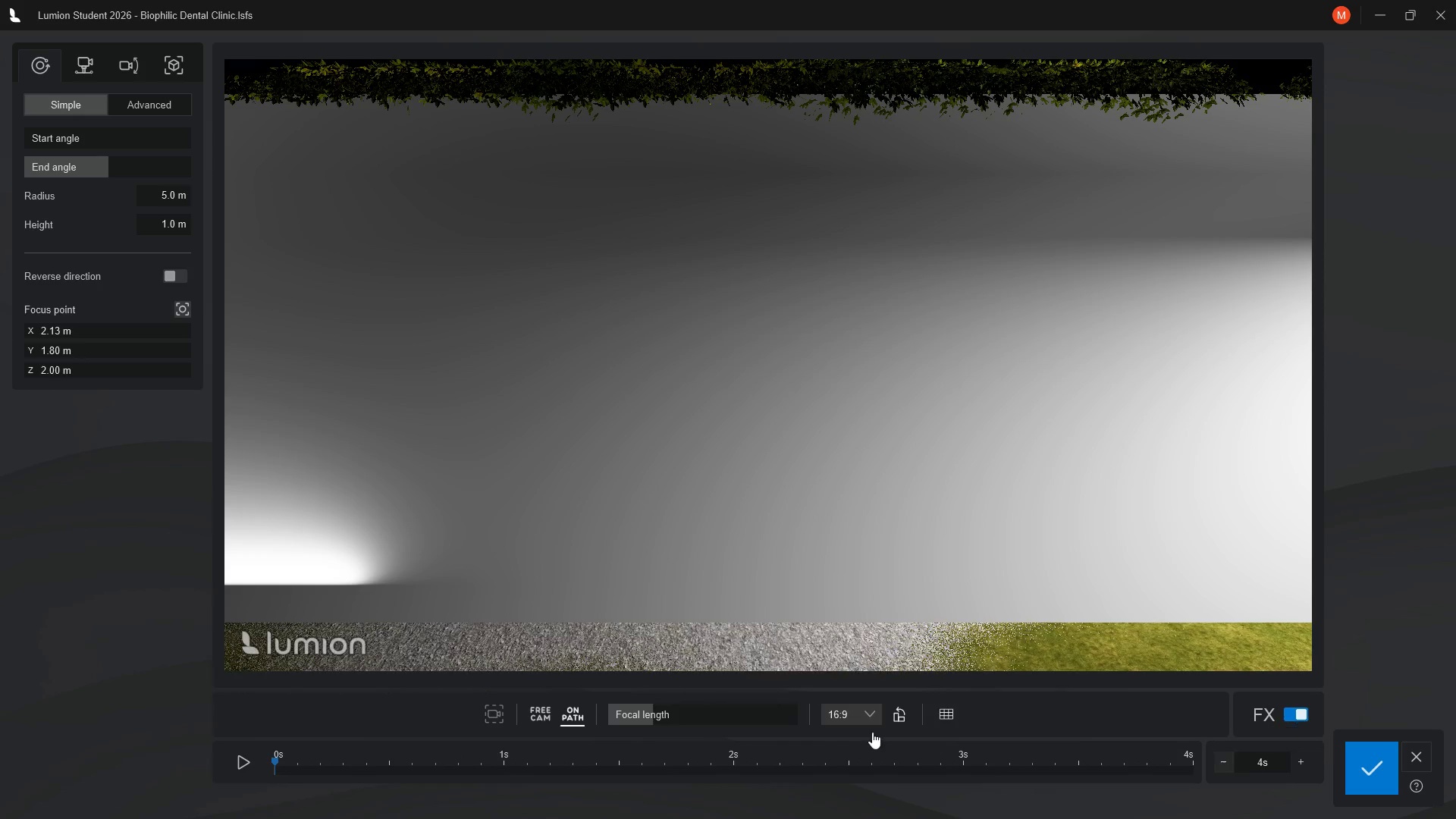 
left_click([85, 71])
 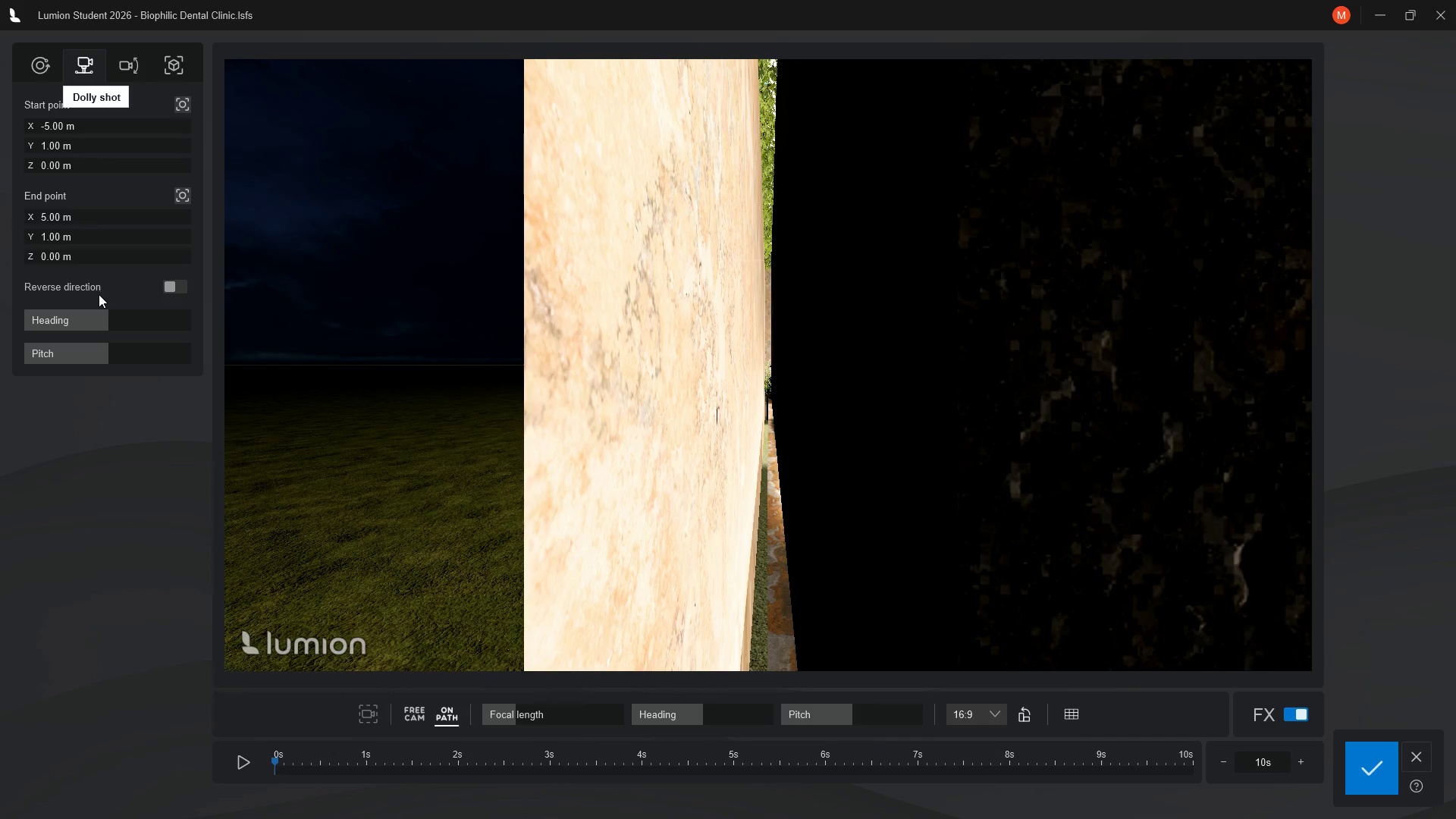 
wait(5.52)
 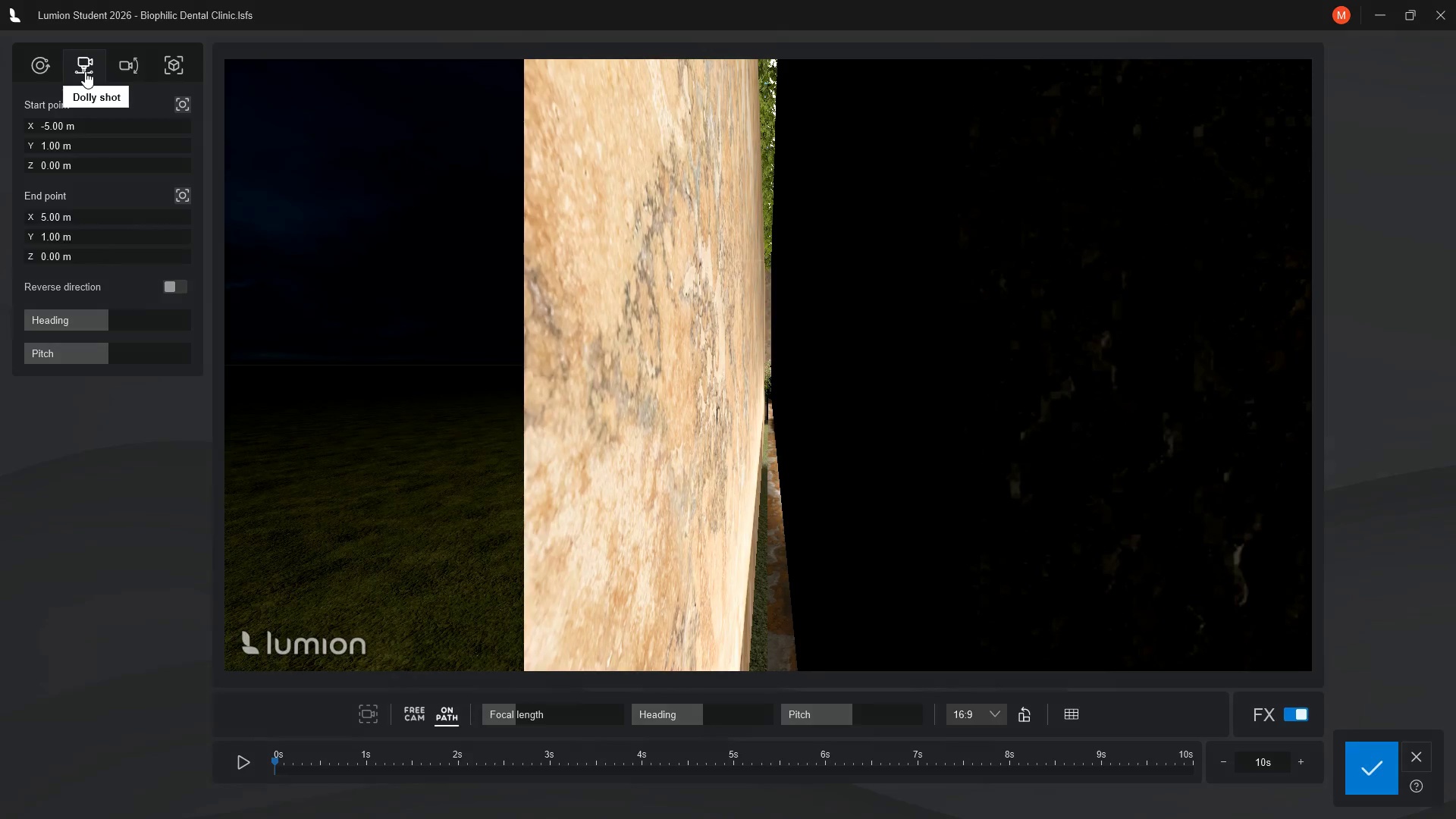 
left_click([55, 254])
 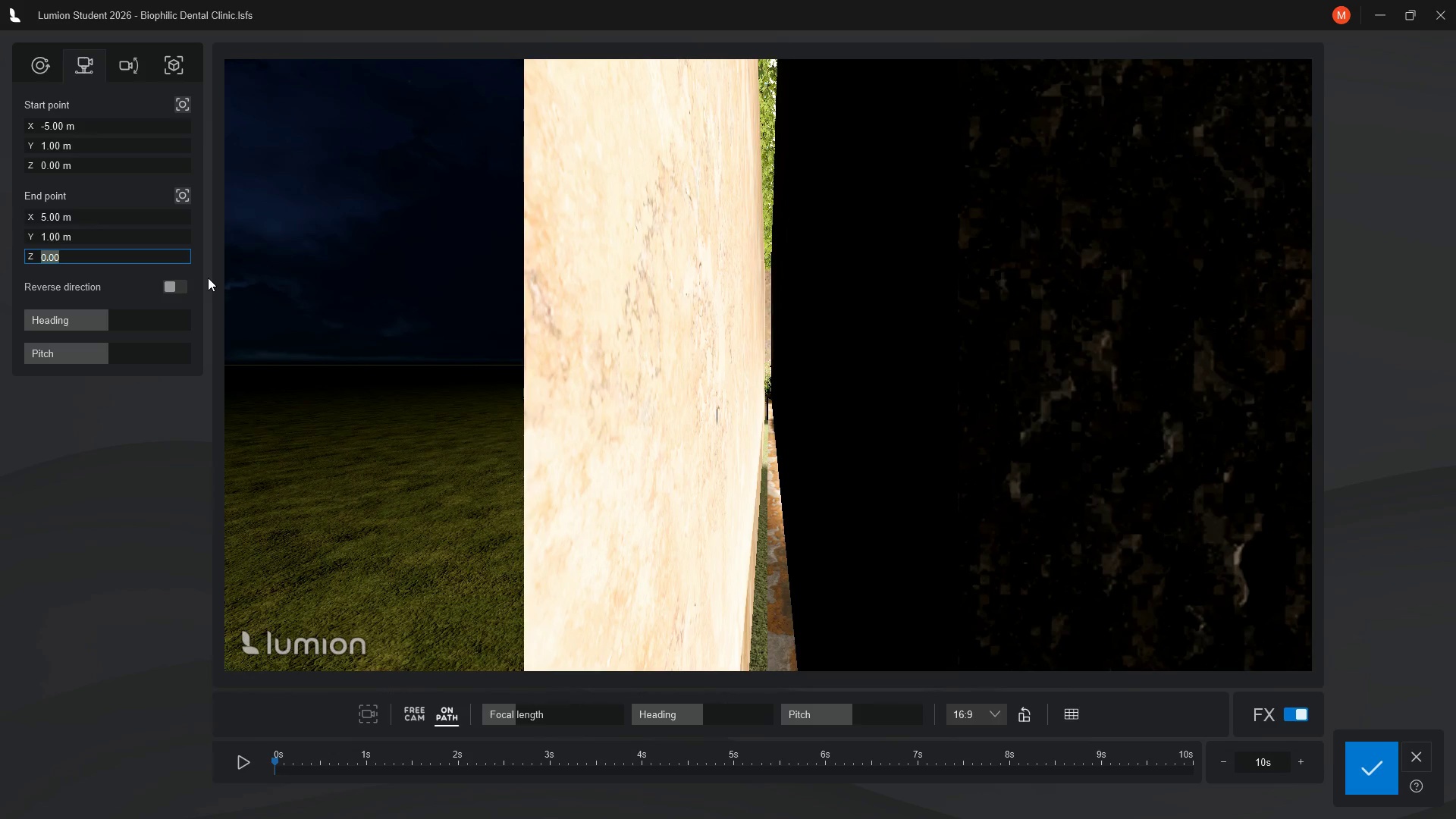 
key(2)
 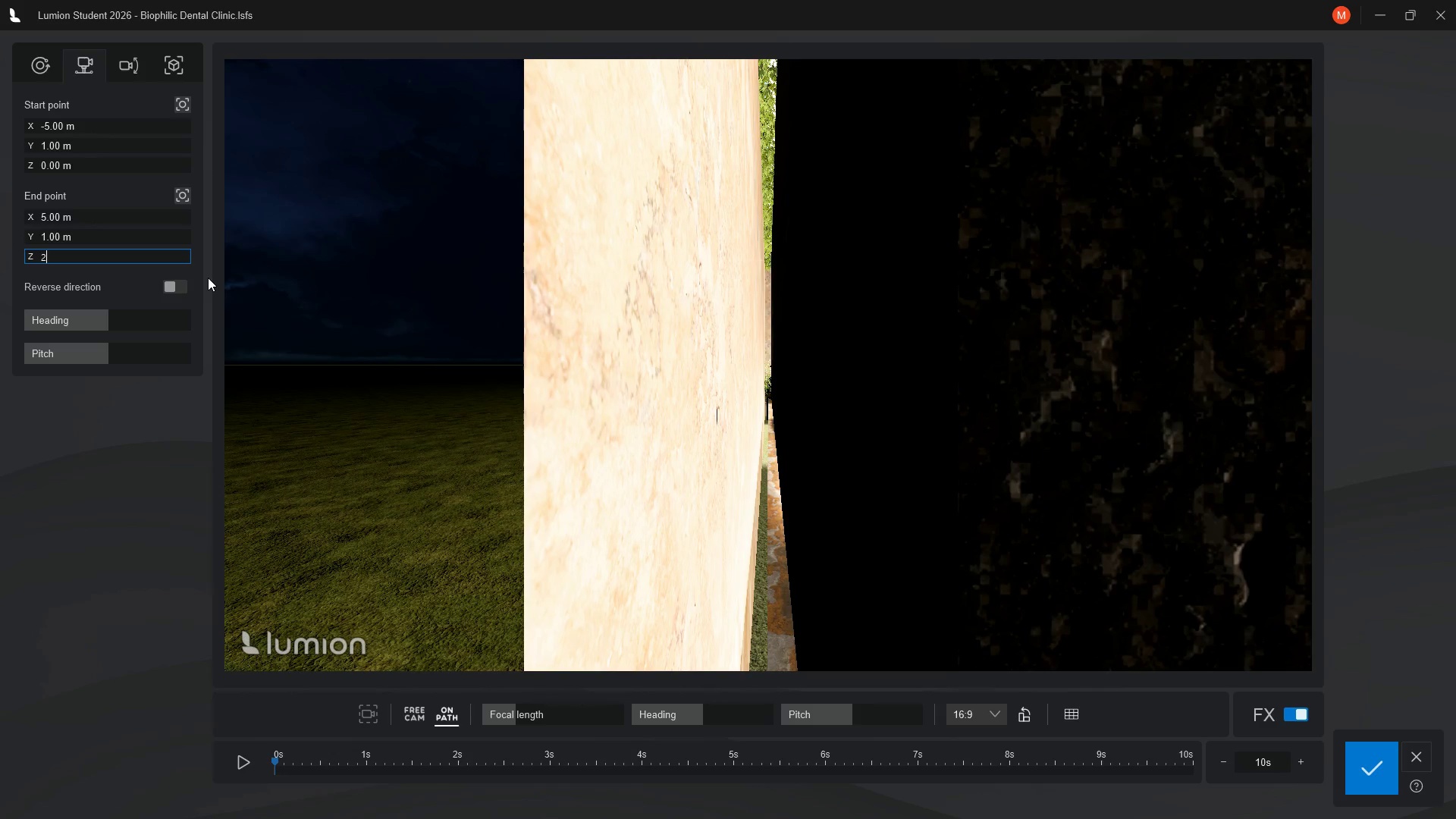 
key(Enter)
 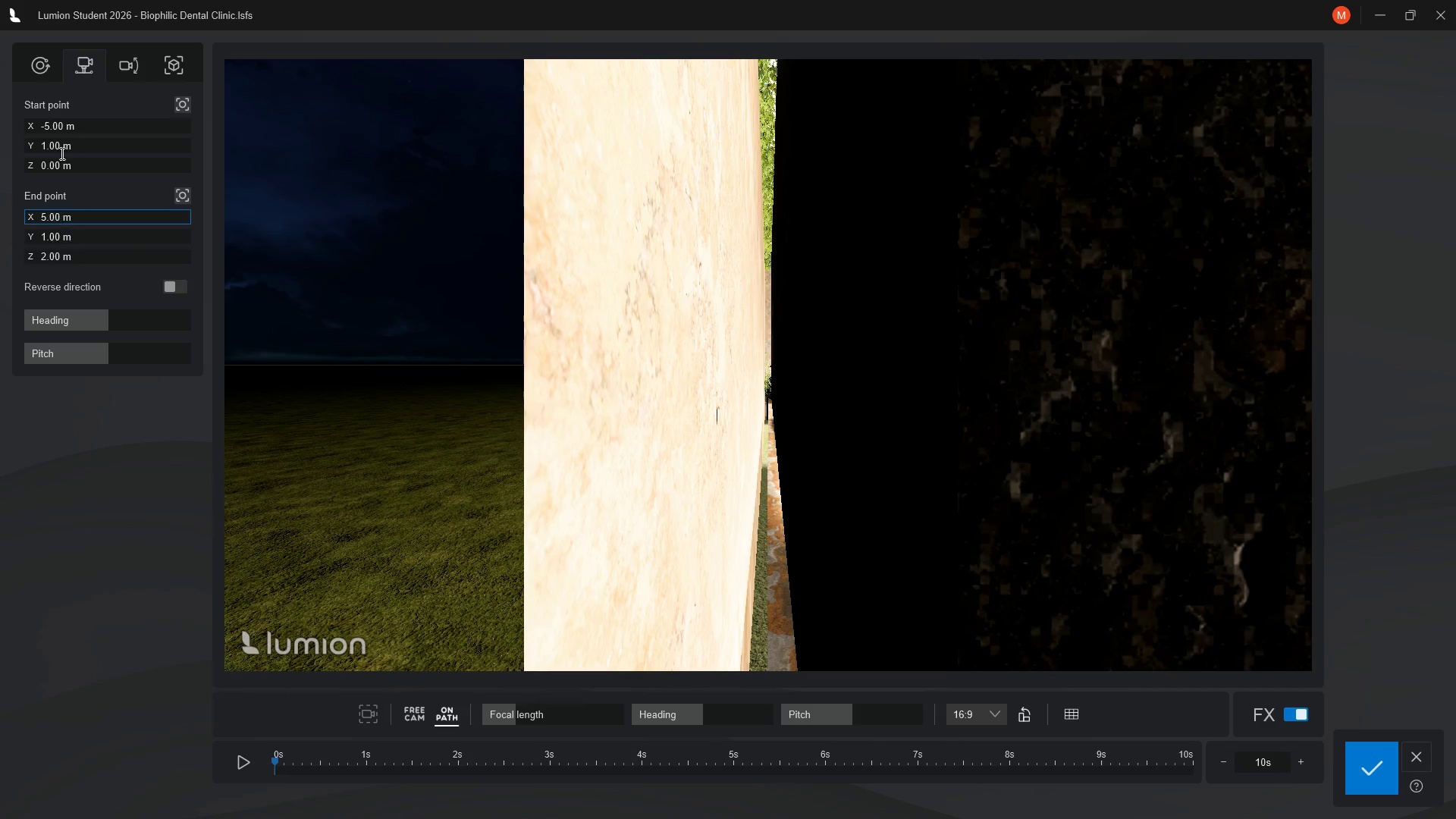 
wait(5.2)
 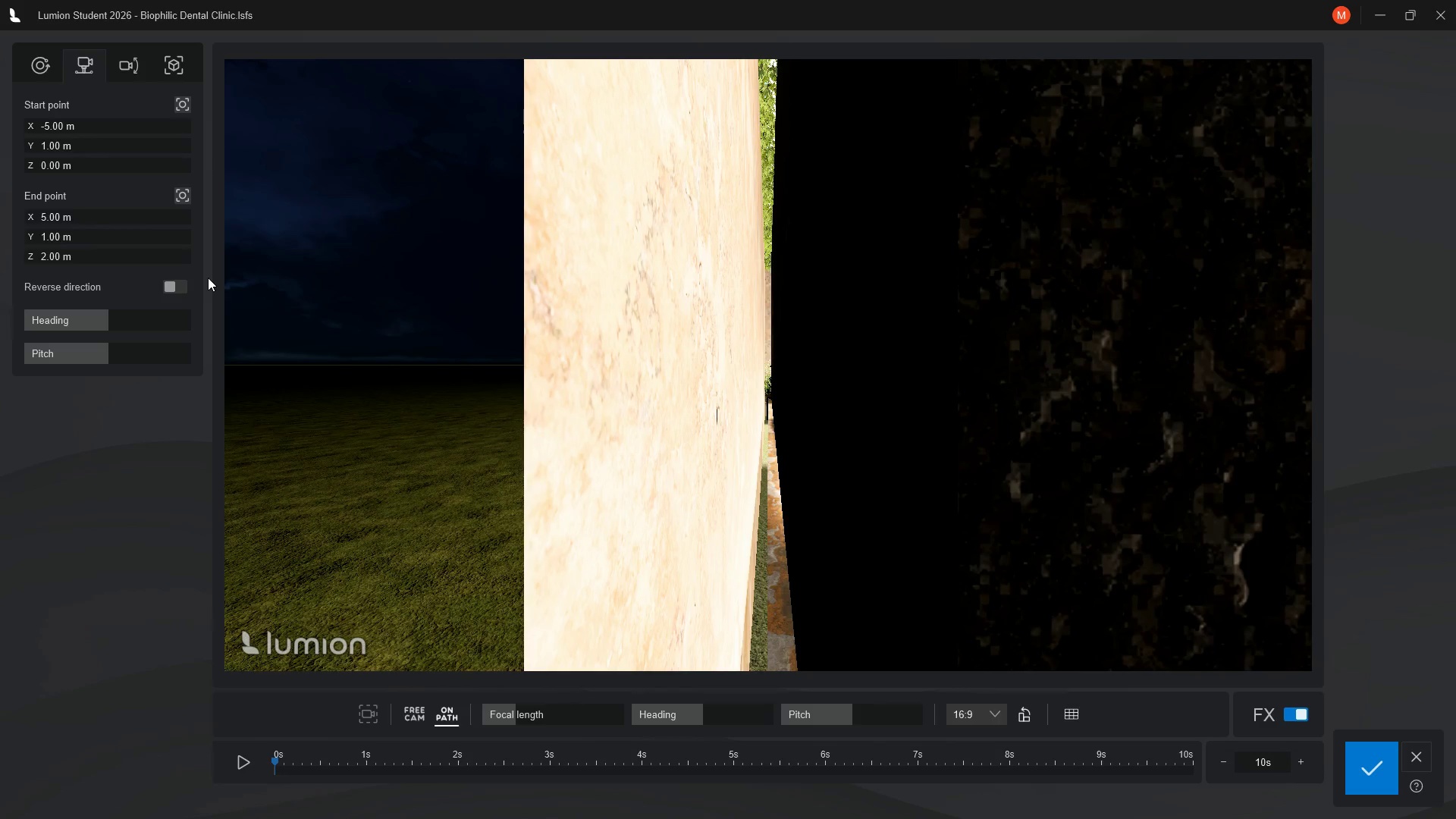 
left_click([48, 124])
 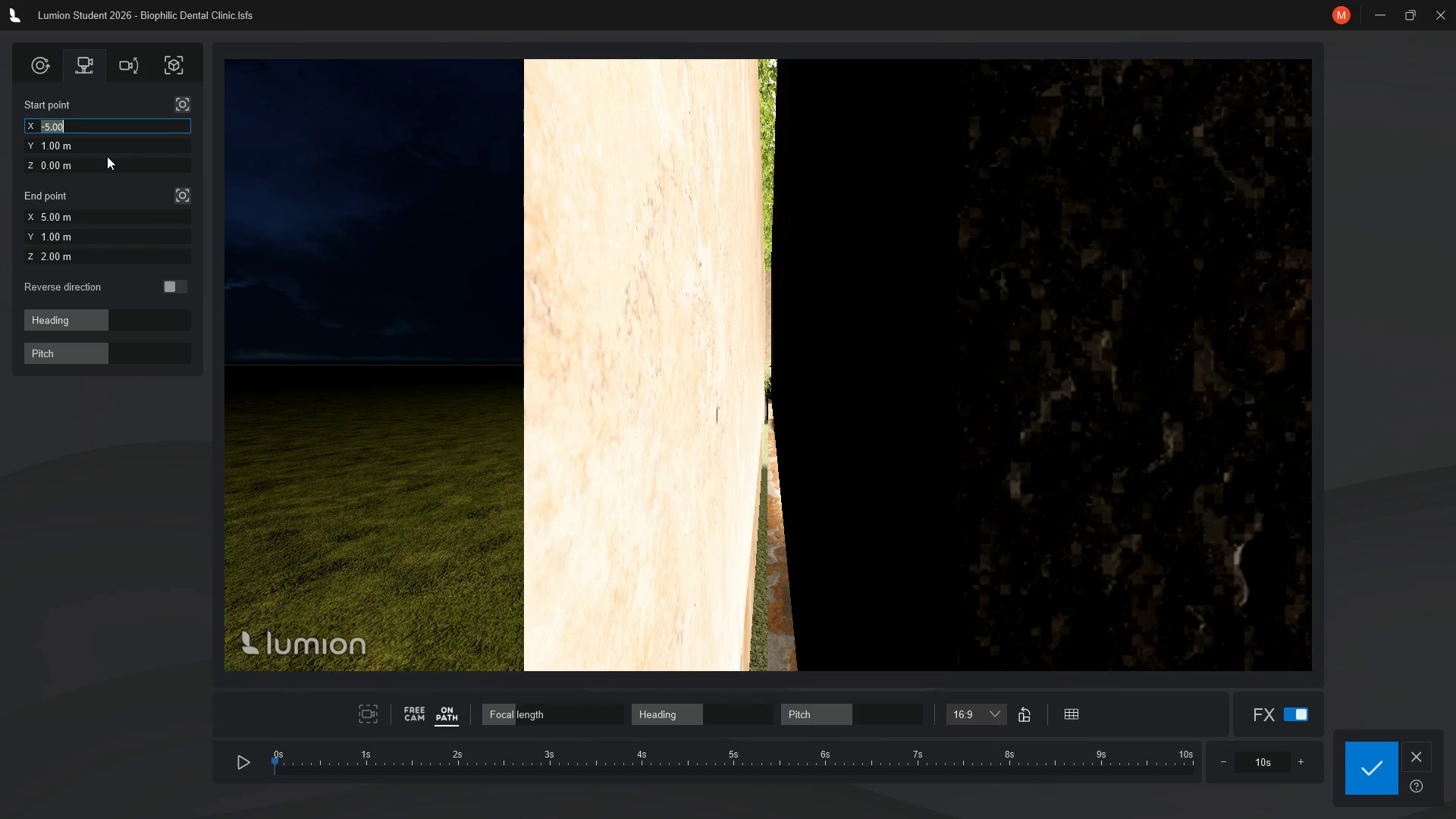 
type(2.13)
 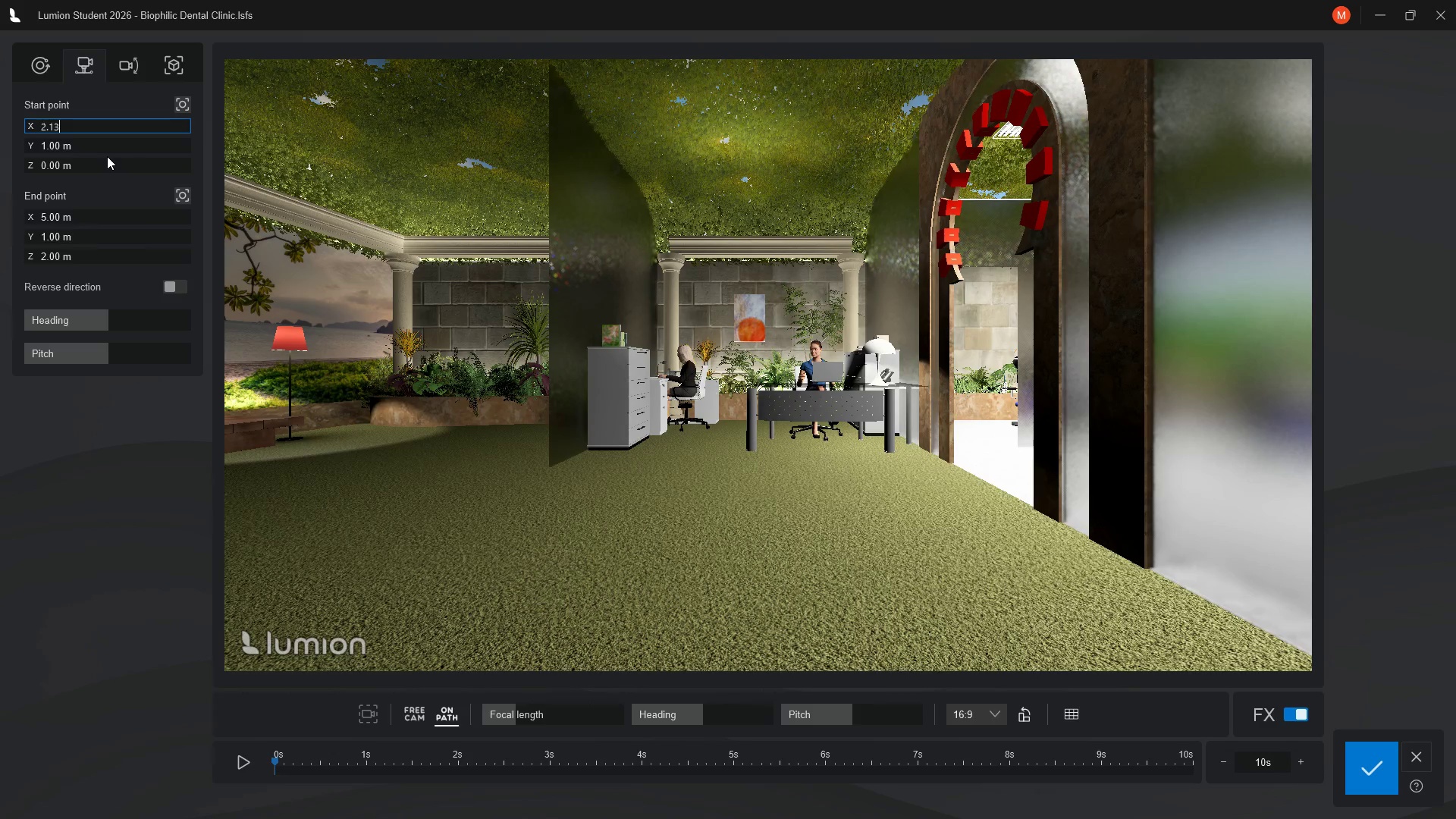 
wait(5.53)
 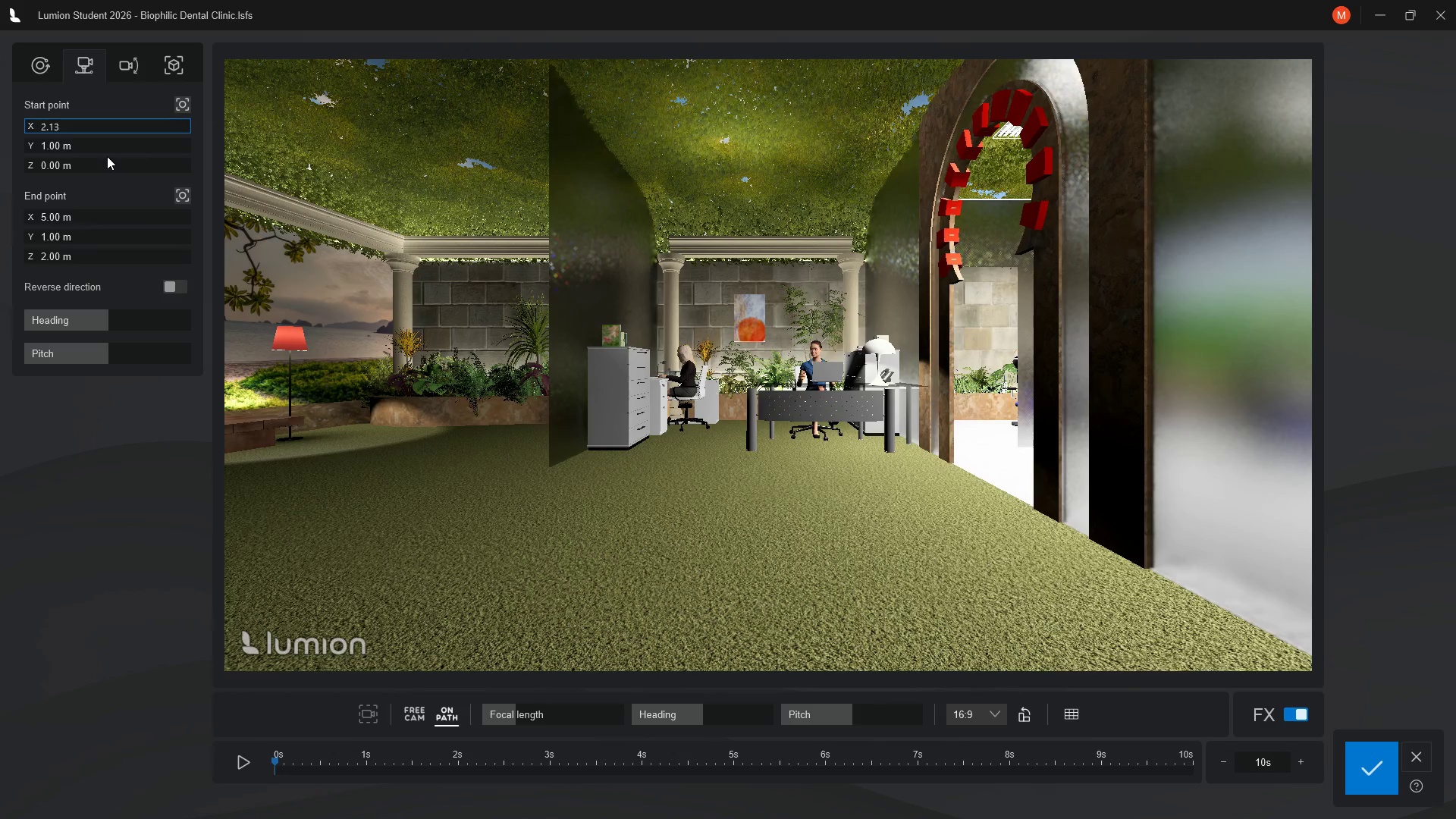 
left_click([59, 141])
 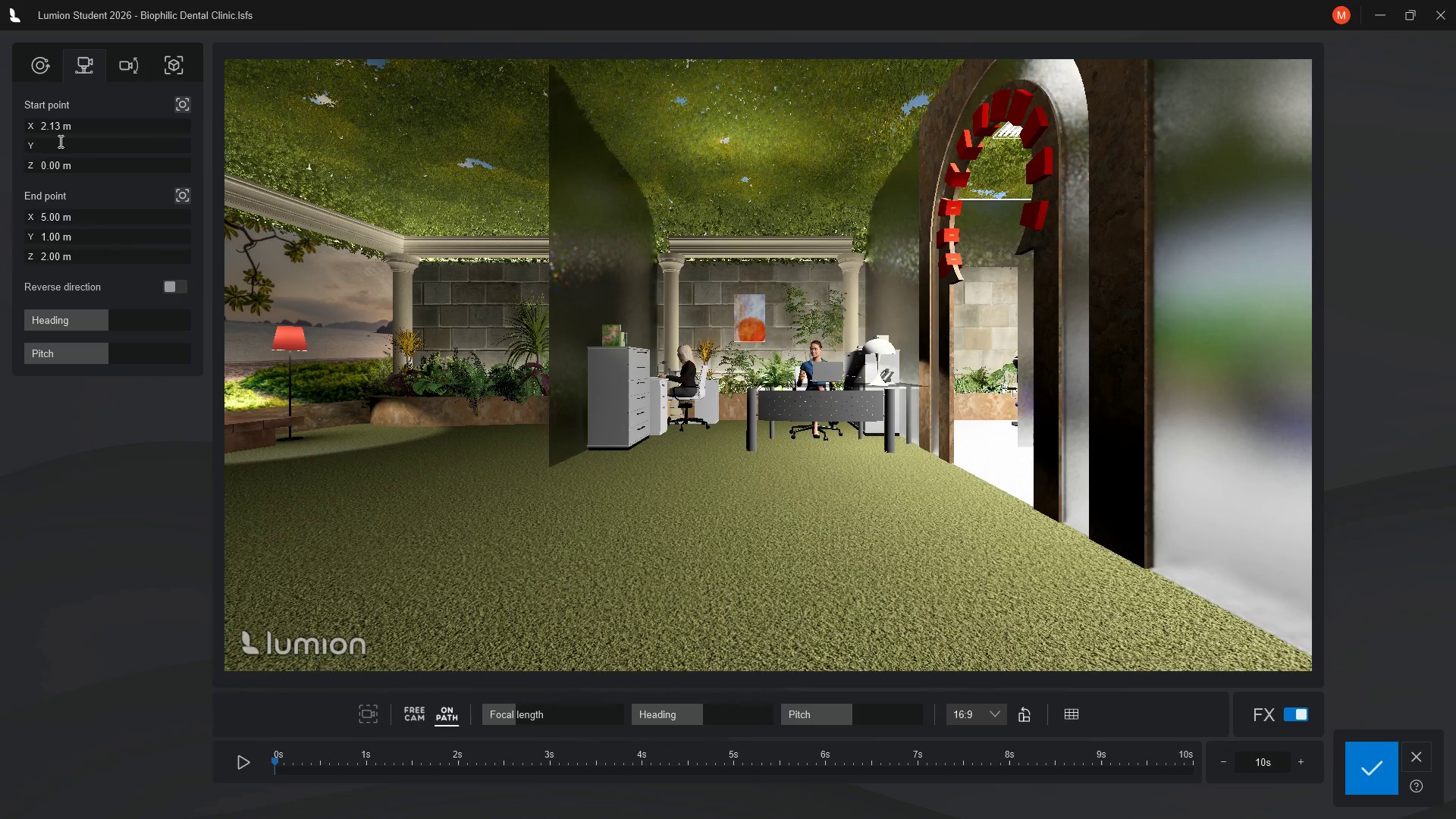 
key(1)
 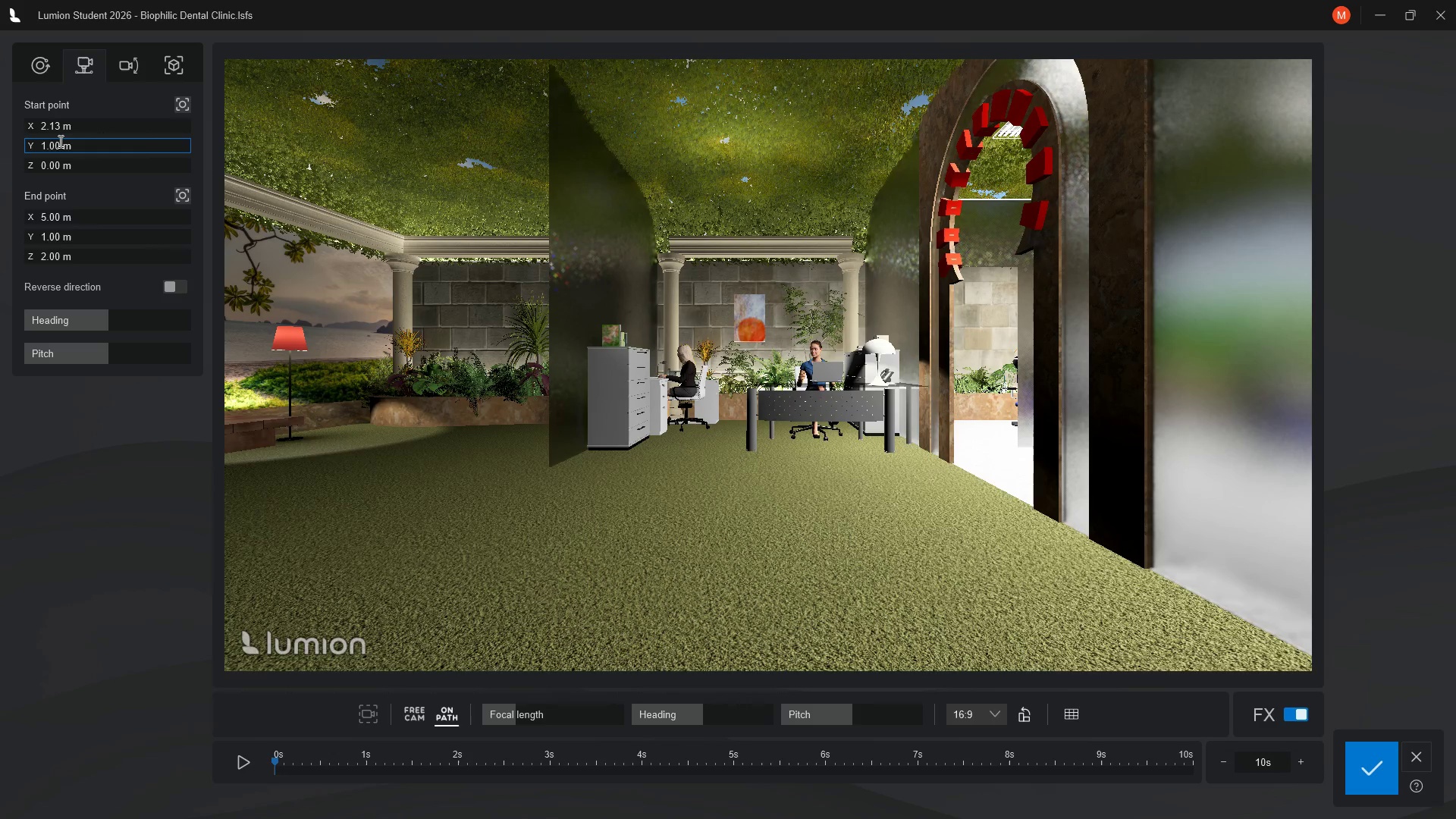 
key(Period)
 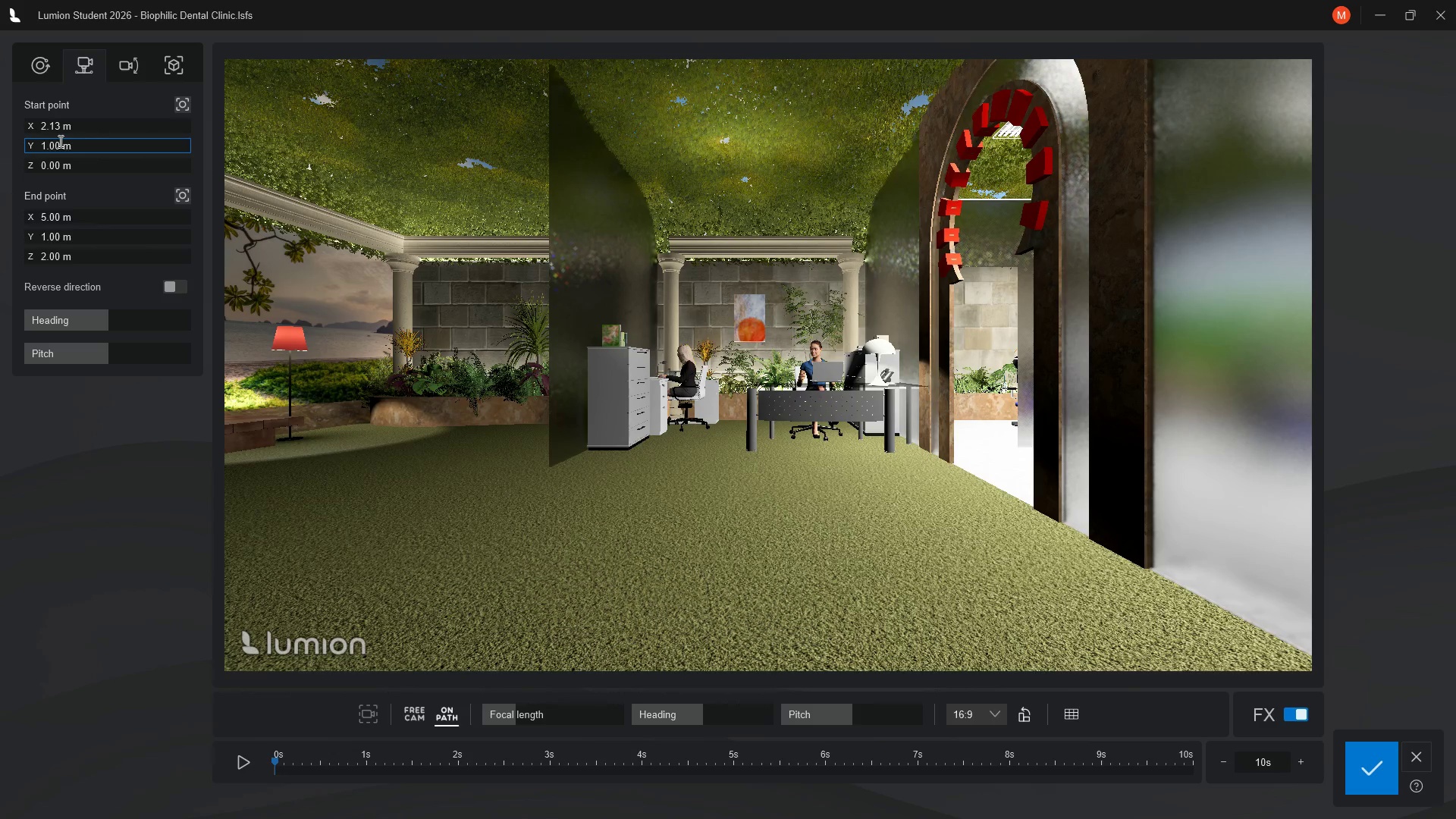 
key(8)
 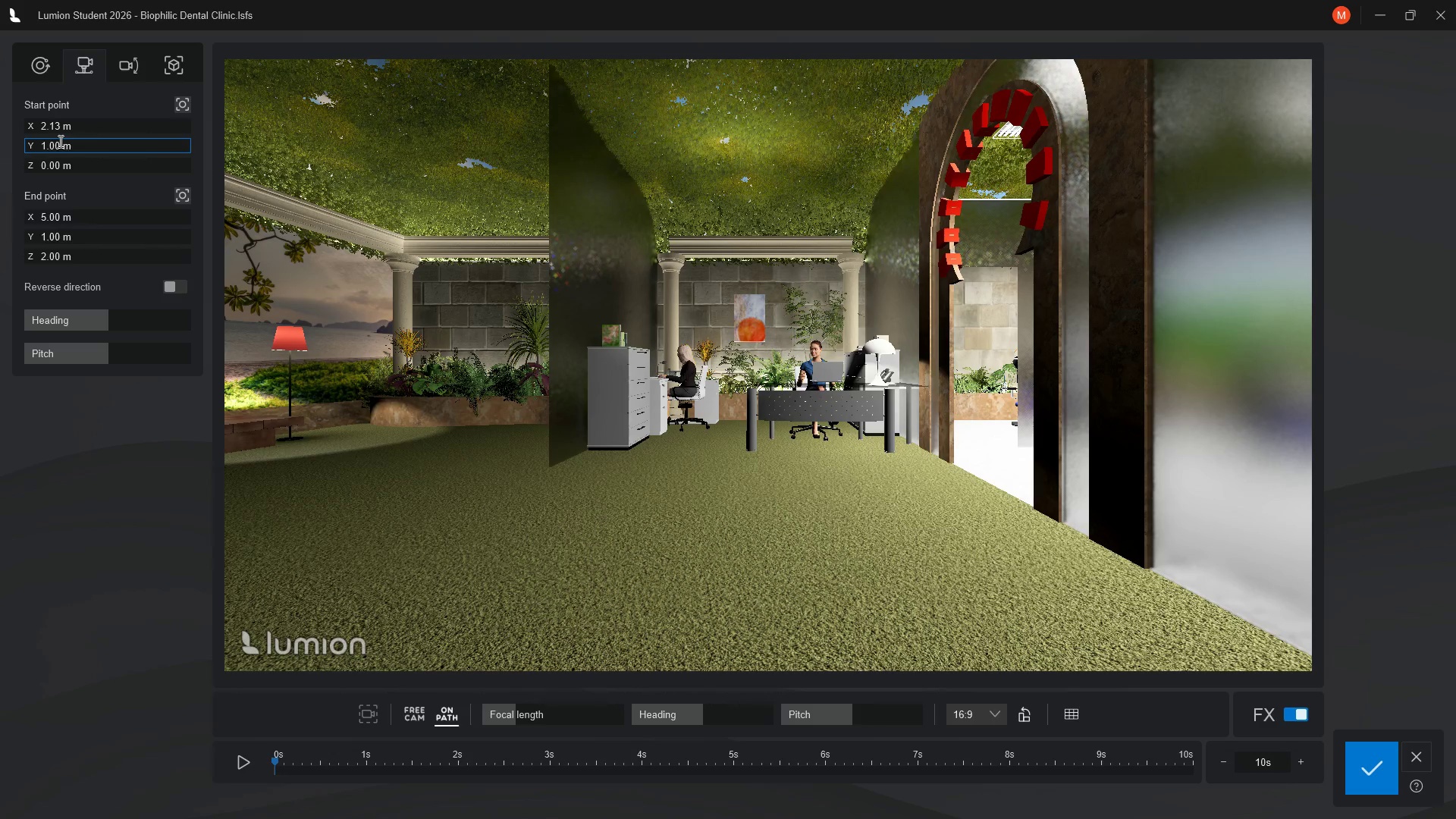 
left_click([59, 141])
 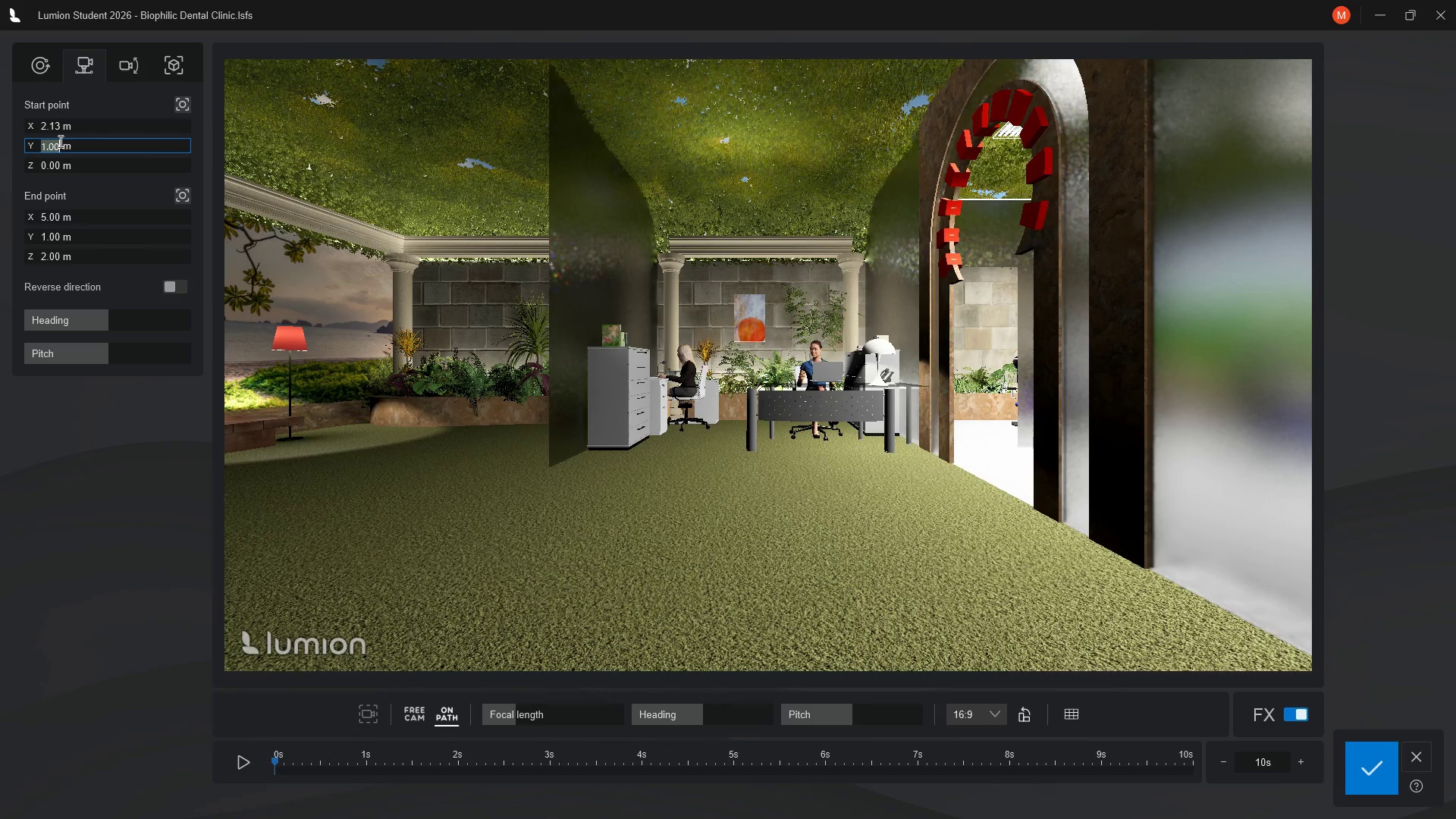 
key(1)
 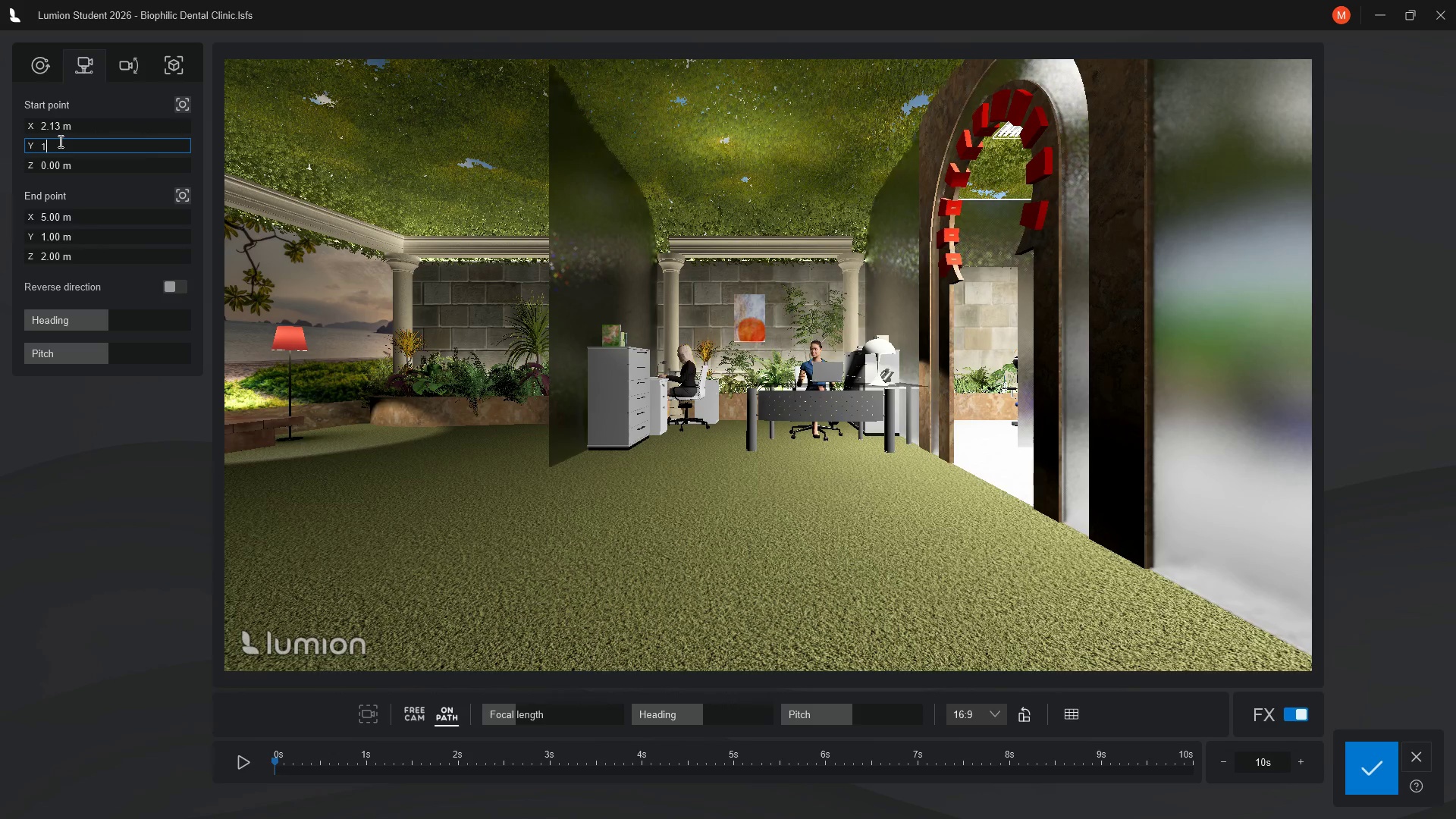 
key(Period)
 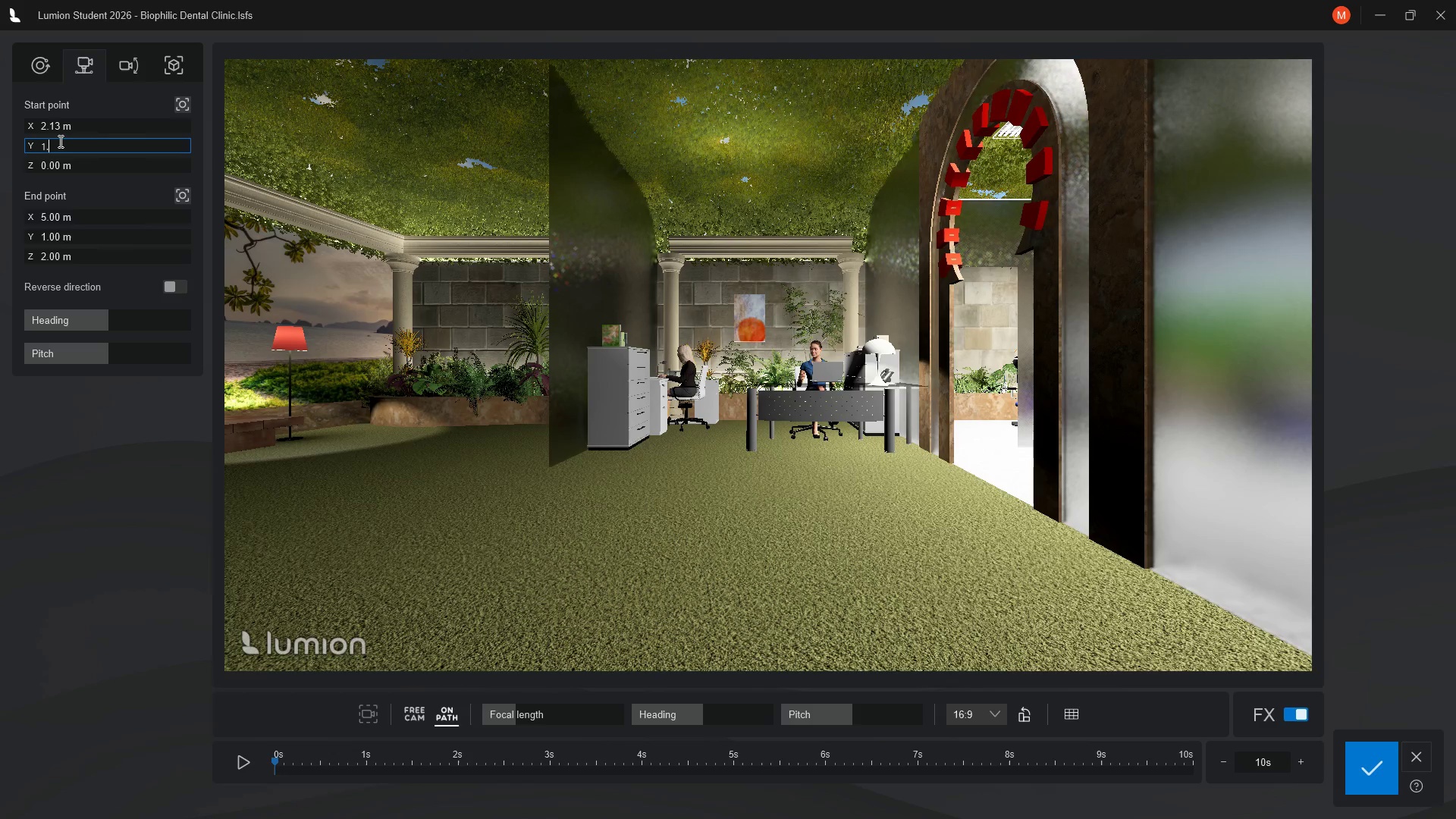 
key(8)
 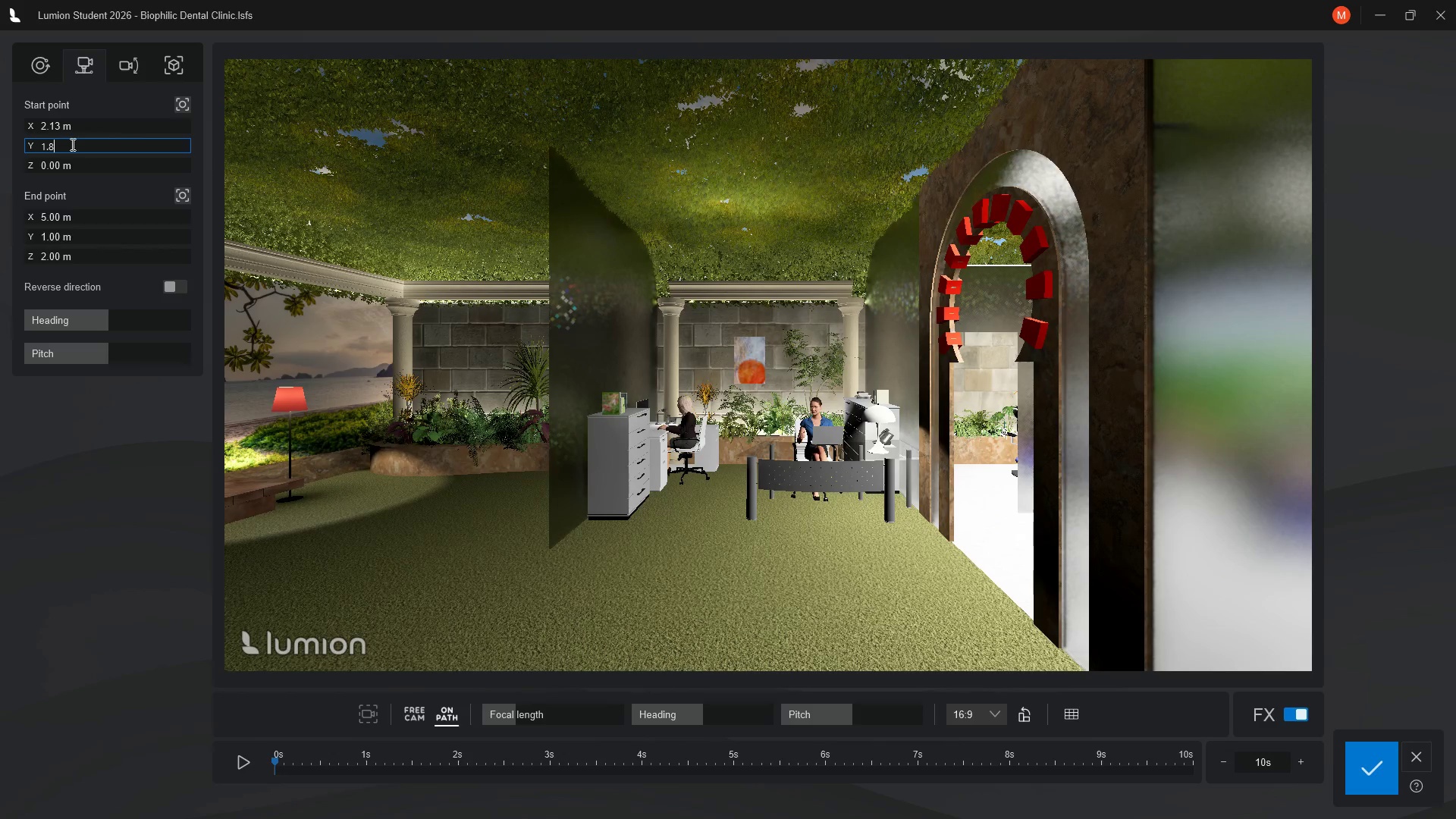 
key(Enter)
 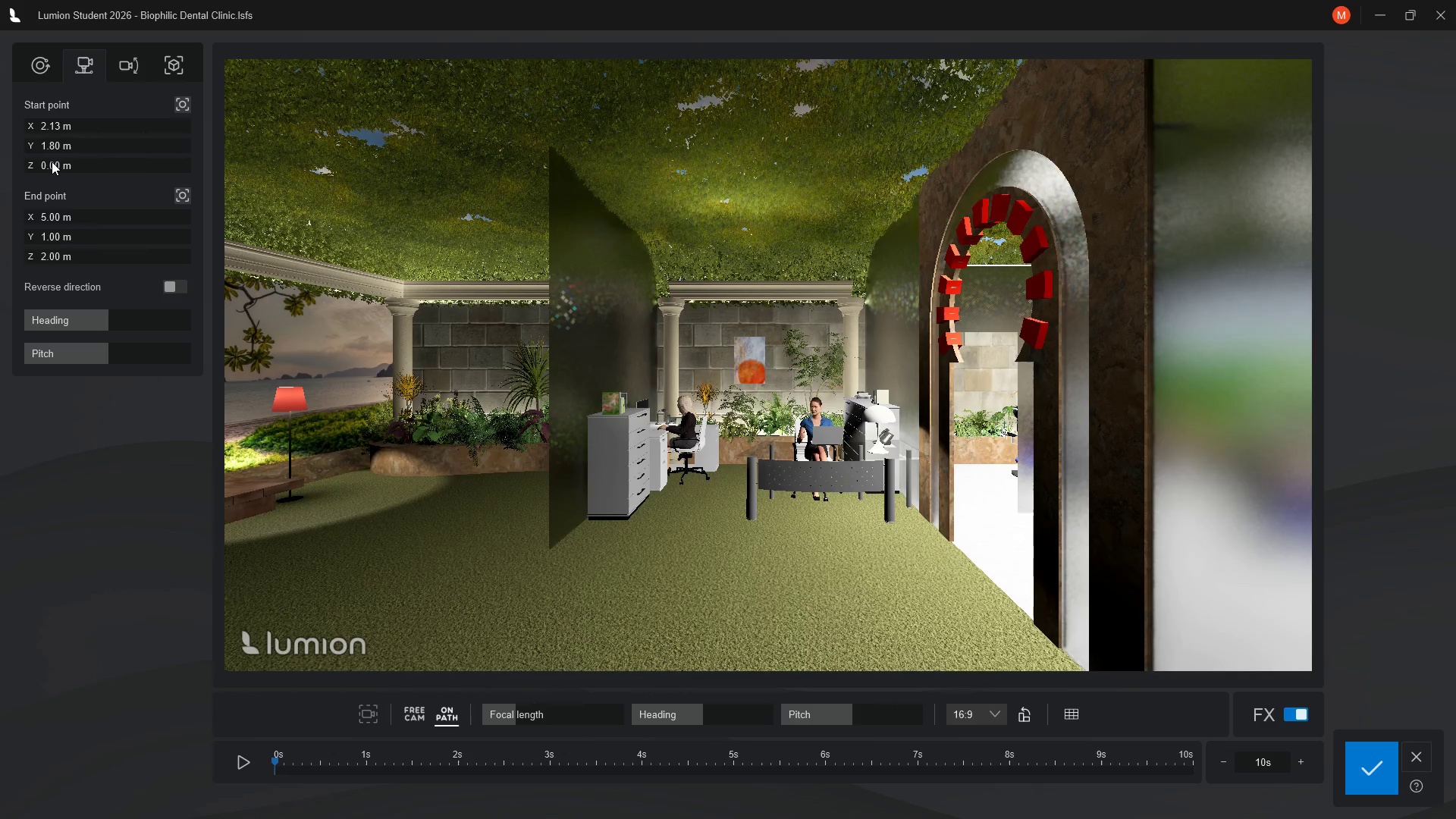 
left_click([52, 162])
 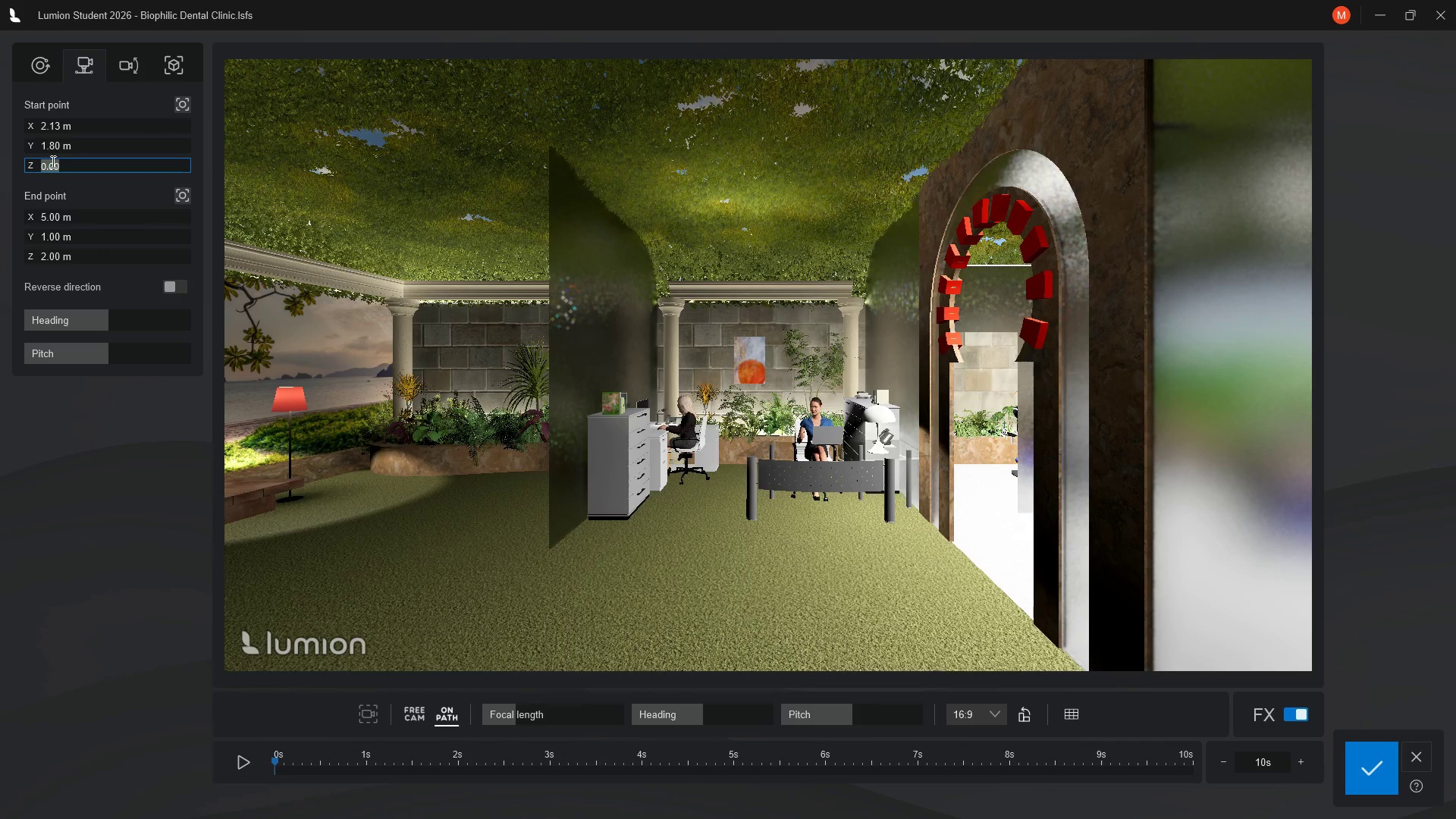 
key(2)
 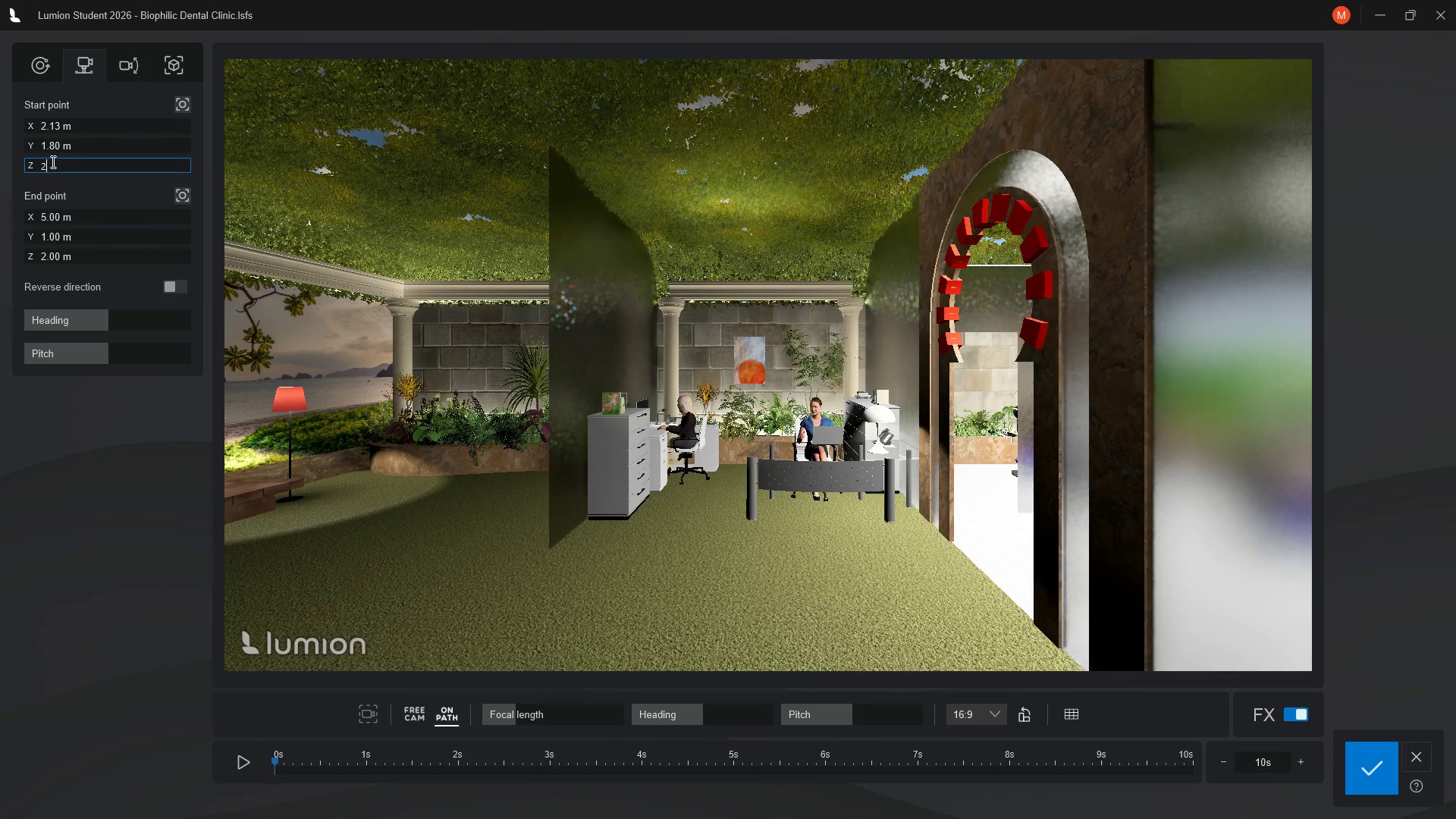 
key(Enter)
 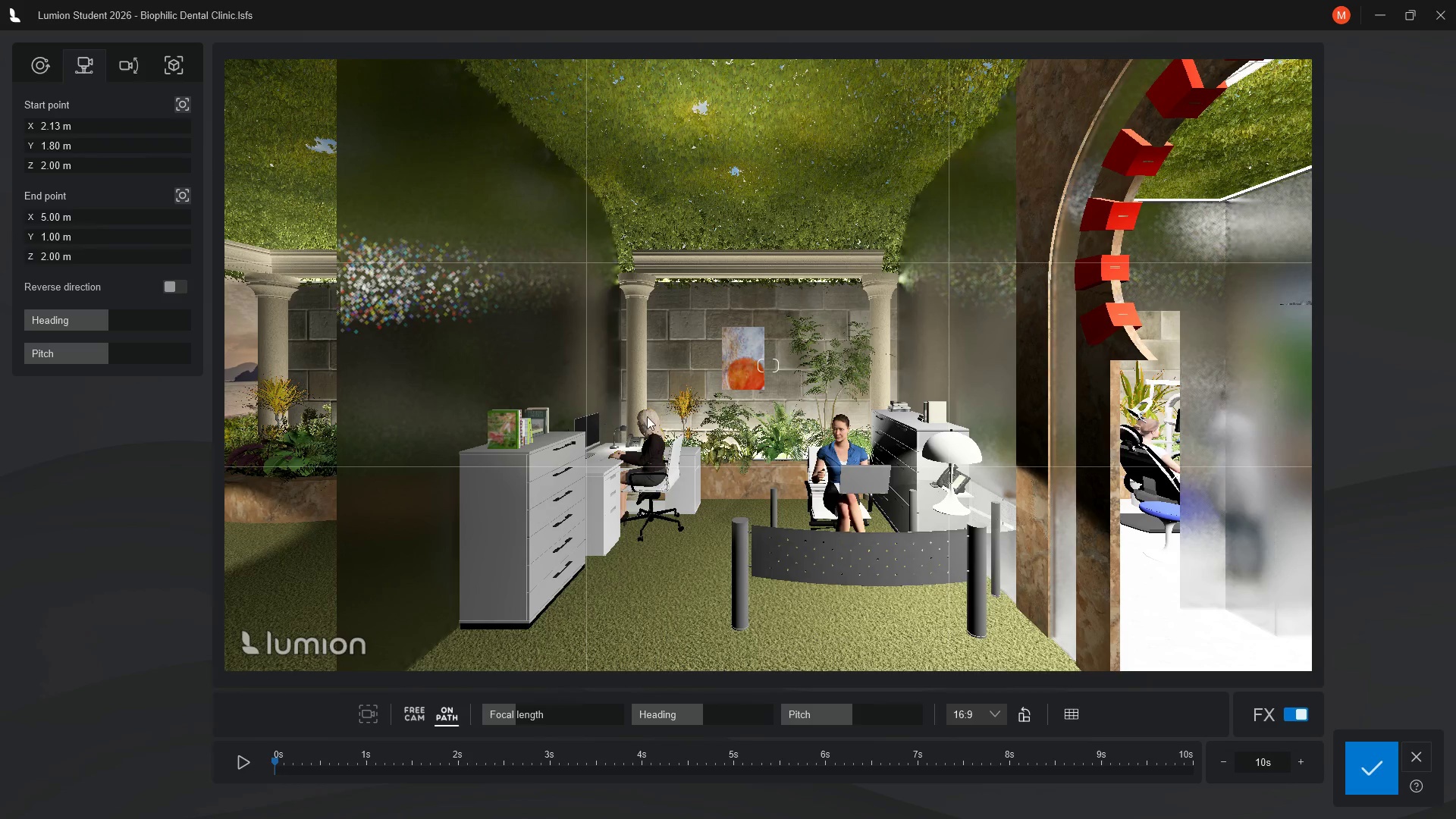 
wait(11.7)
 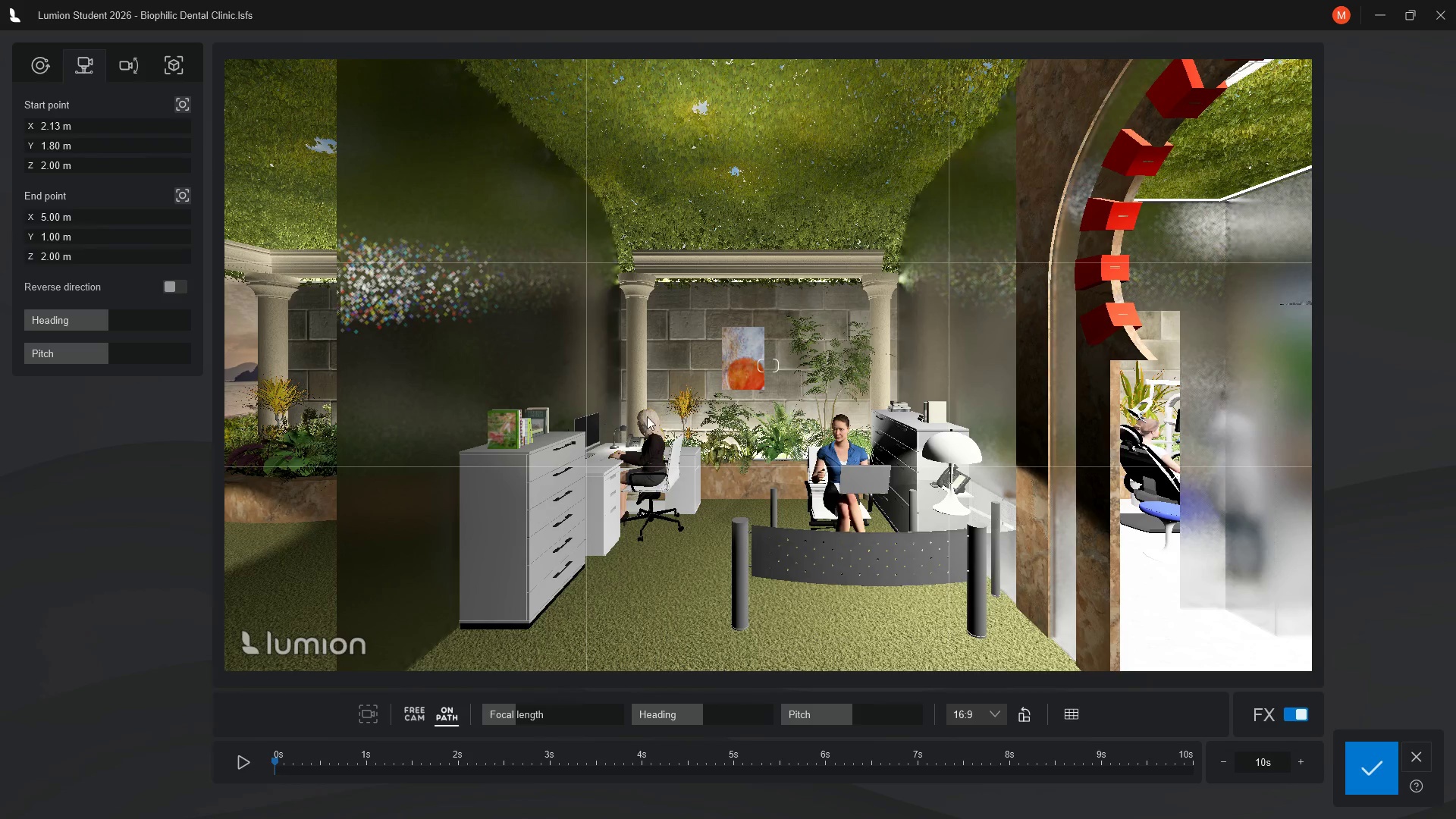 
left_click_drag(start_coordinate=[767, 366], to_coordinate=[632, 363])
 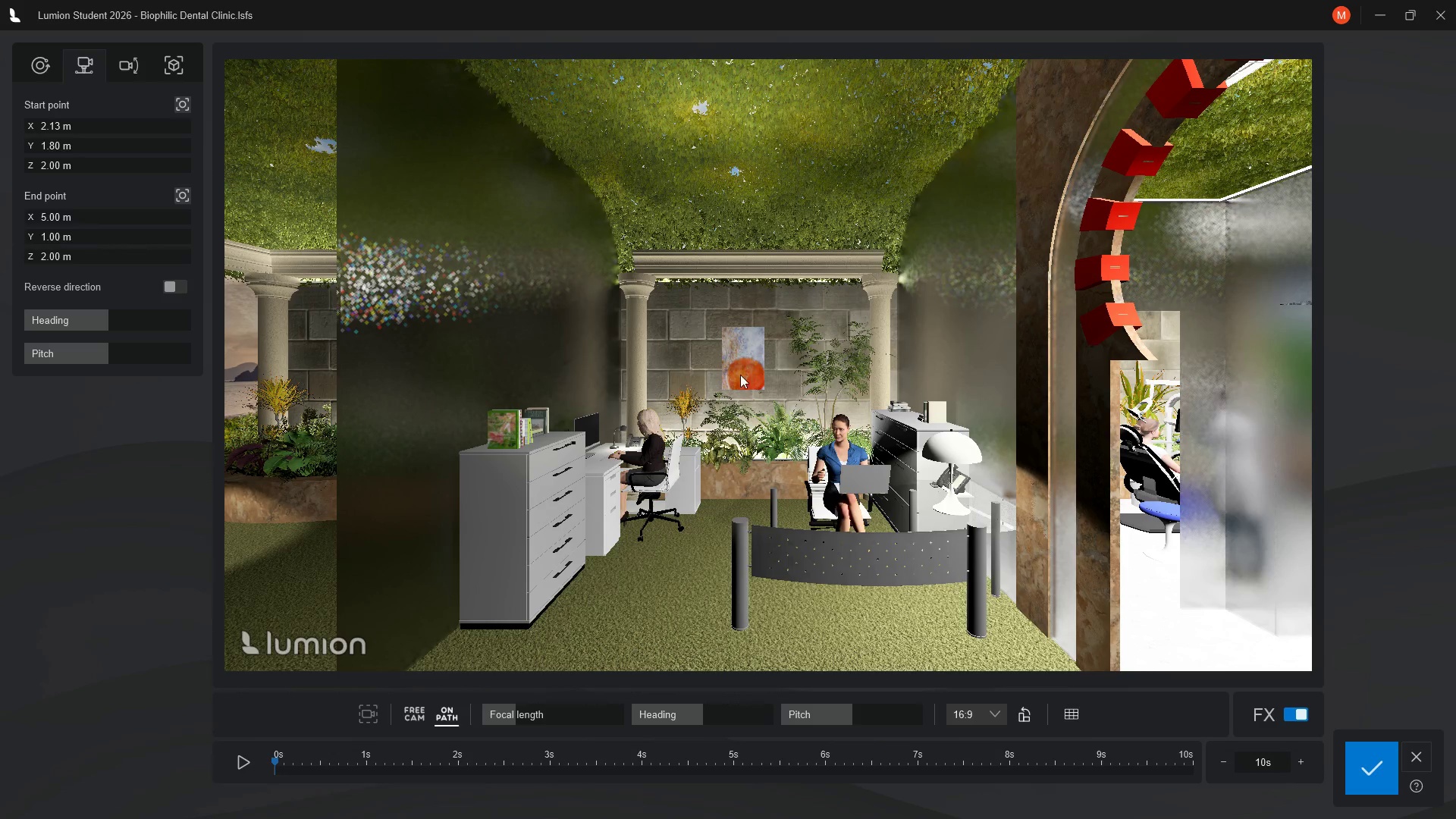 
left_click_drag(start_coordinate=[740, 375], to_coordinate=[702, 378])
 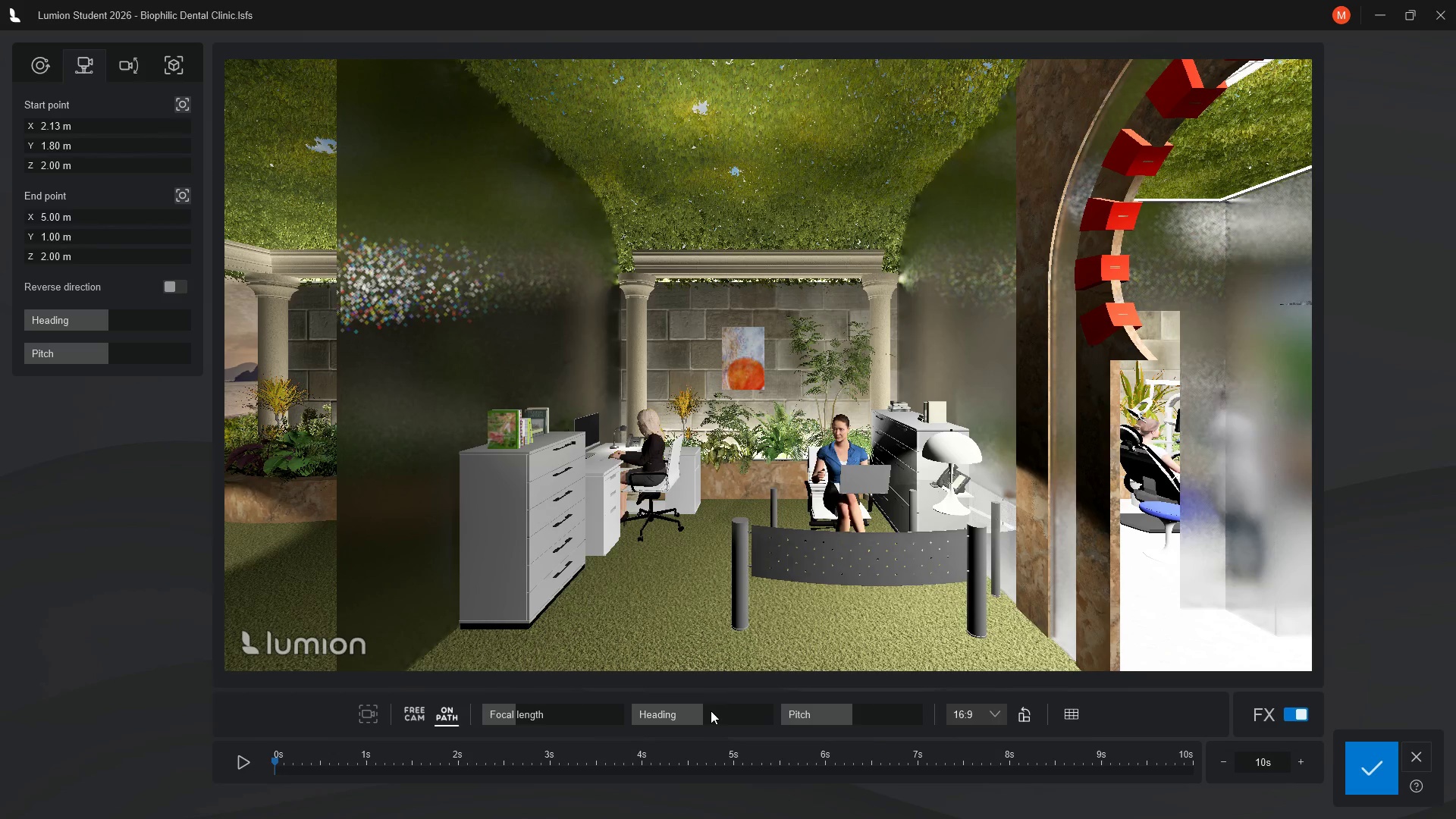 
left_click_drag(start_coordinate=[704, 712], to_coordinate=[679, 712])
 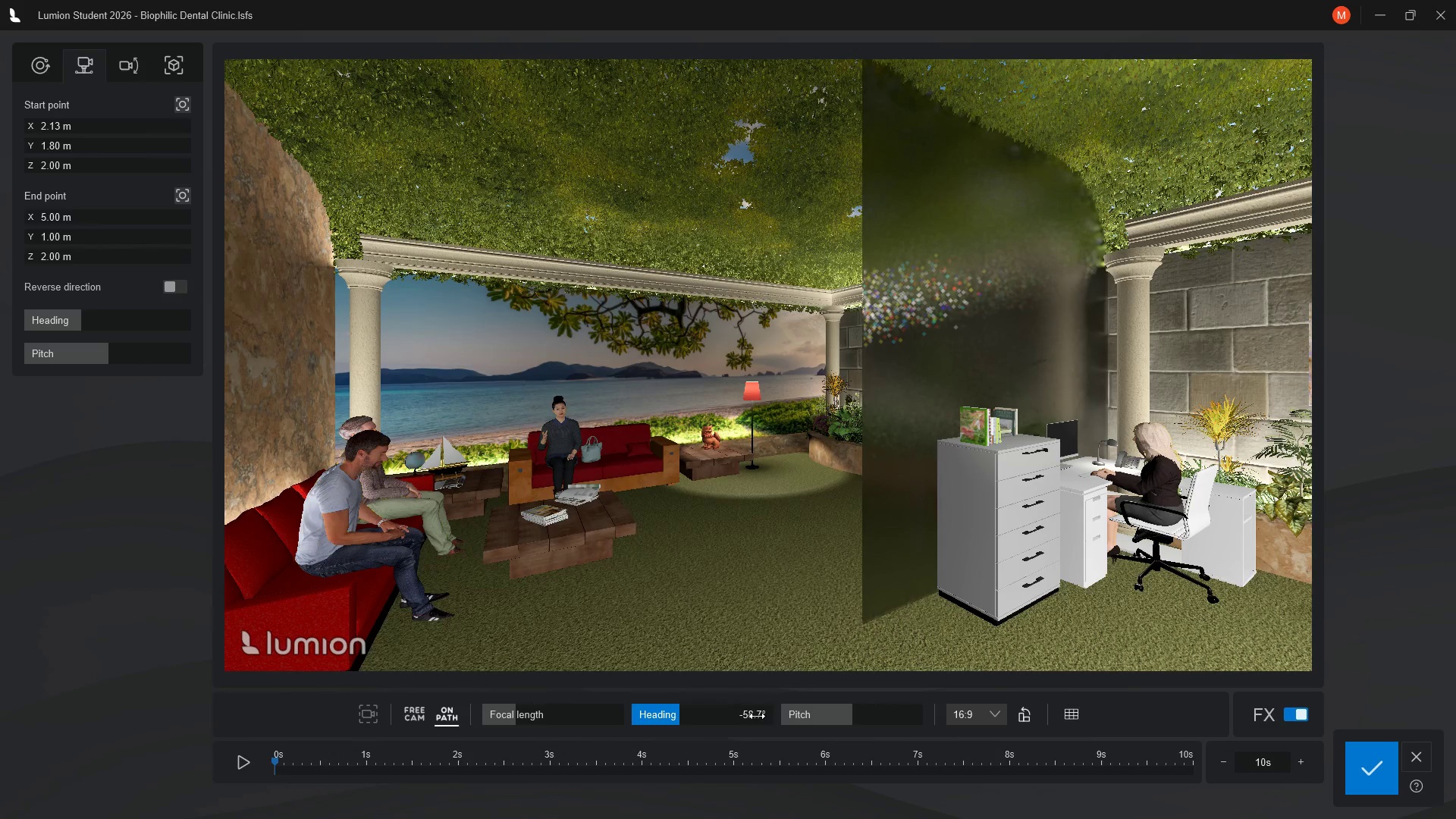 
left_click([757, 716])
 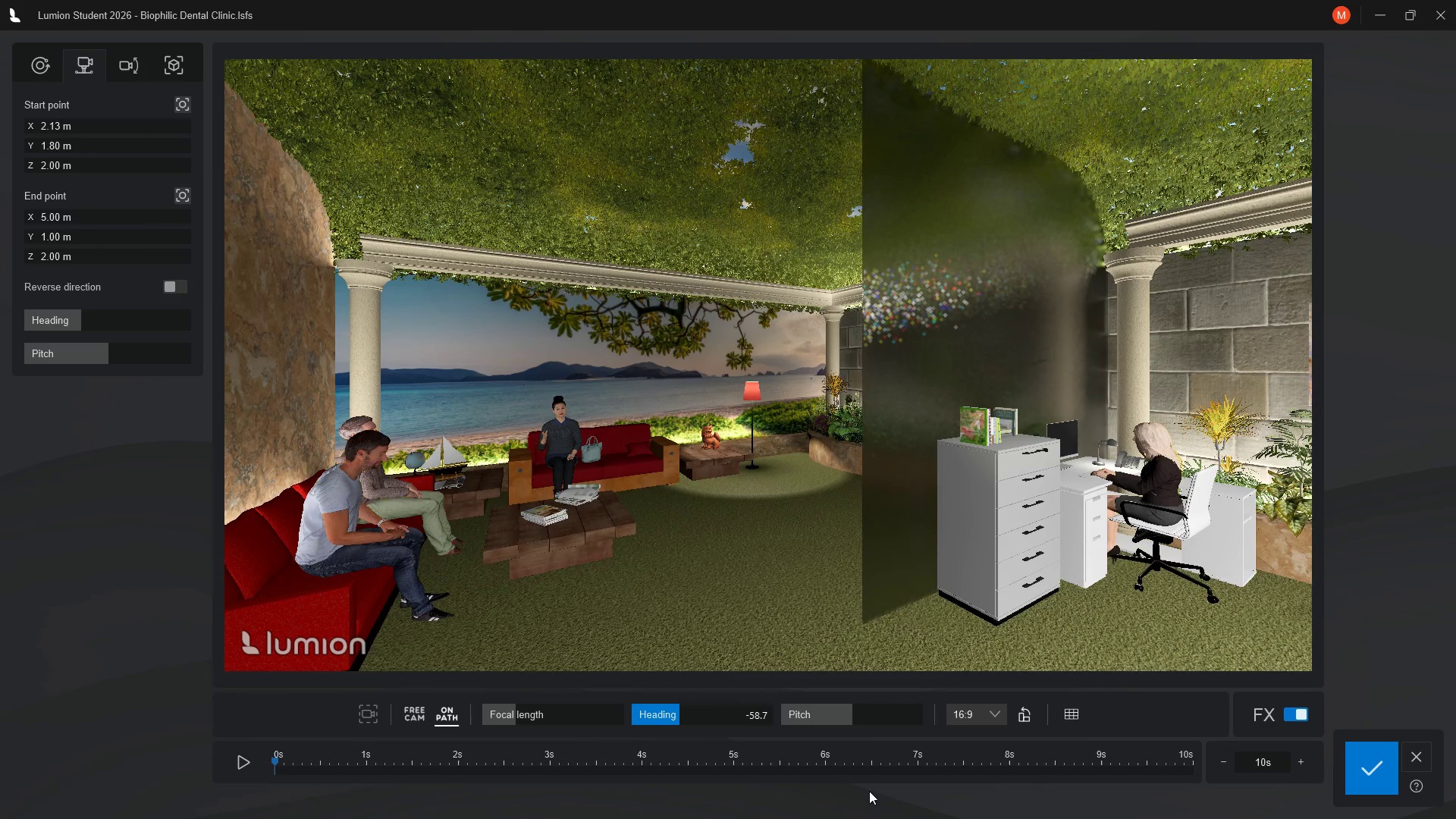 
key(Backspace)
key(Backspace)
key(Backspace)
key(Backspace)
type(60)
 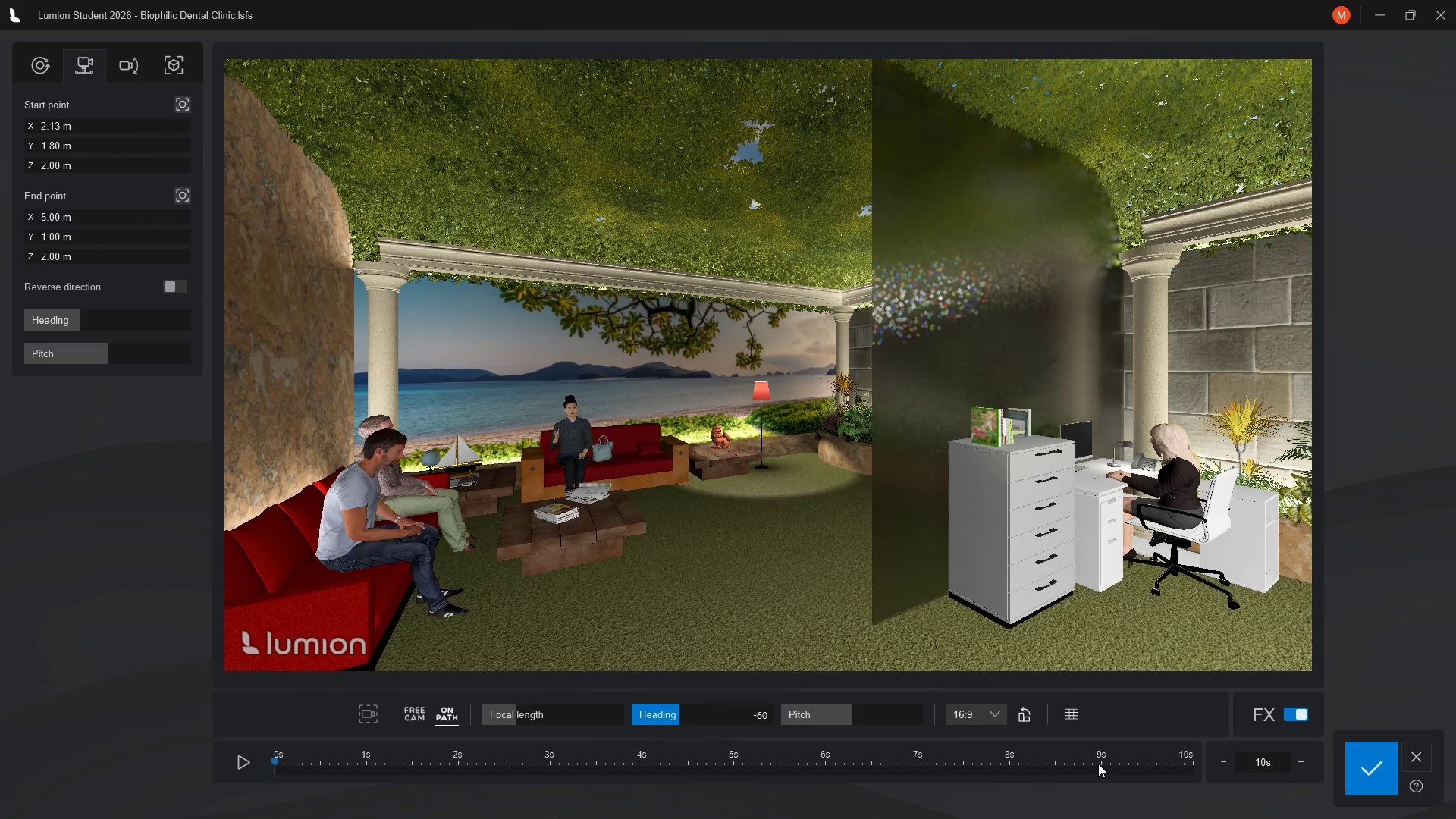 
wait(19.61)
 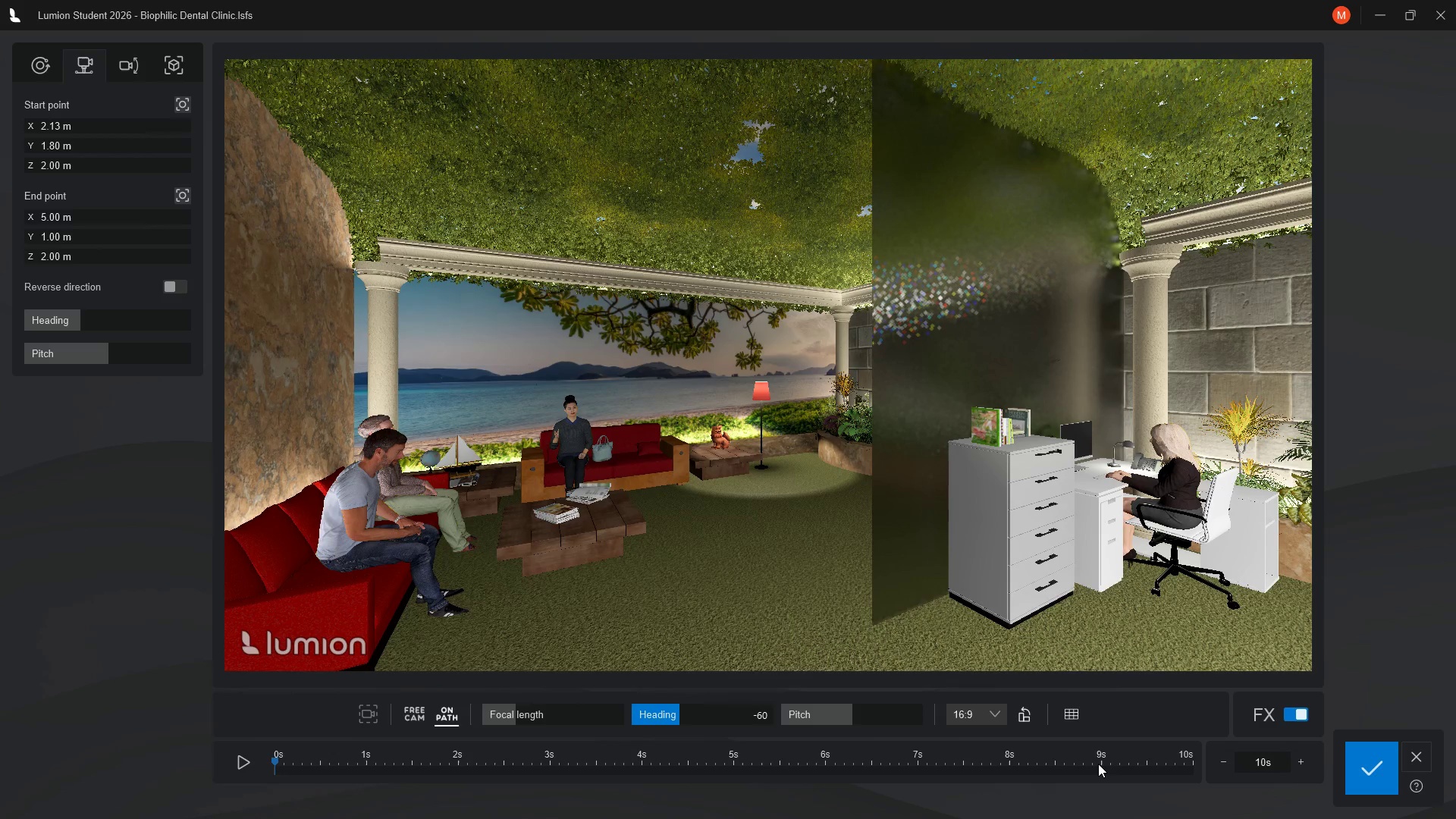 
left_click([1222, 764])
 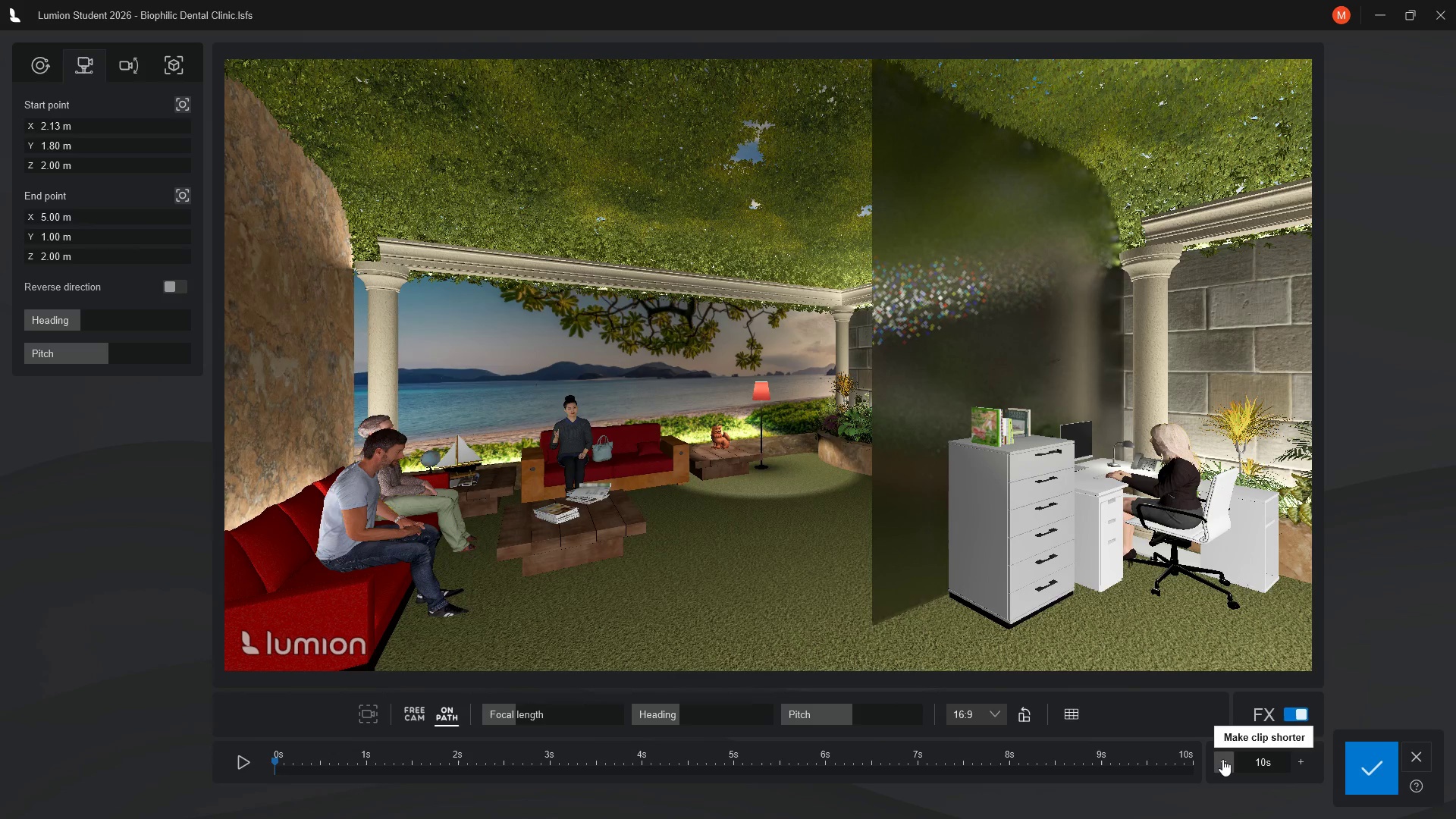 
left_click([1222, 759])
 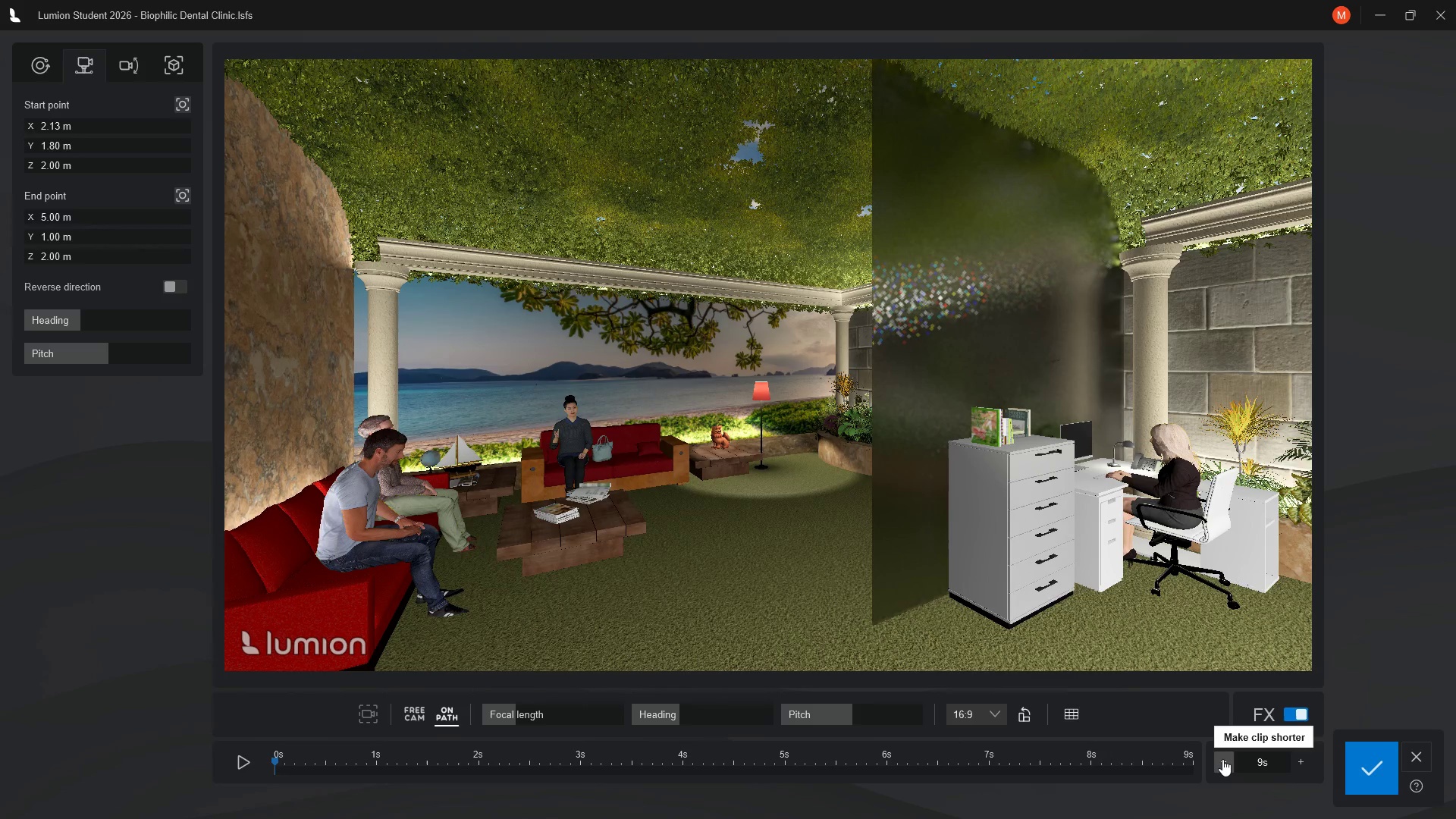 
left_click([1222, 759])
 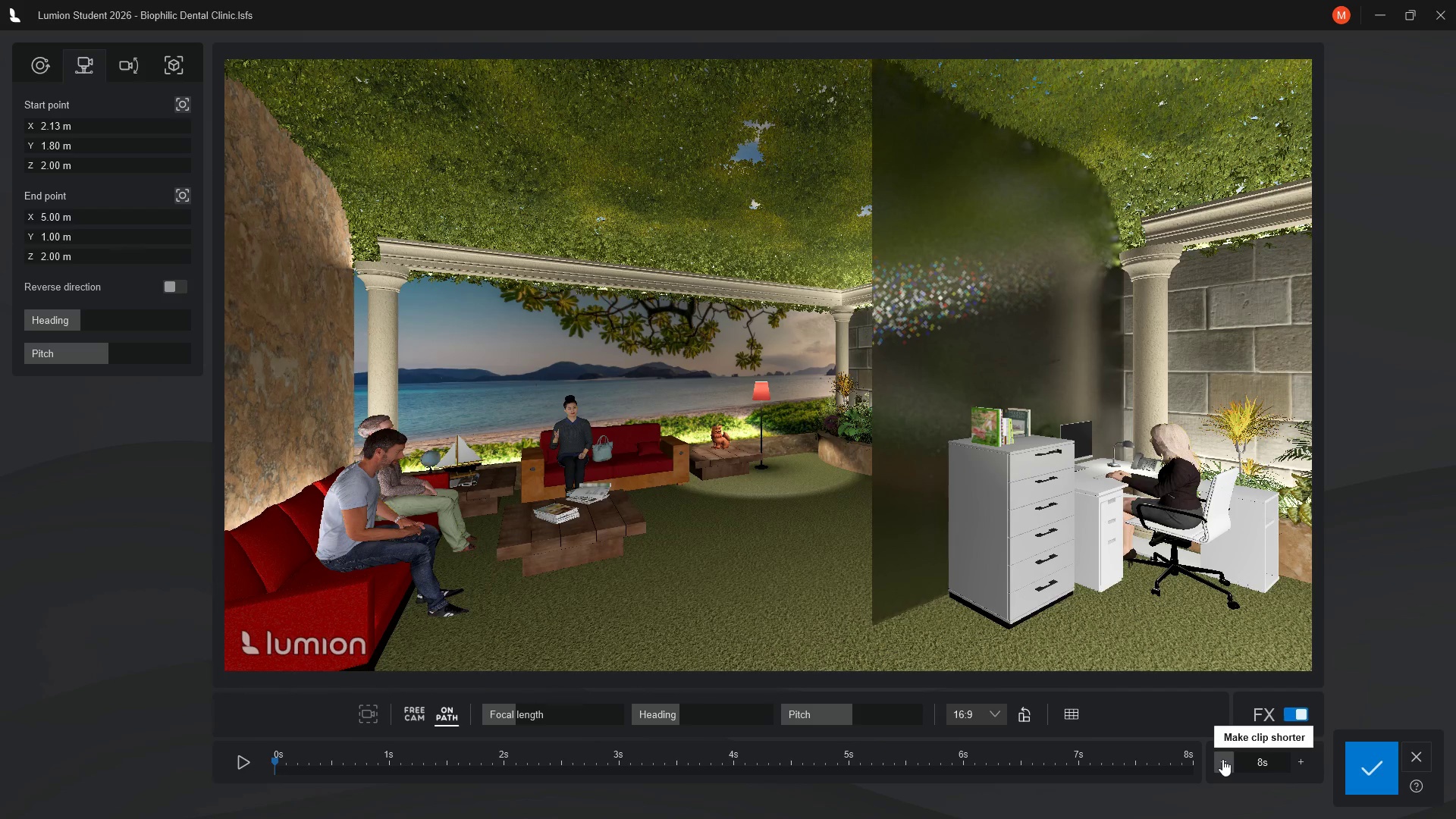 
wait(6.56)
 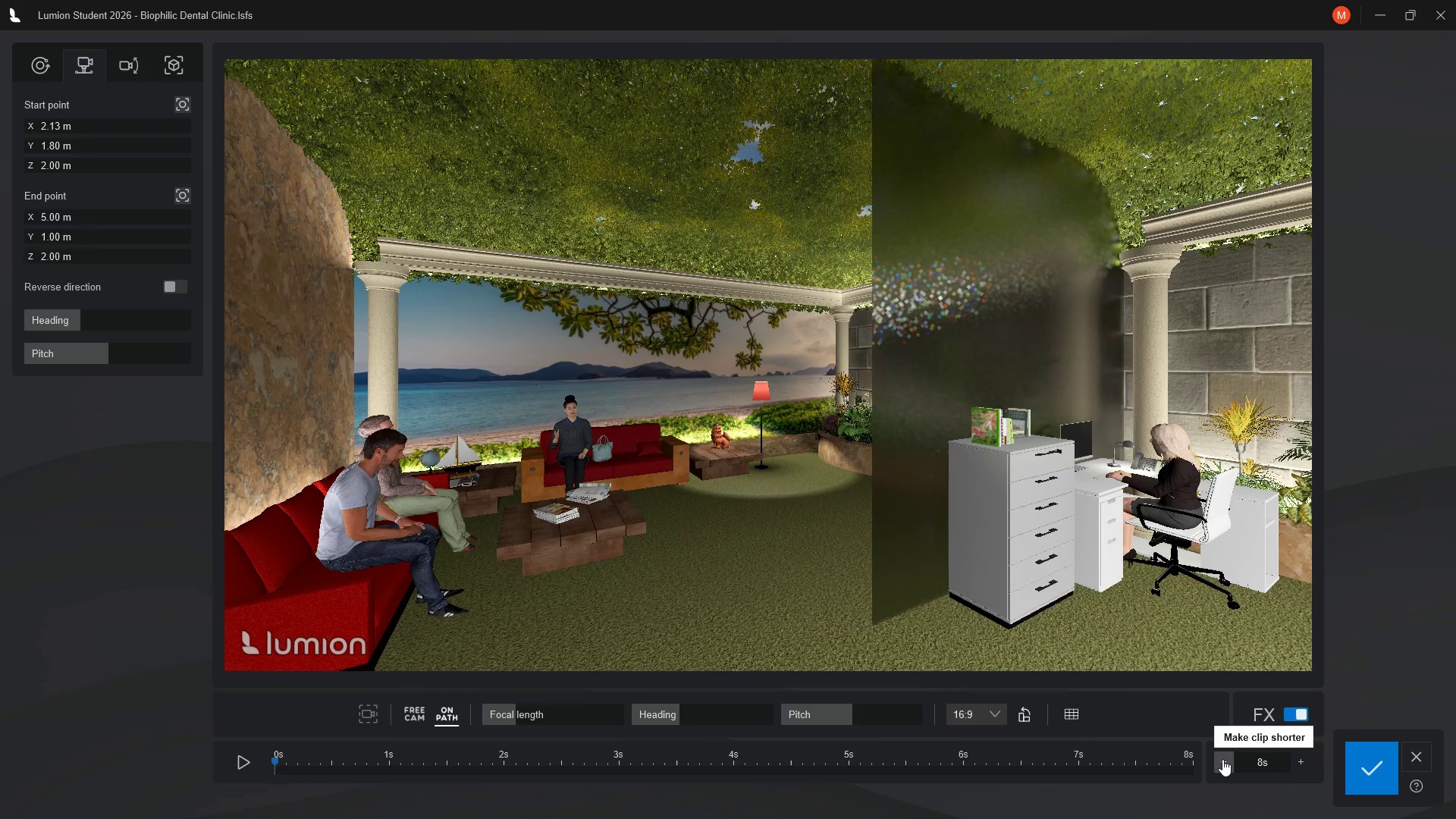 
left_click([1222, 759])
 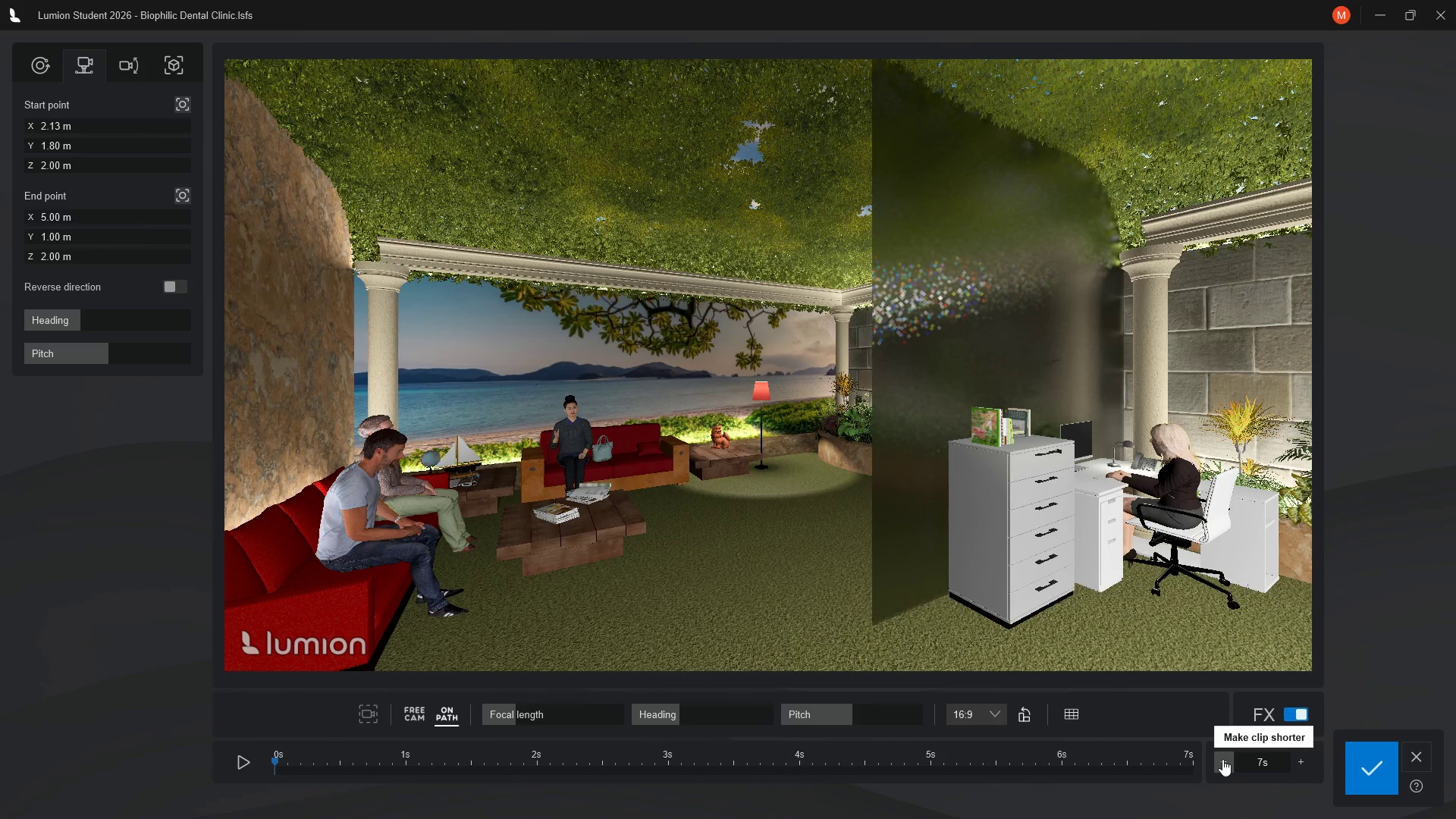 
left_click([1222, 759])
 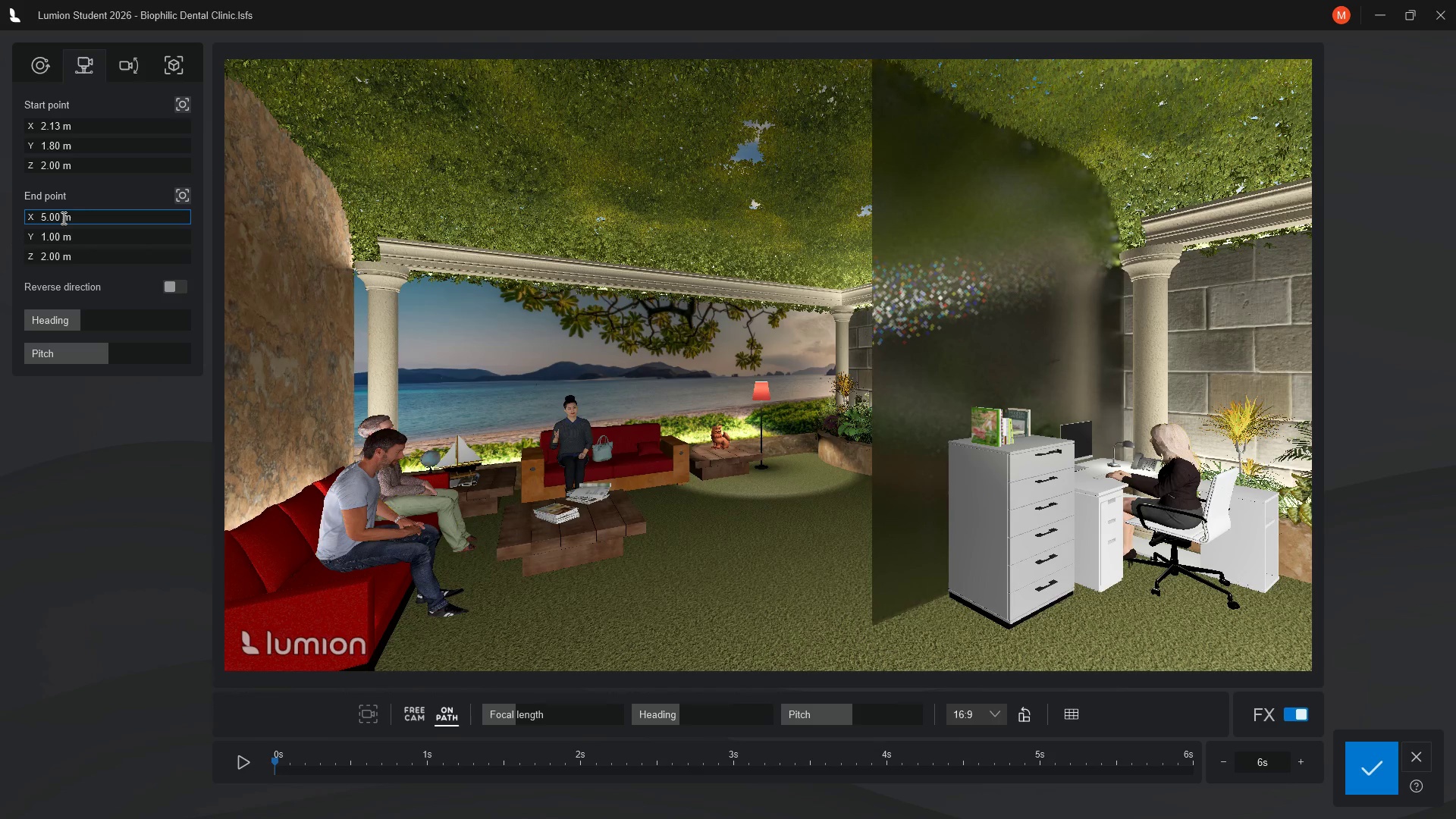 
wait(27.98)
 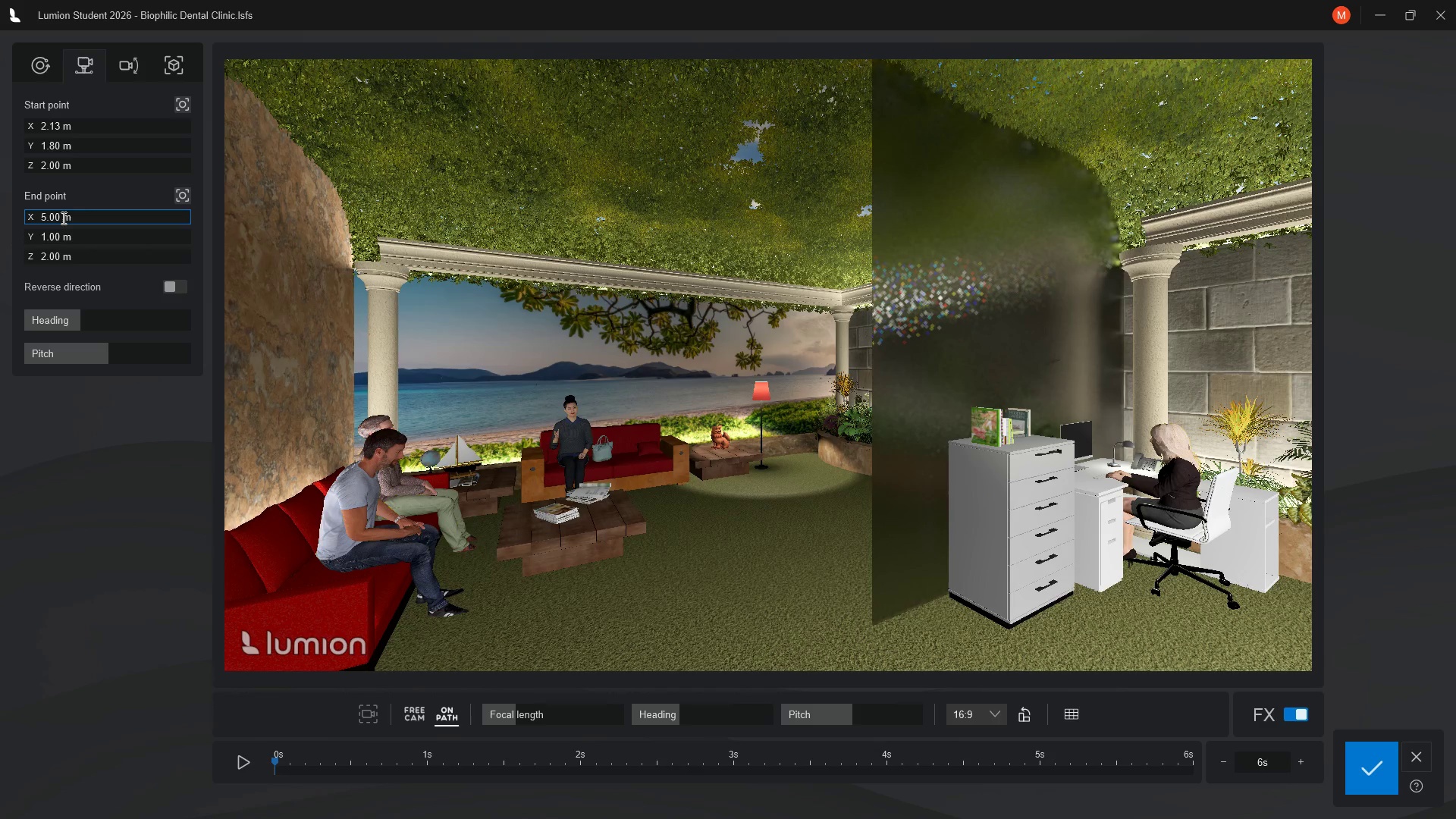 
left_click([62, 218])
 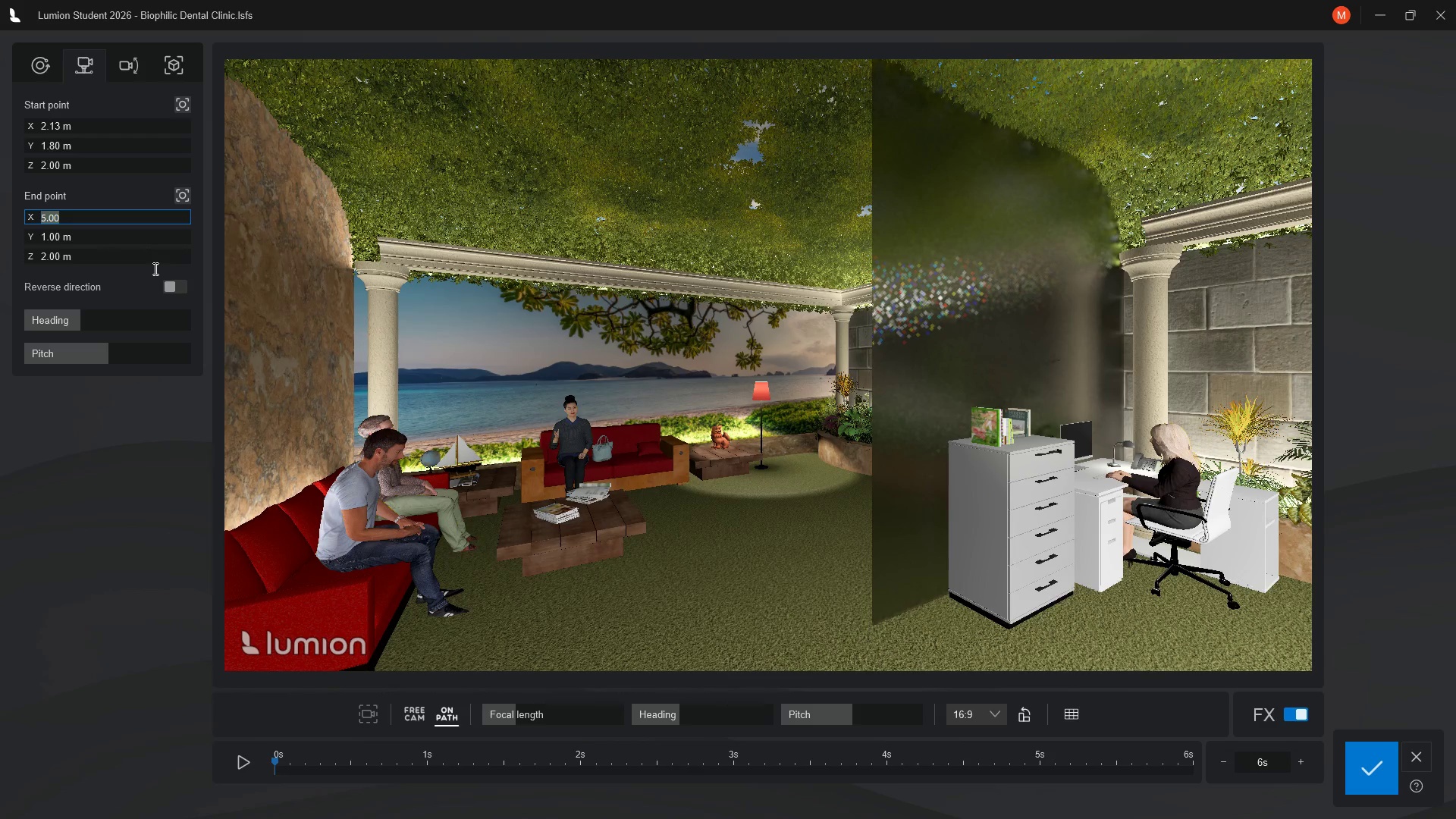 
wait(10.14)
 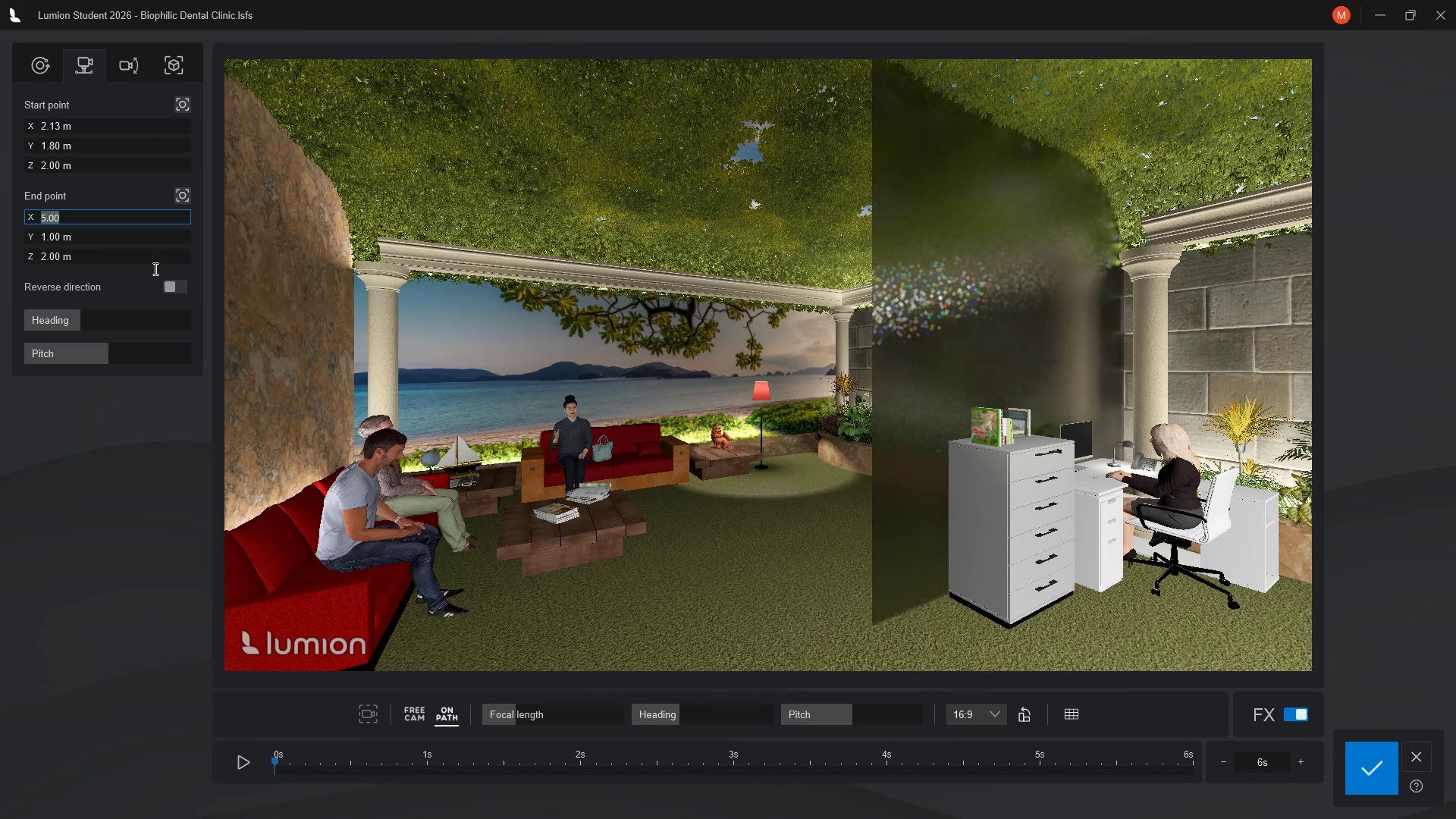 
left_click_drag(start_coordinate=[274, 761], to_coordinate=[670, 757])
 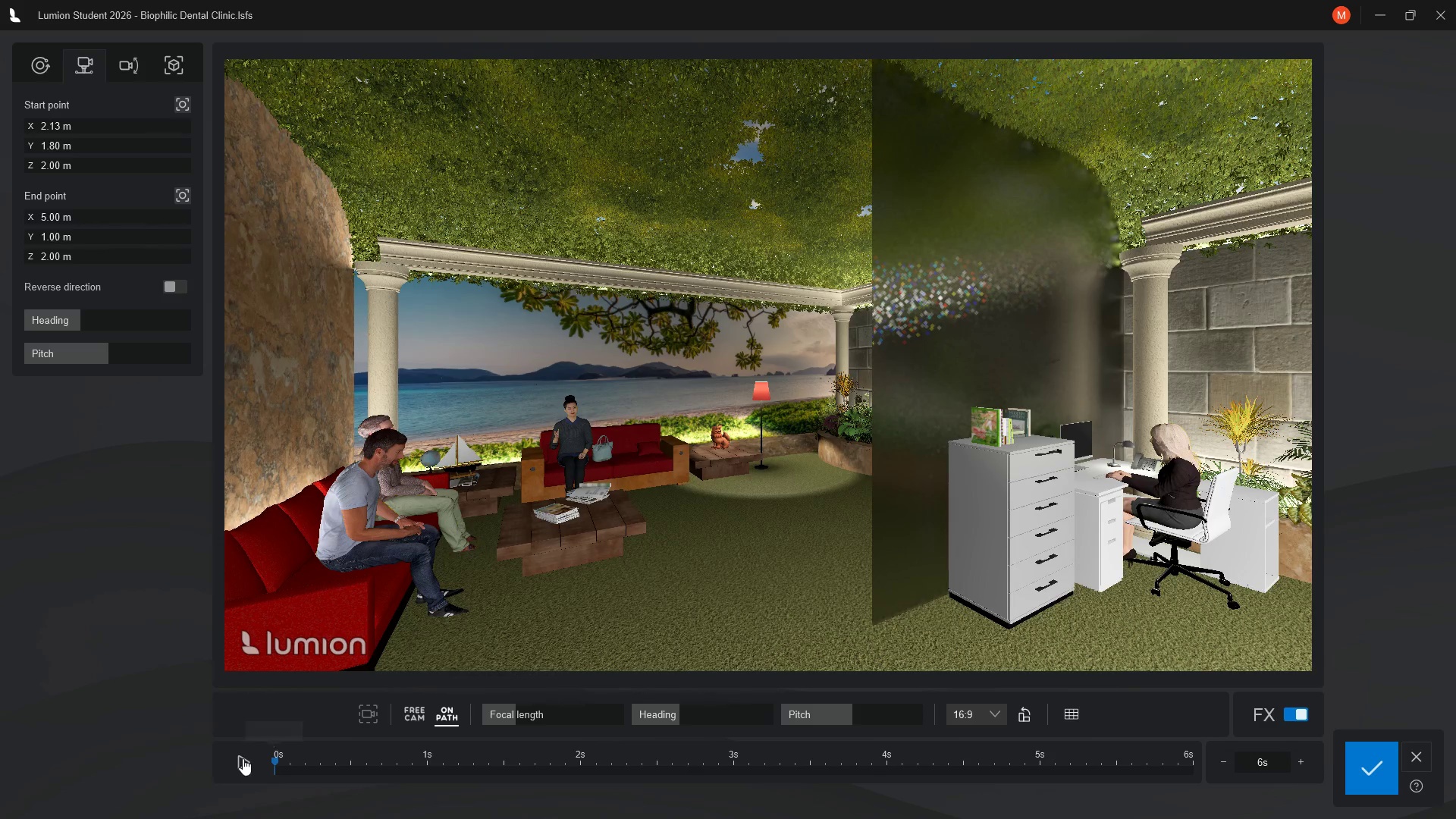 
left_click([243, 758])
 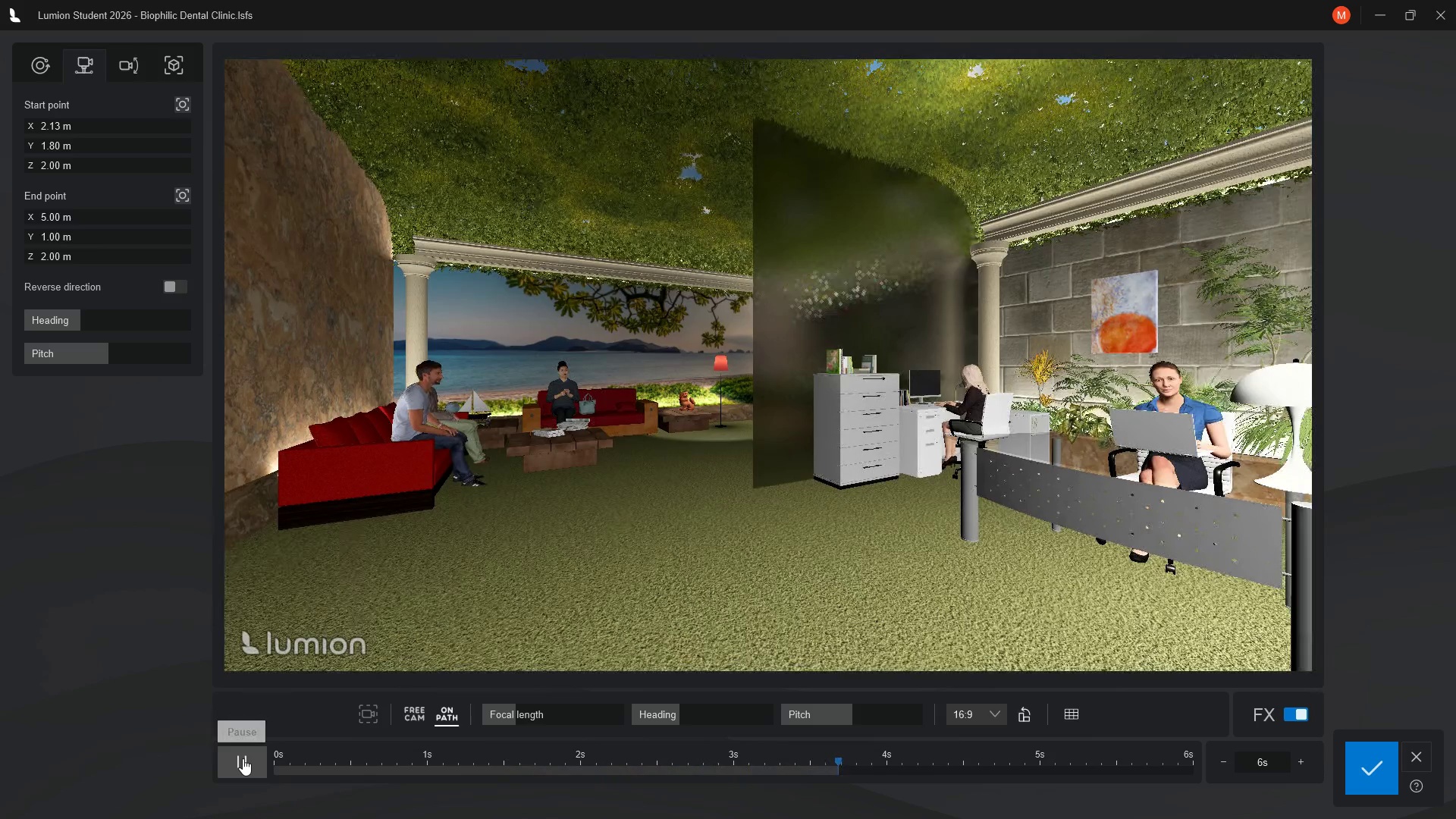 
wait(15.86)
 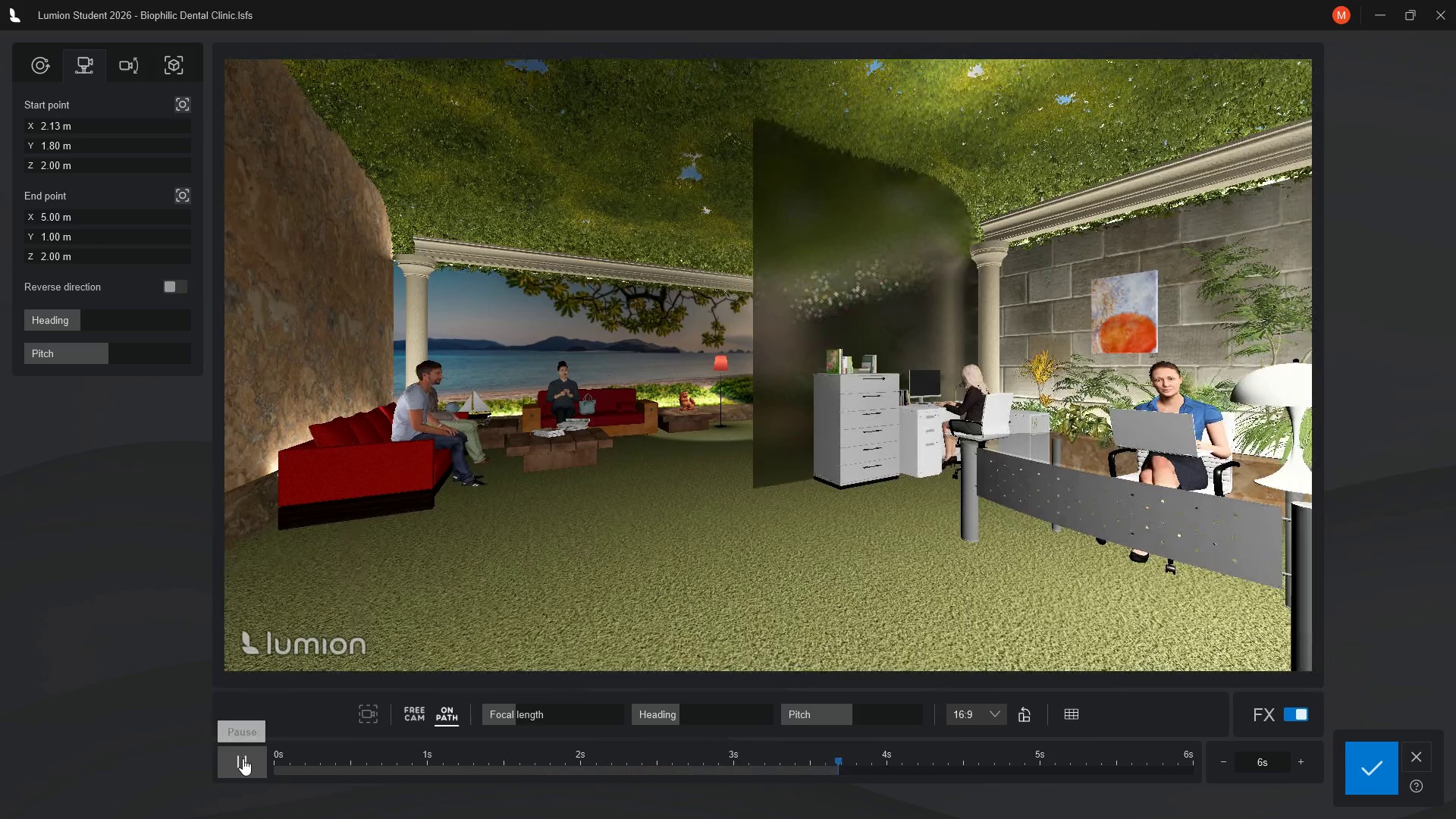 
left_click([240, 767])
 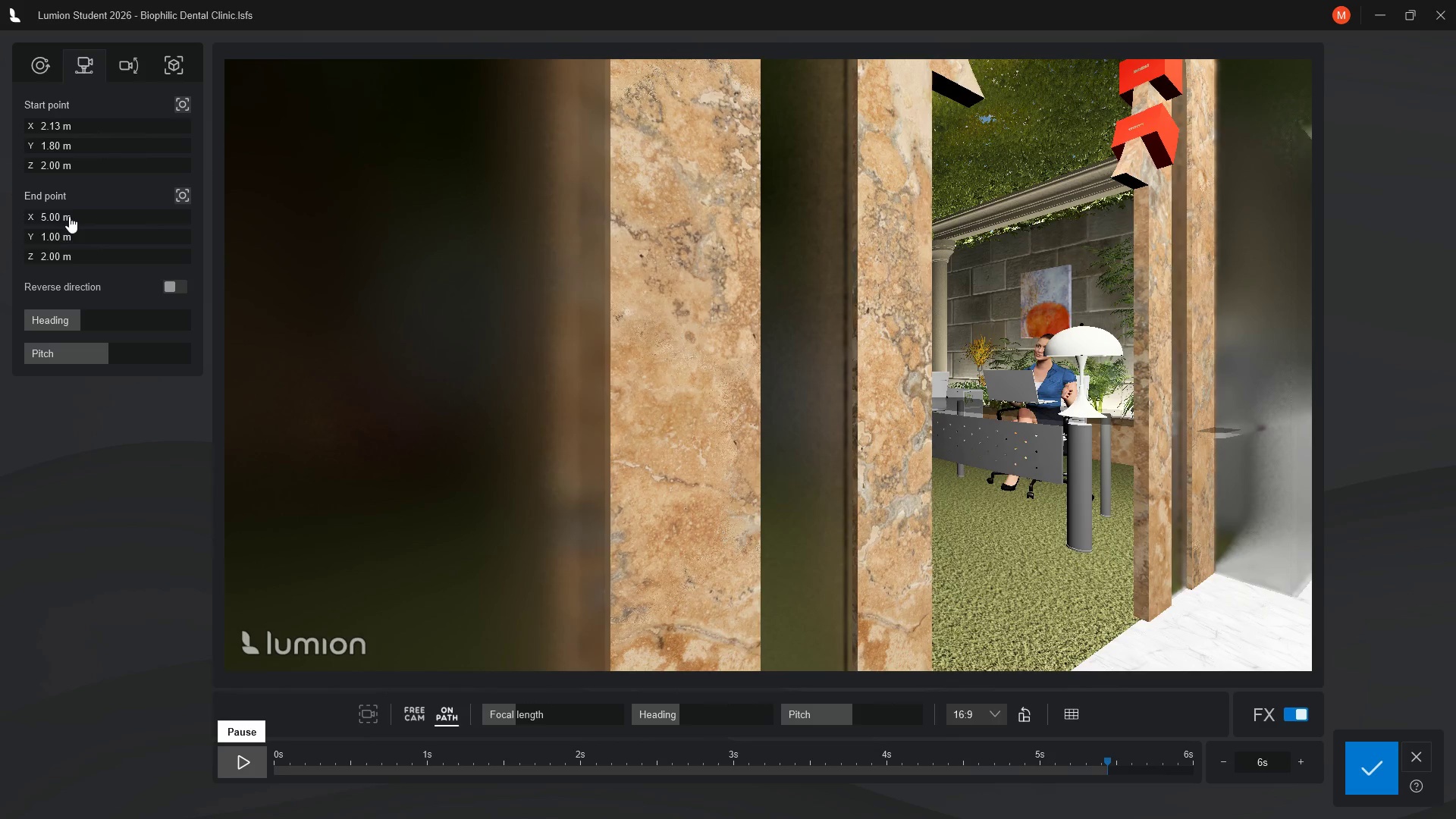 
left_click([72, 216])
 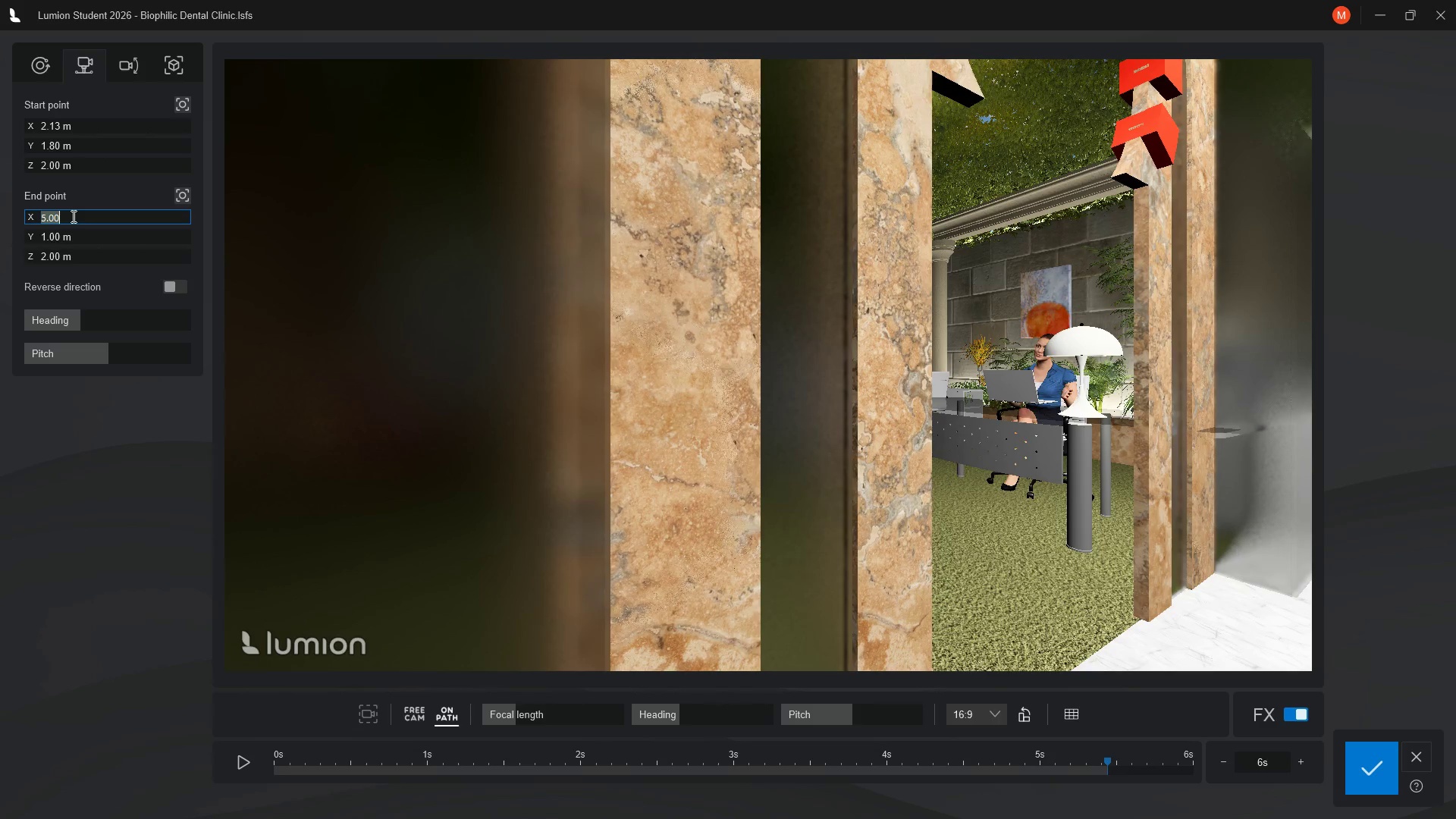 
key(Backspace)
 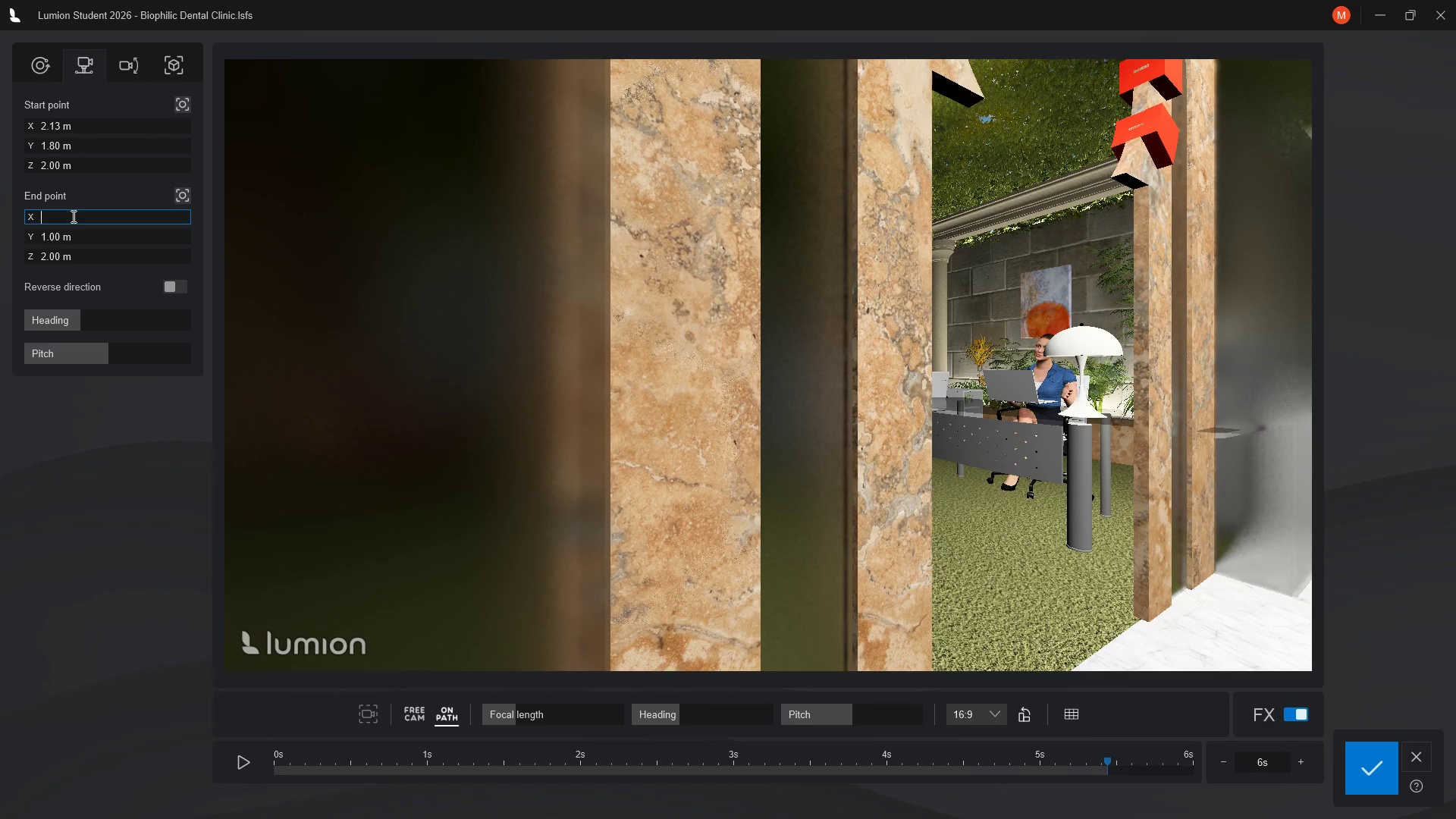 
key(Backspace)
 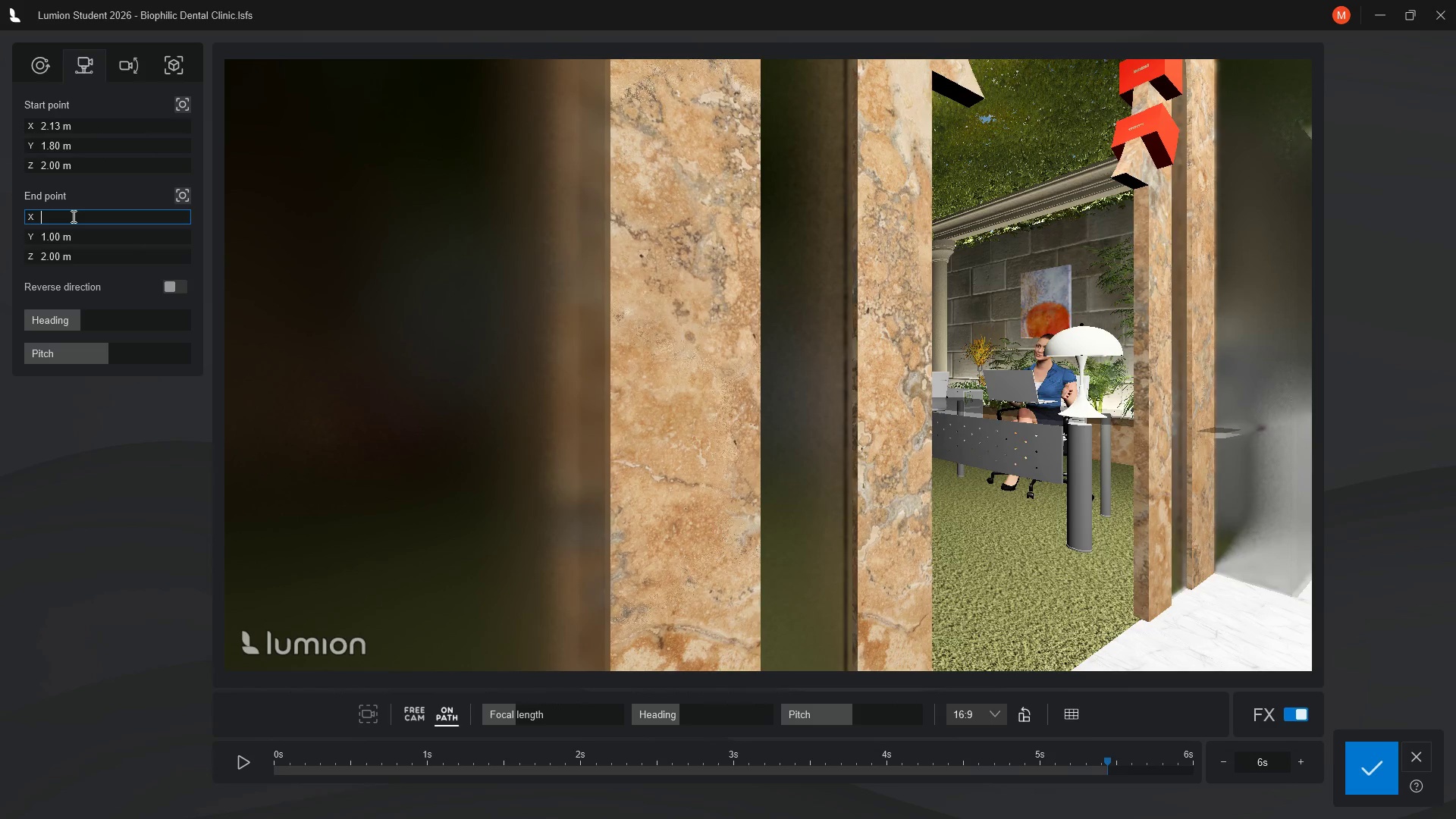 
key(Backspace)
 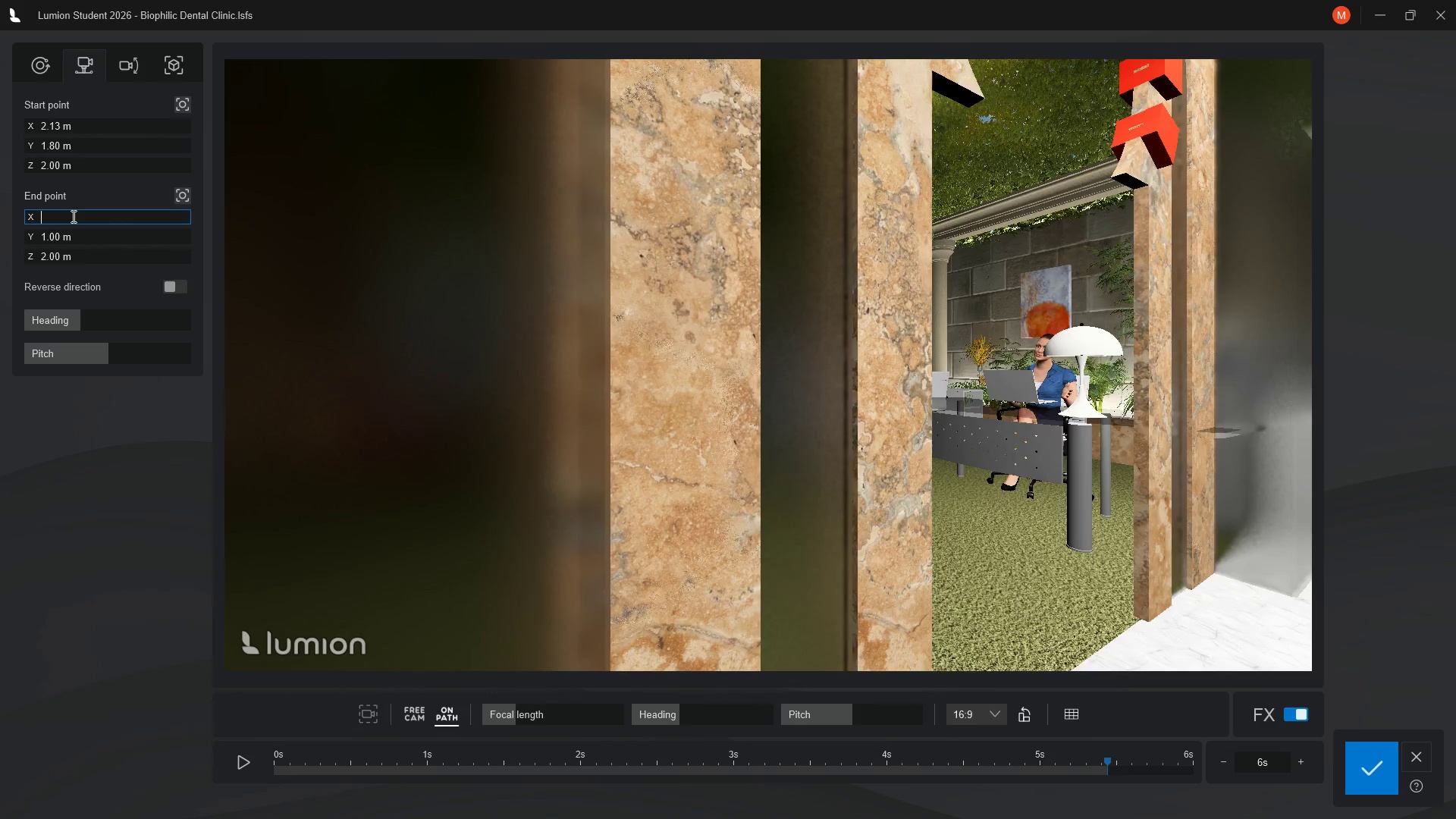 
key(Backspace)
 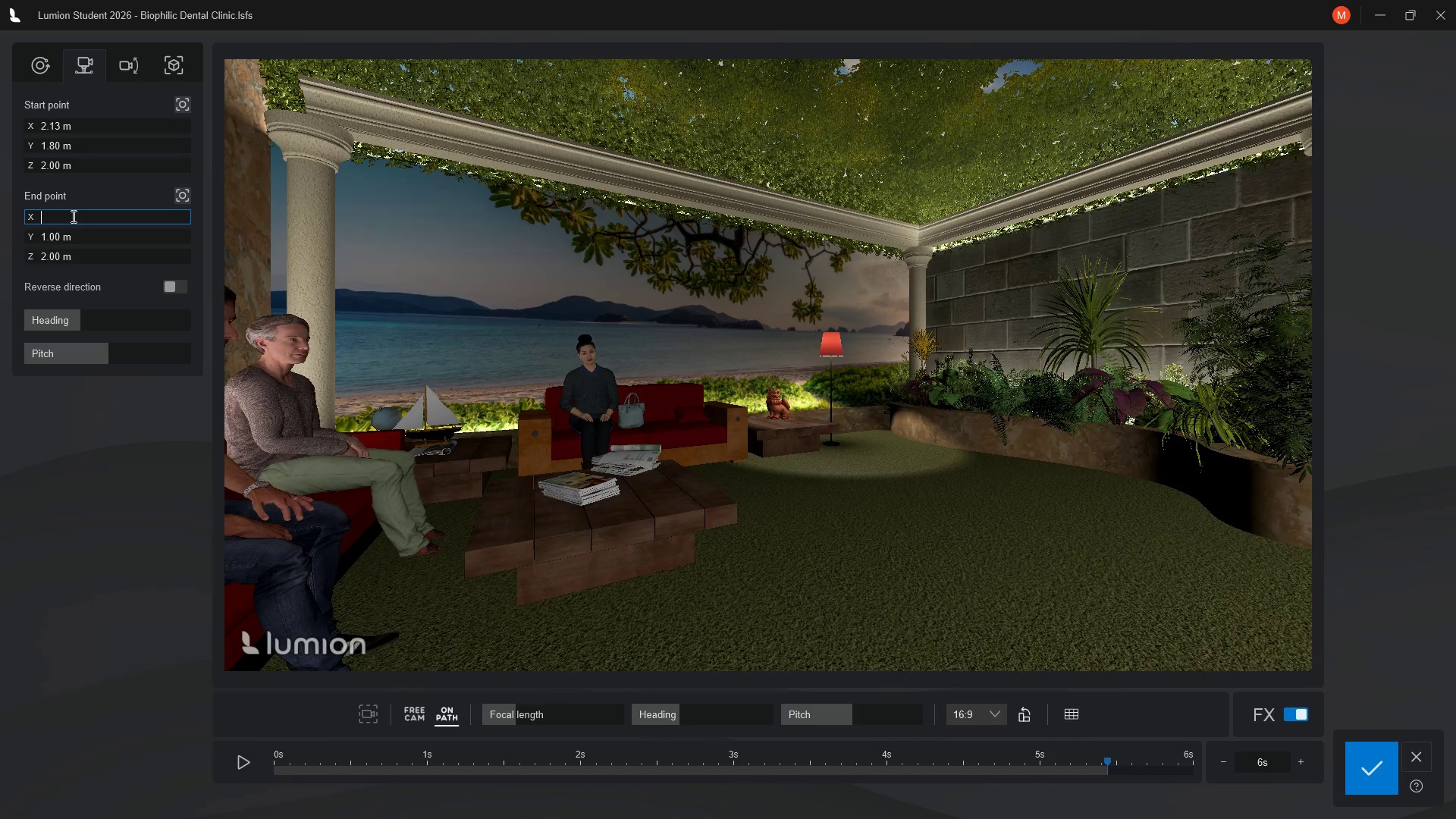 
key(Backspace)
 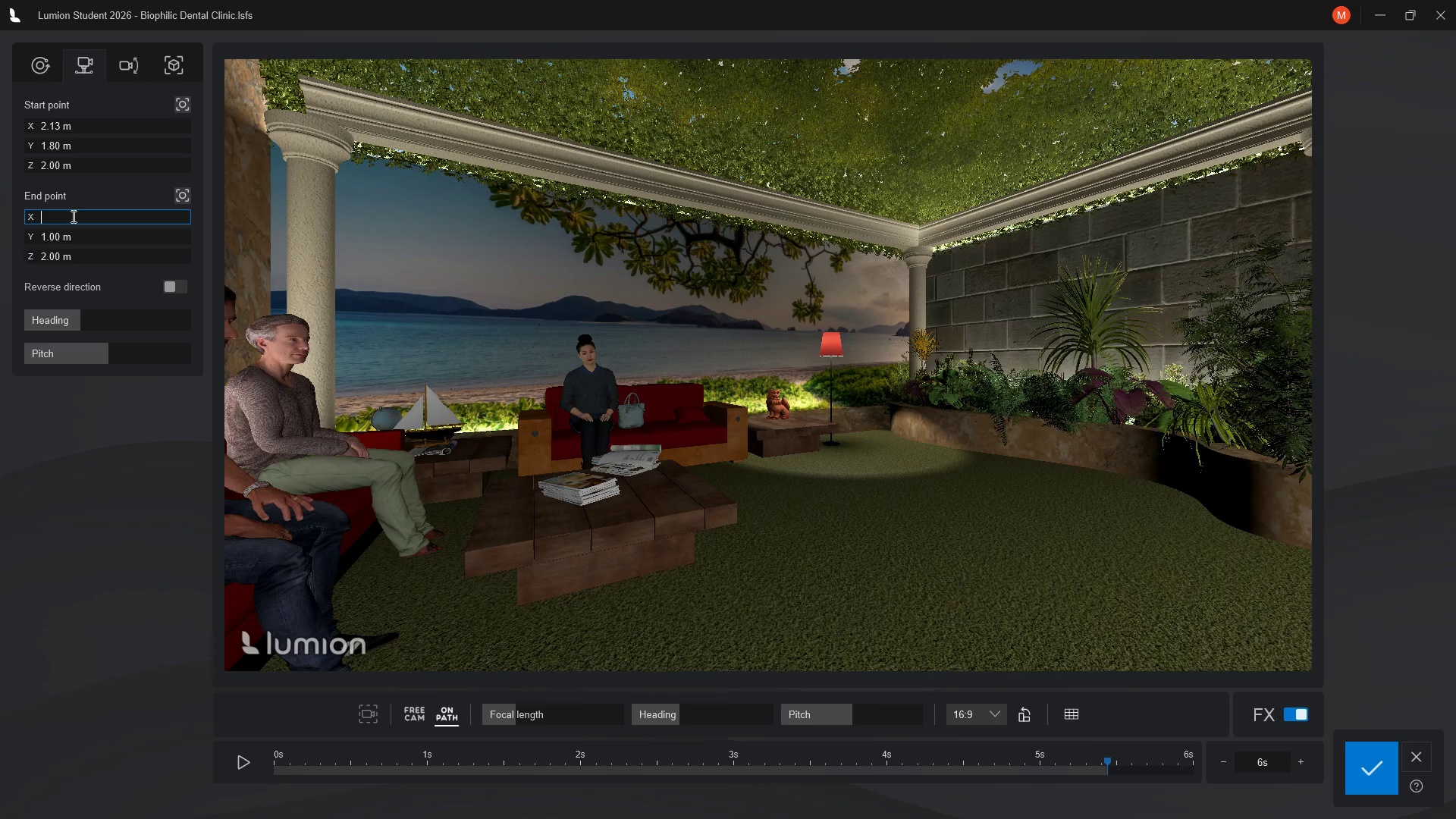 
key(Backspace)
 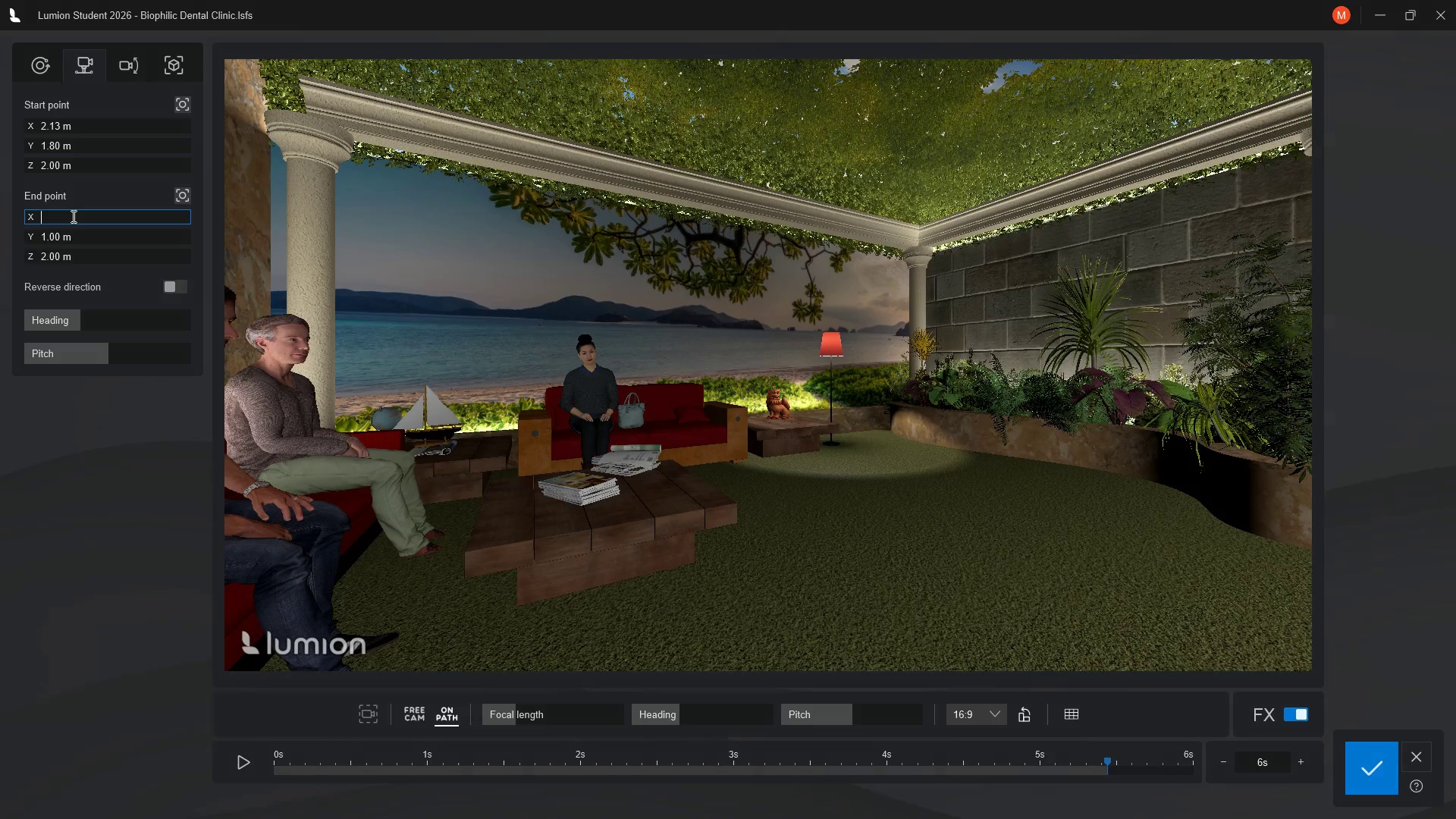 
key(Minus)
 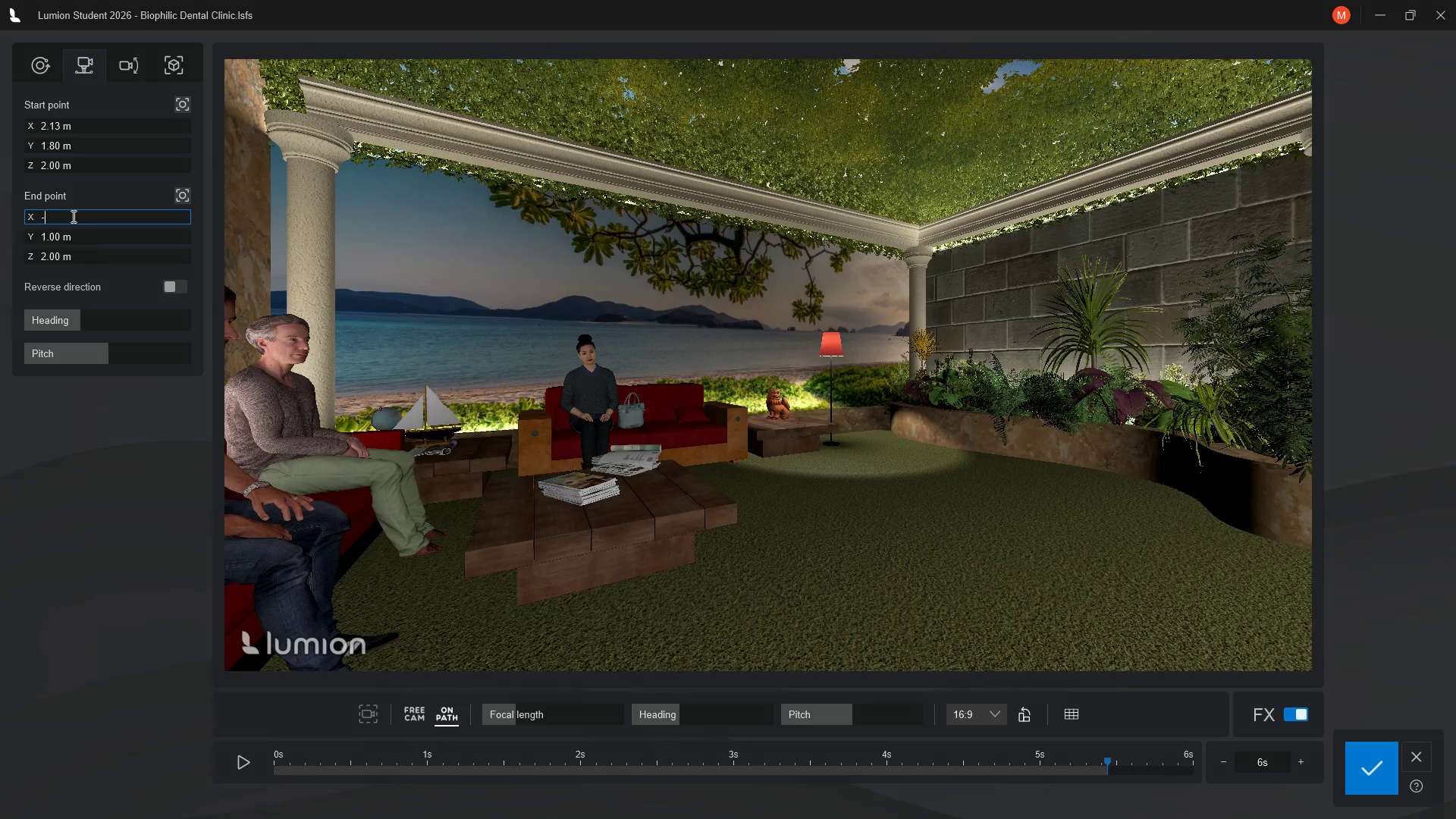 
key(2)
 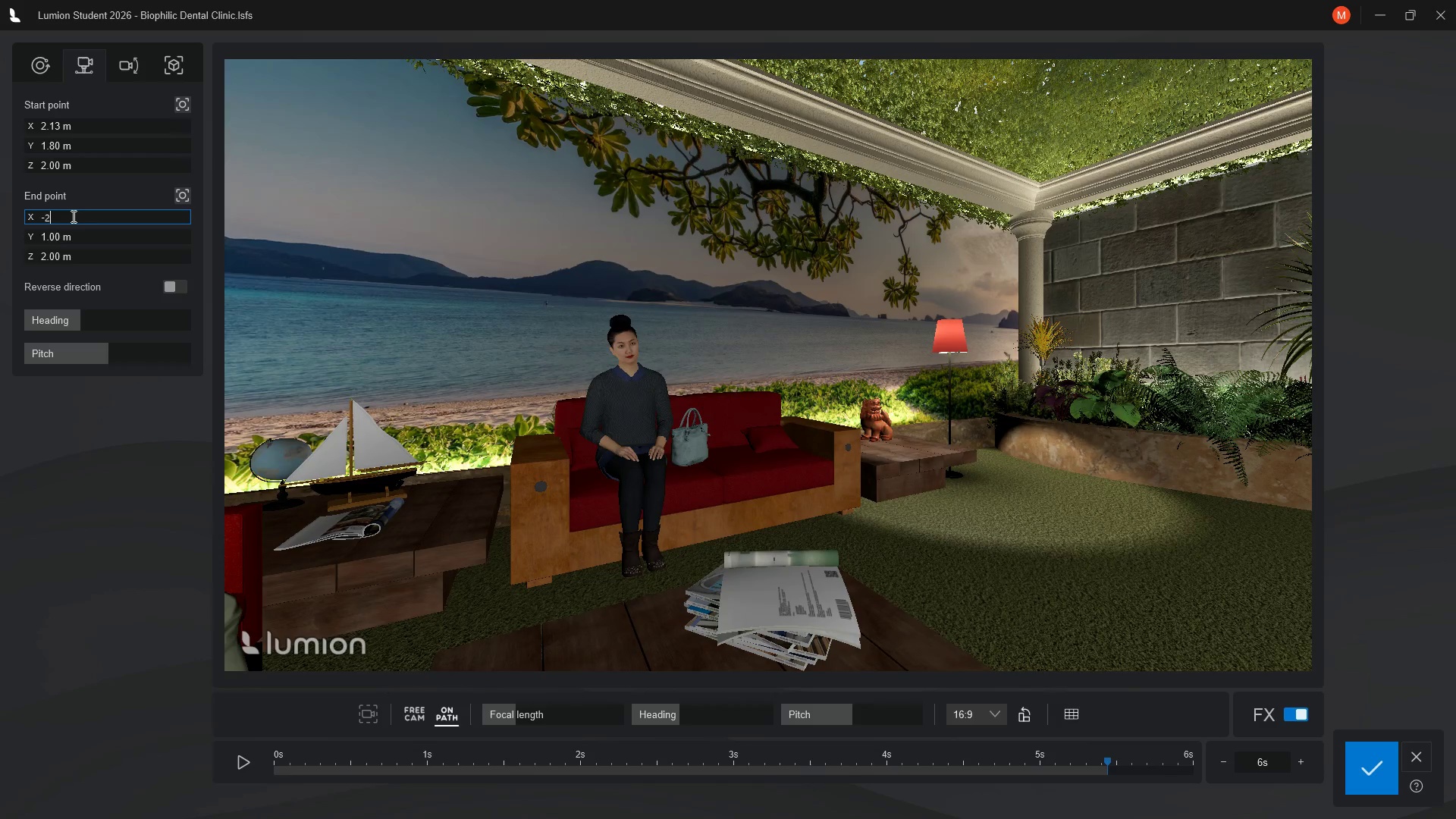 
key(Enter)
 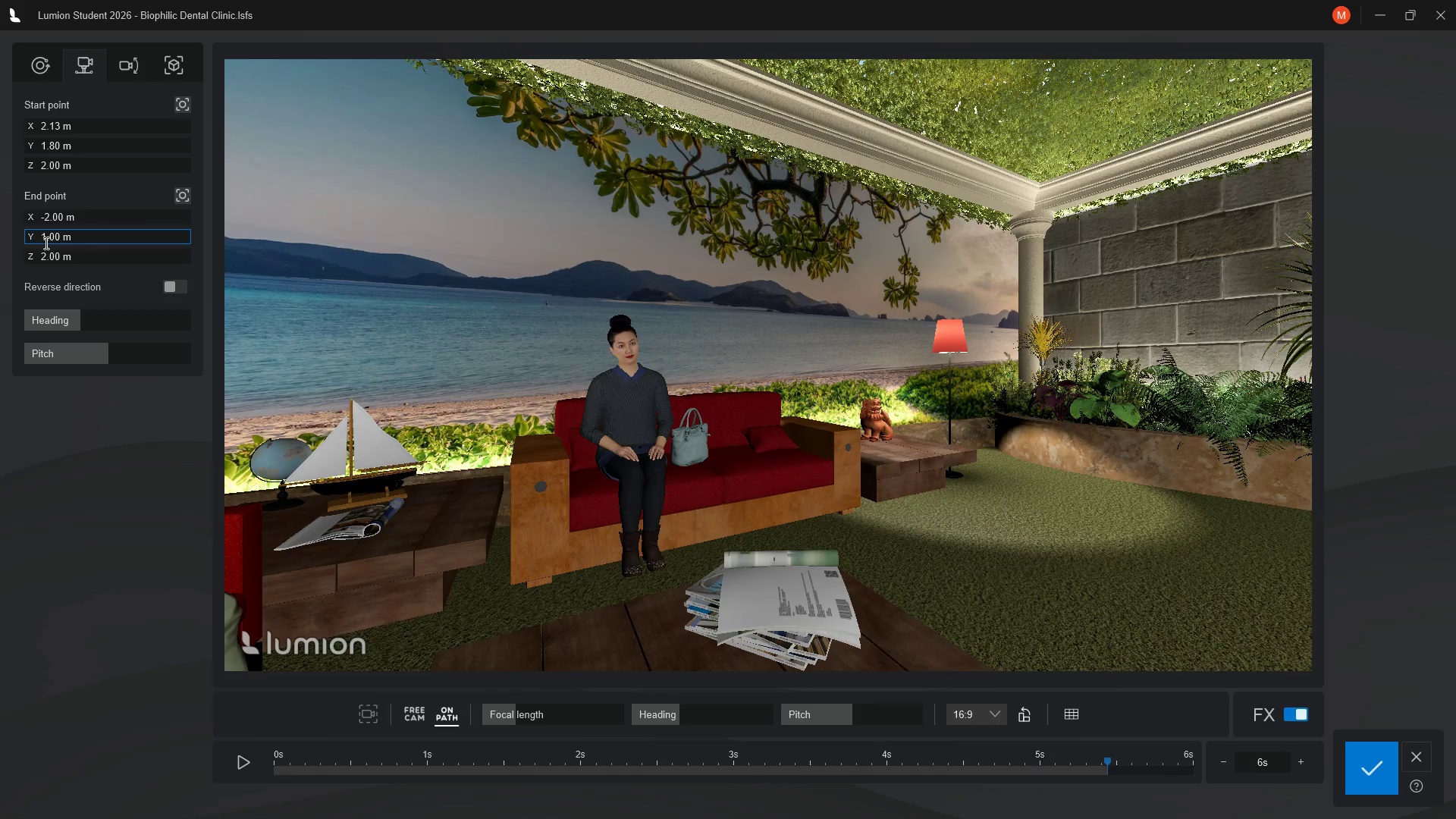 
left_click([54, 242])
 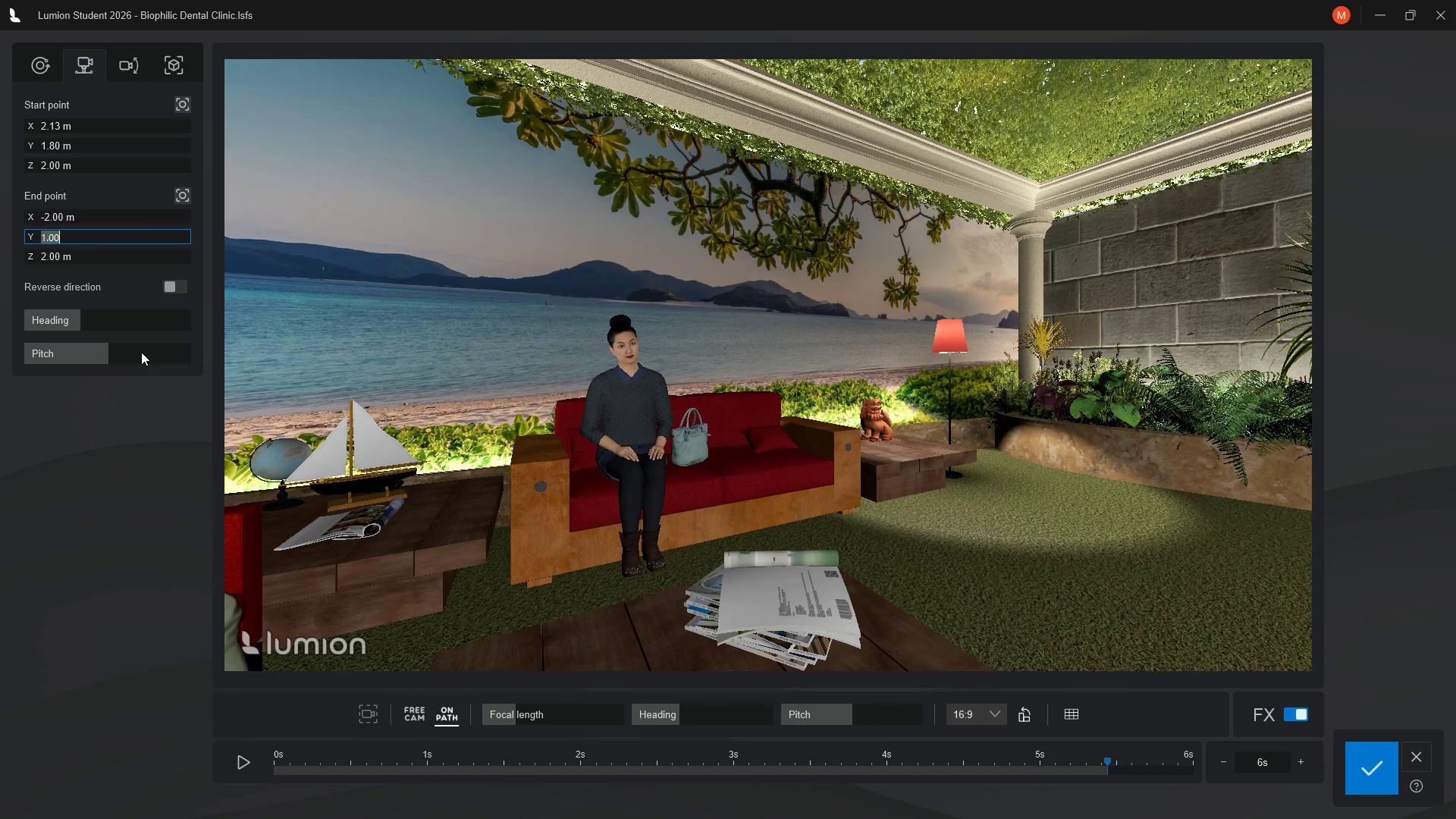 
key(Backspace)
key(Backspace)
key(Backspace)
key(Backspace)
key(Backspace)
key(Backspace)
key(Backspace)
key(Backspace)
type(1.80)
 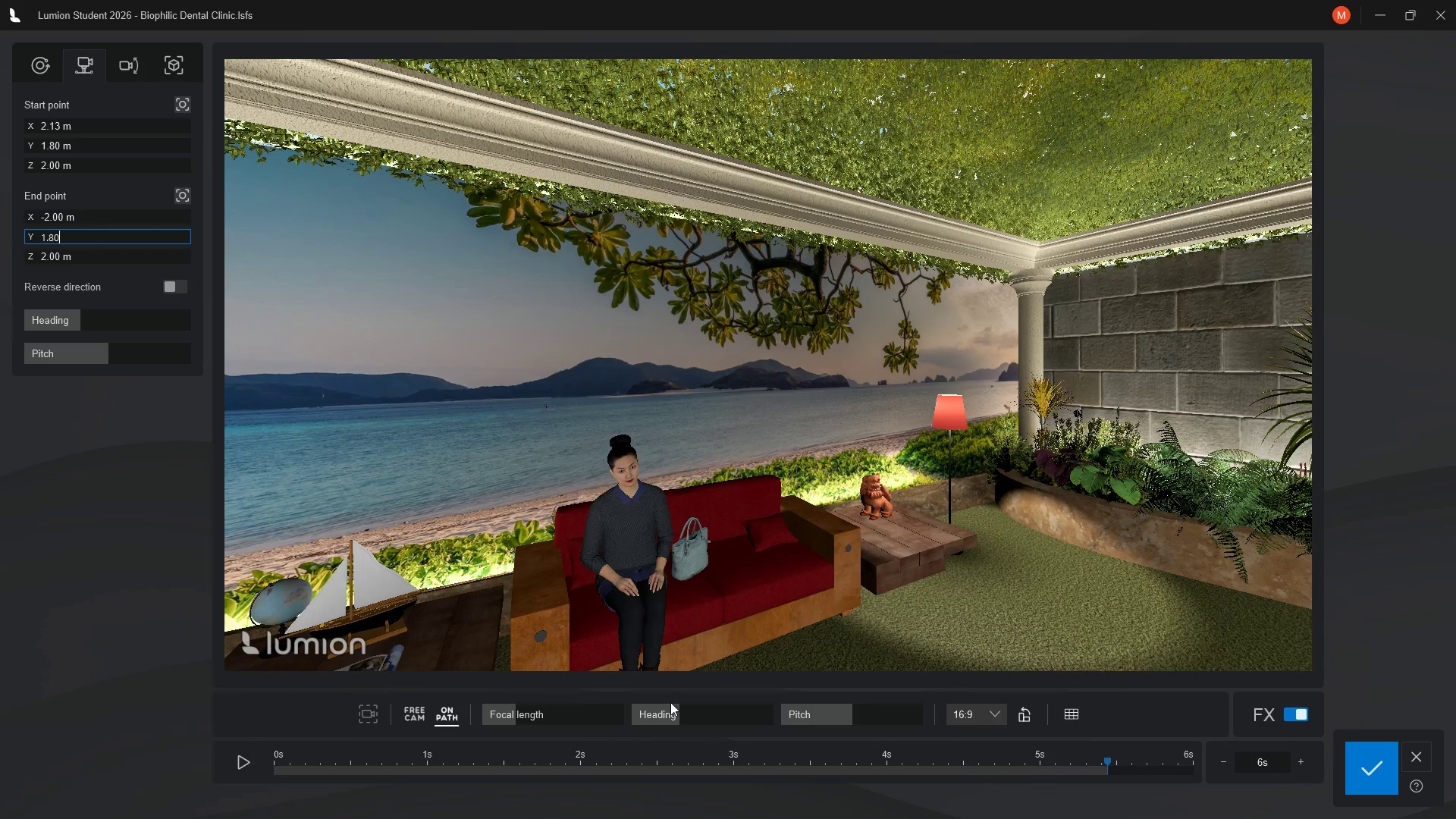 
wait(8.94)
 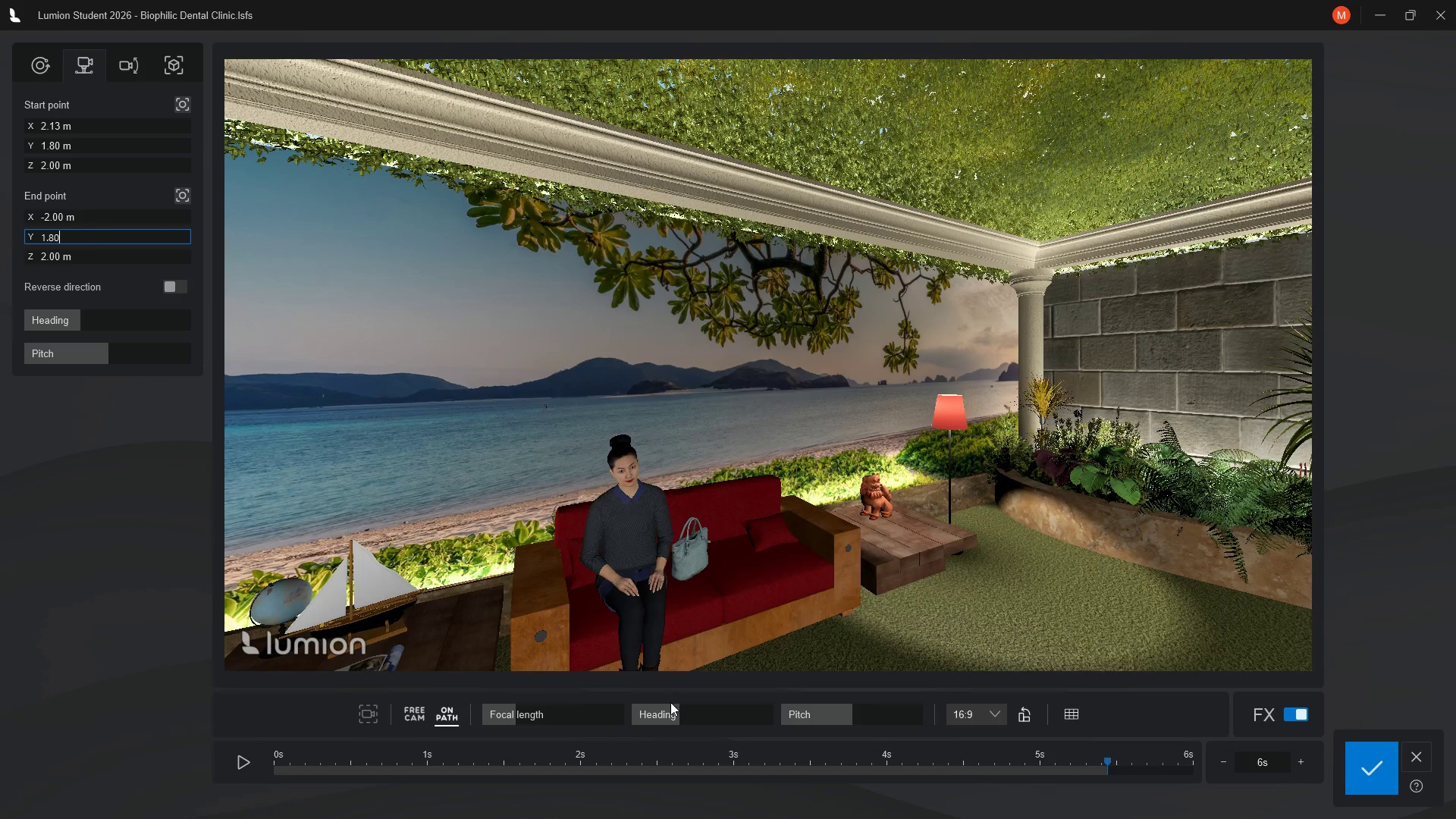 
left_click_drag(start_coordinate=[1187, 762], to_coordinate=[1197, 762])
 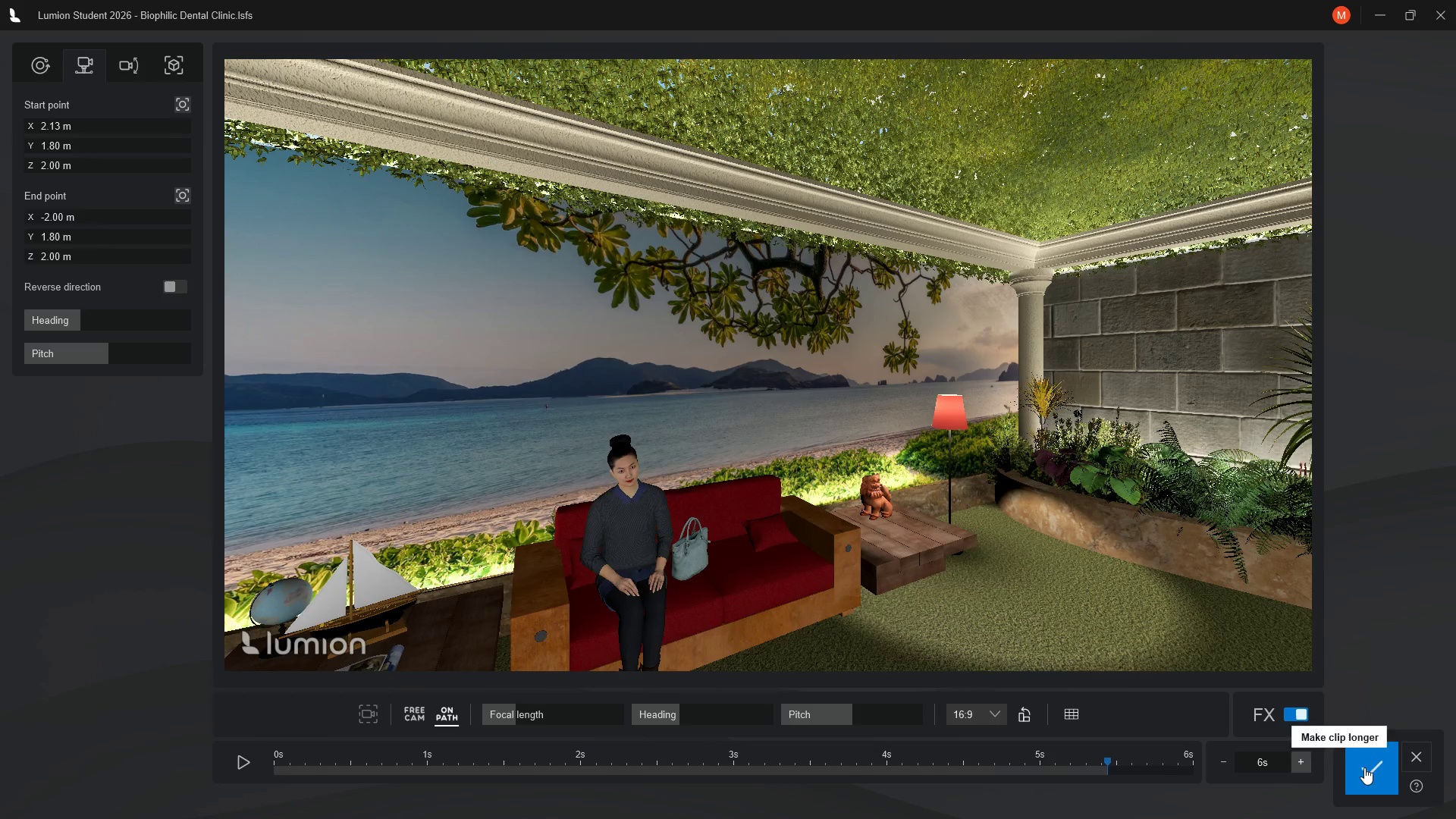 
wait(5.3)
 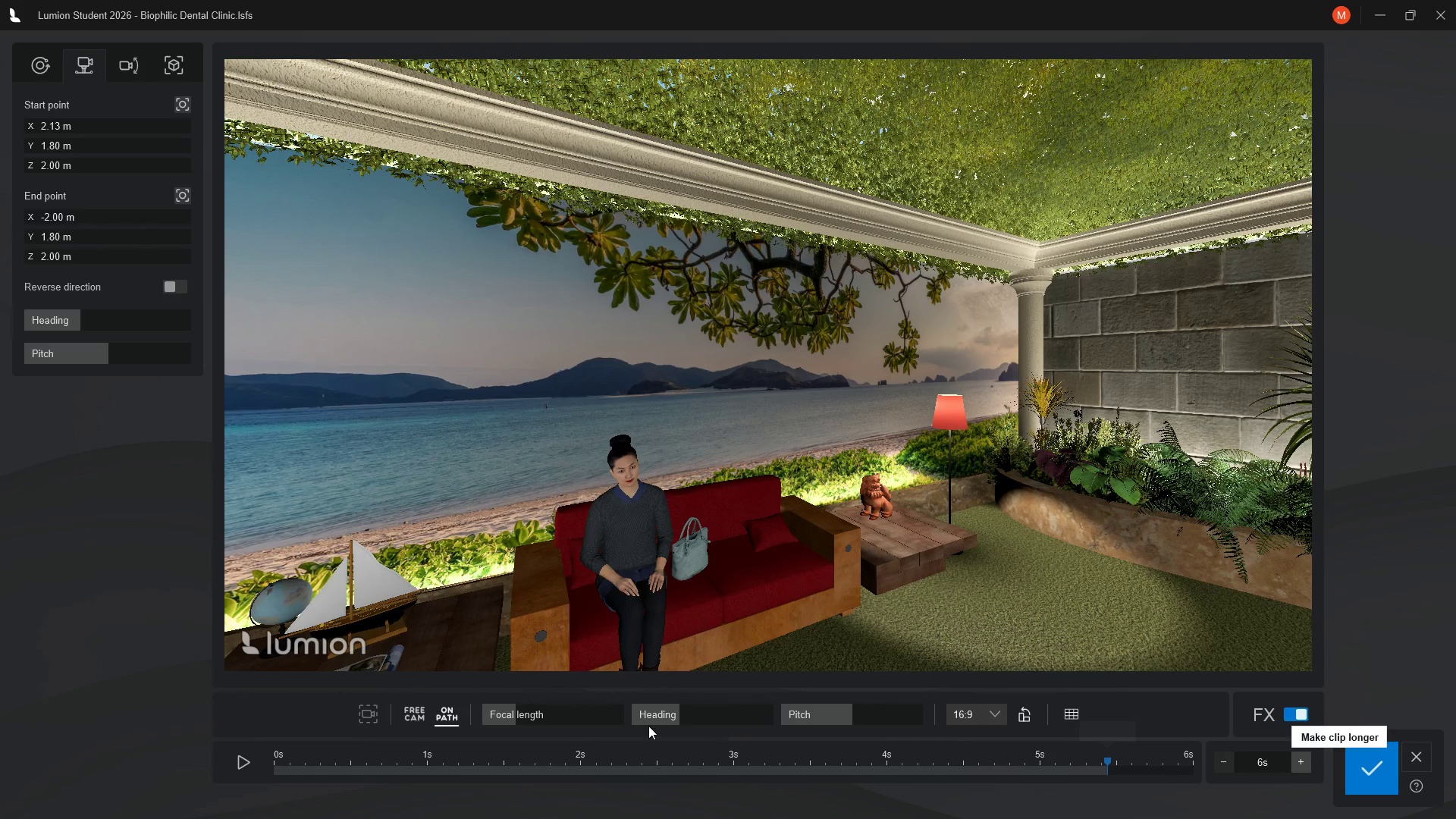 
left_click_drag(start_coordinate=[1107, 759], to_coordinate=[1189, 759])
 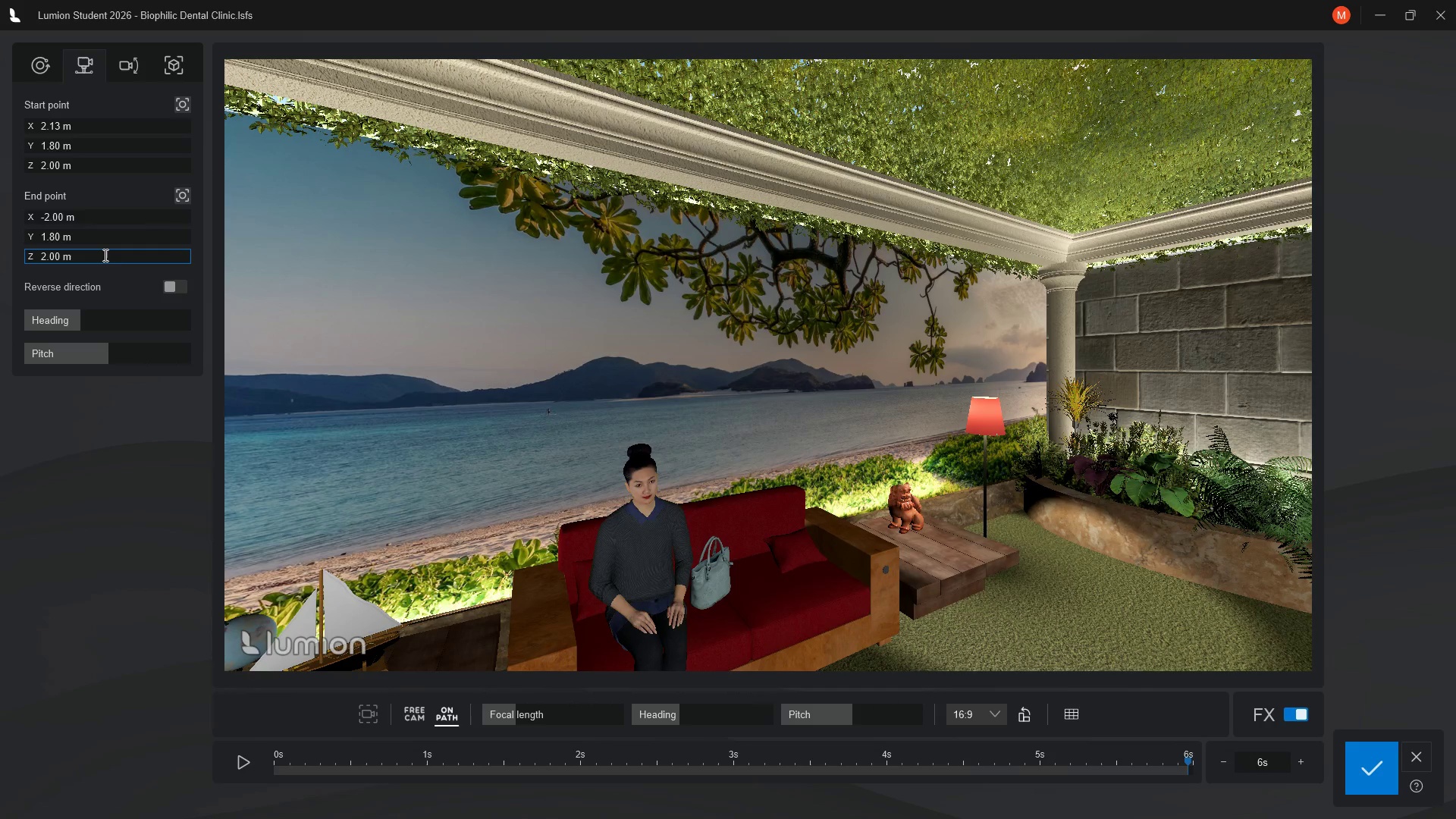 
wait(9.03)
 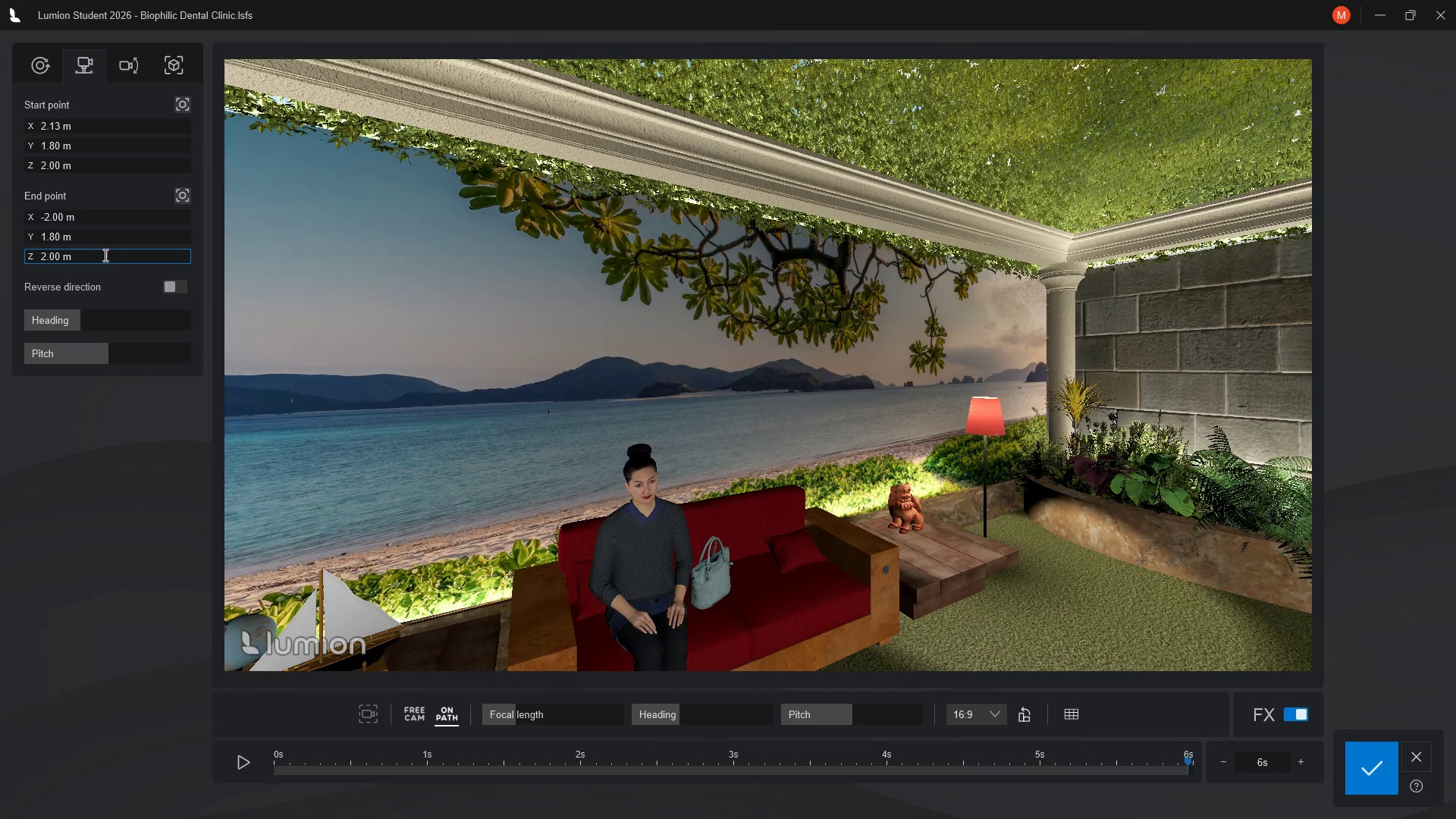 
left_click([1371, 767])
 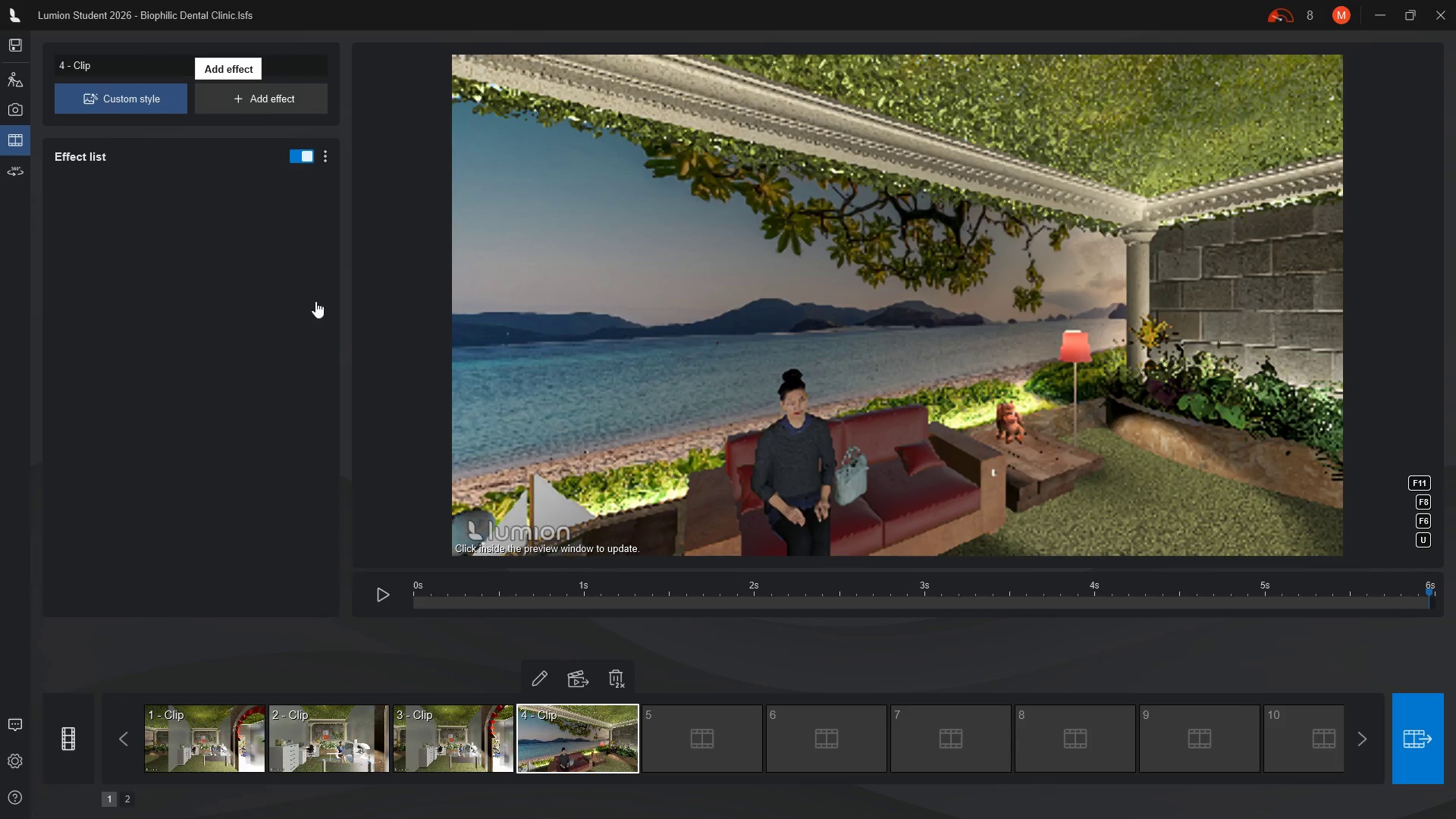 
wait(6.92)
 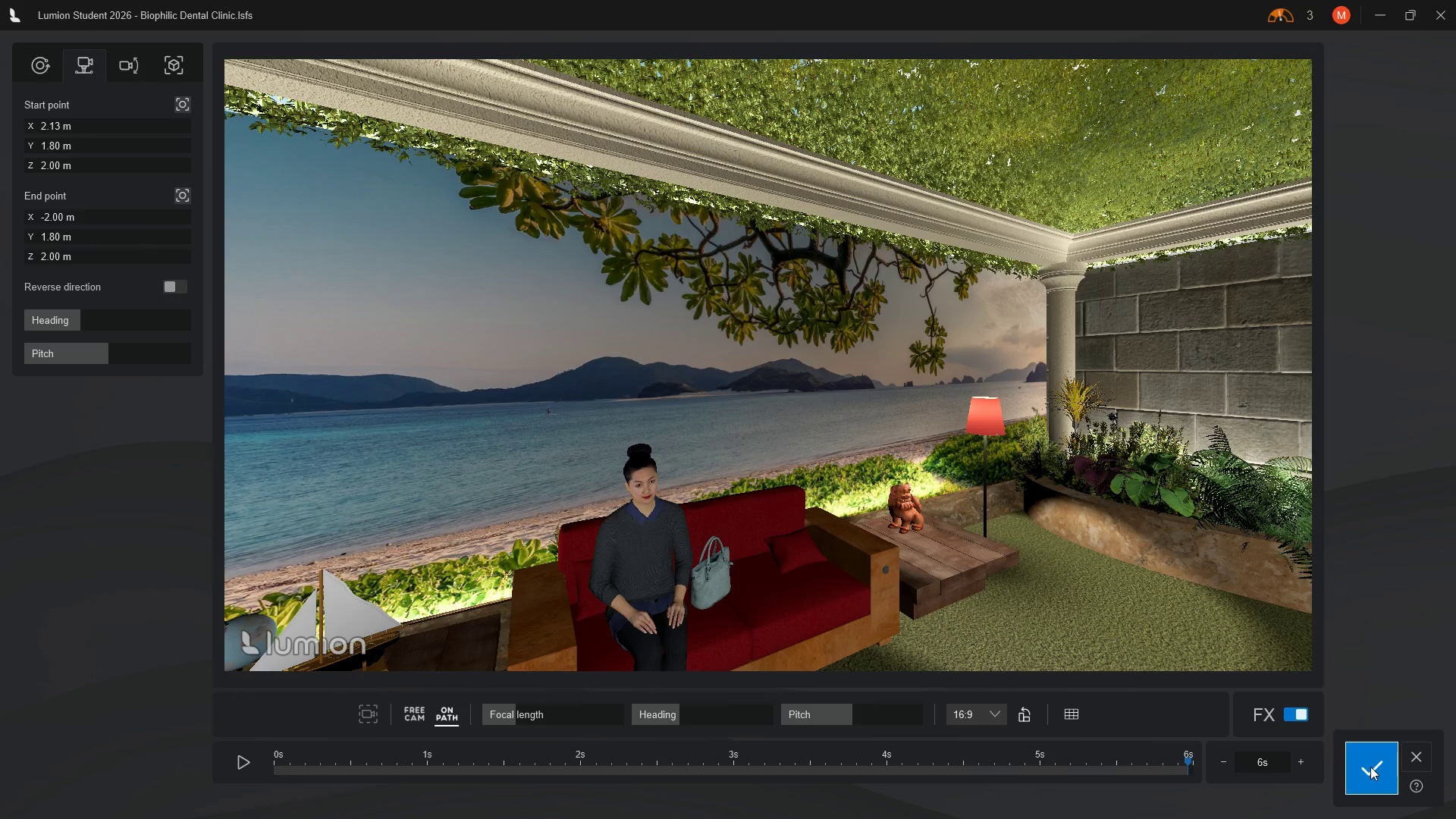 
left_click([588, 743])
 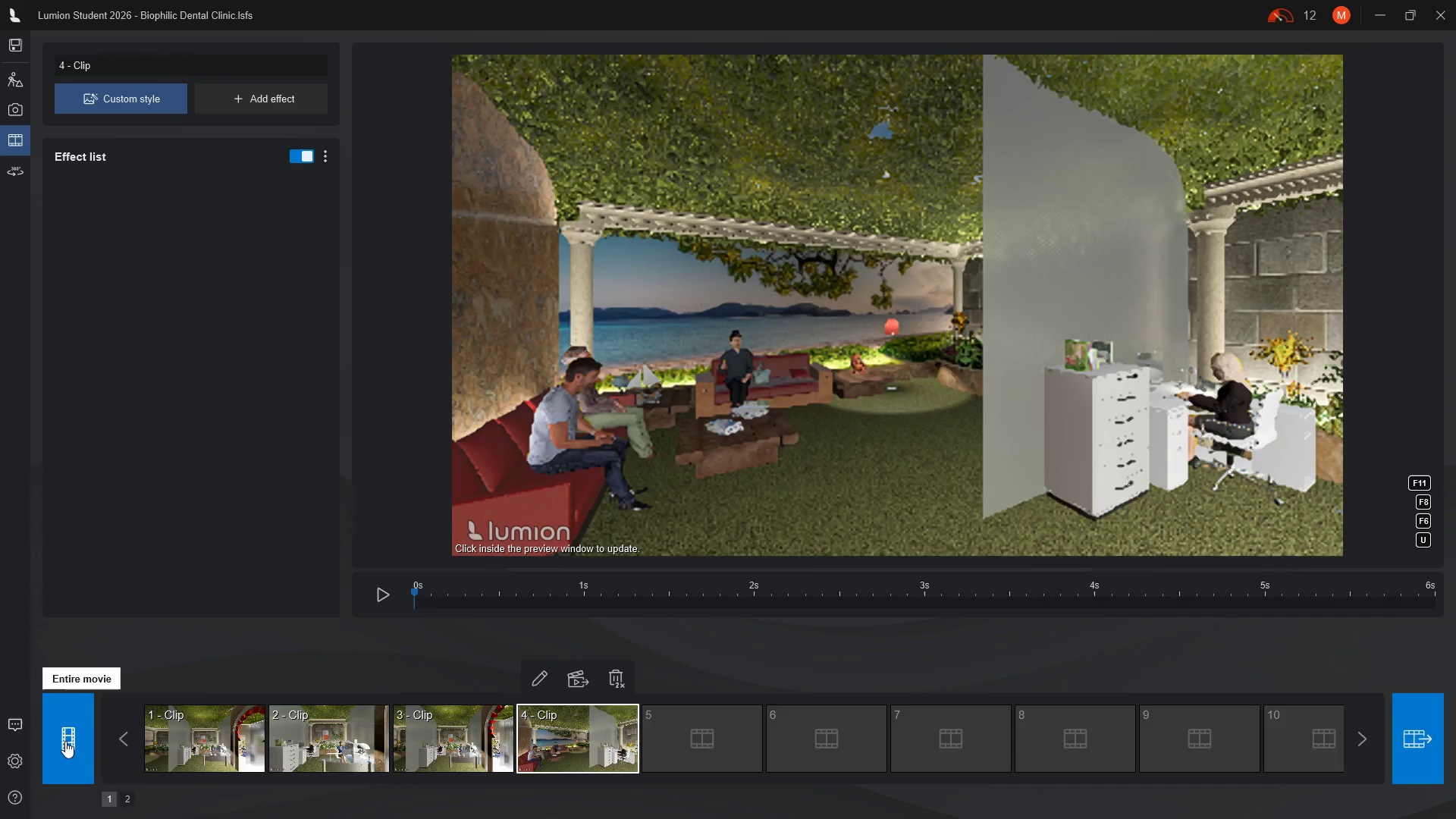 
wait(10.67)
 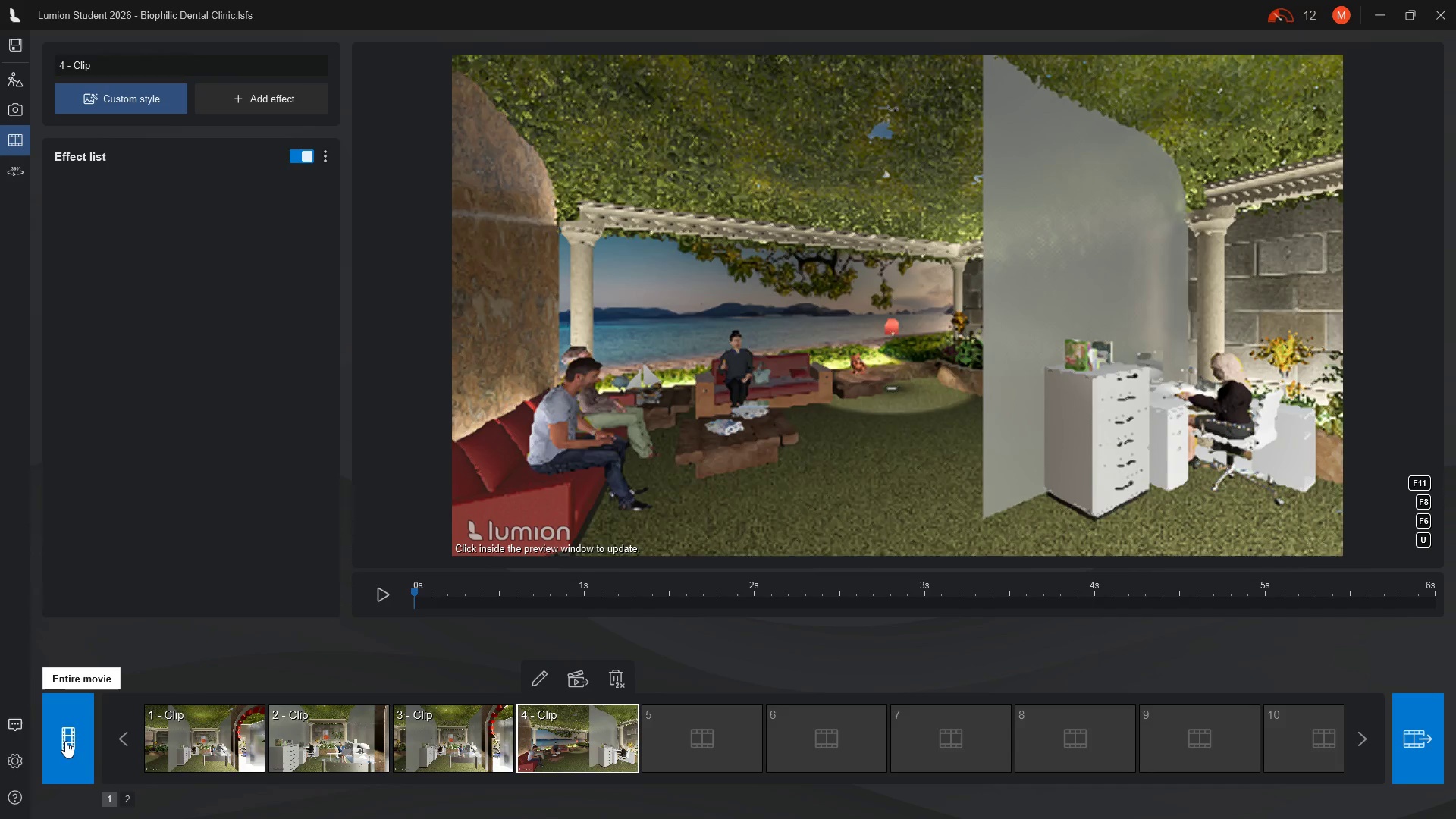 
left_click([70, 739])
 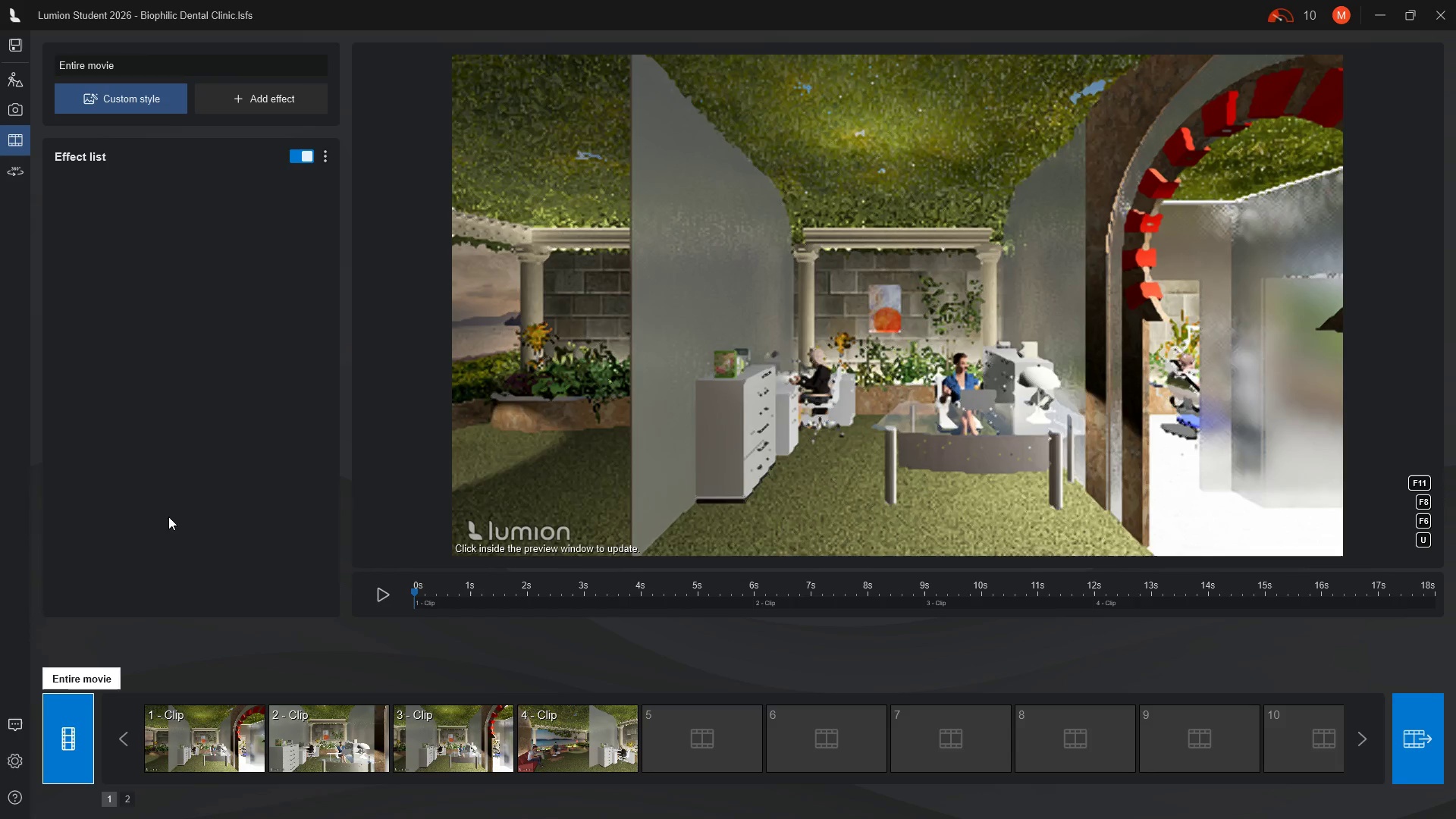 
wait(6.97)
 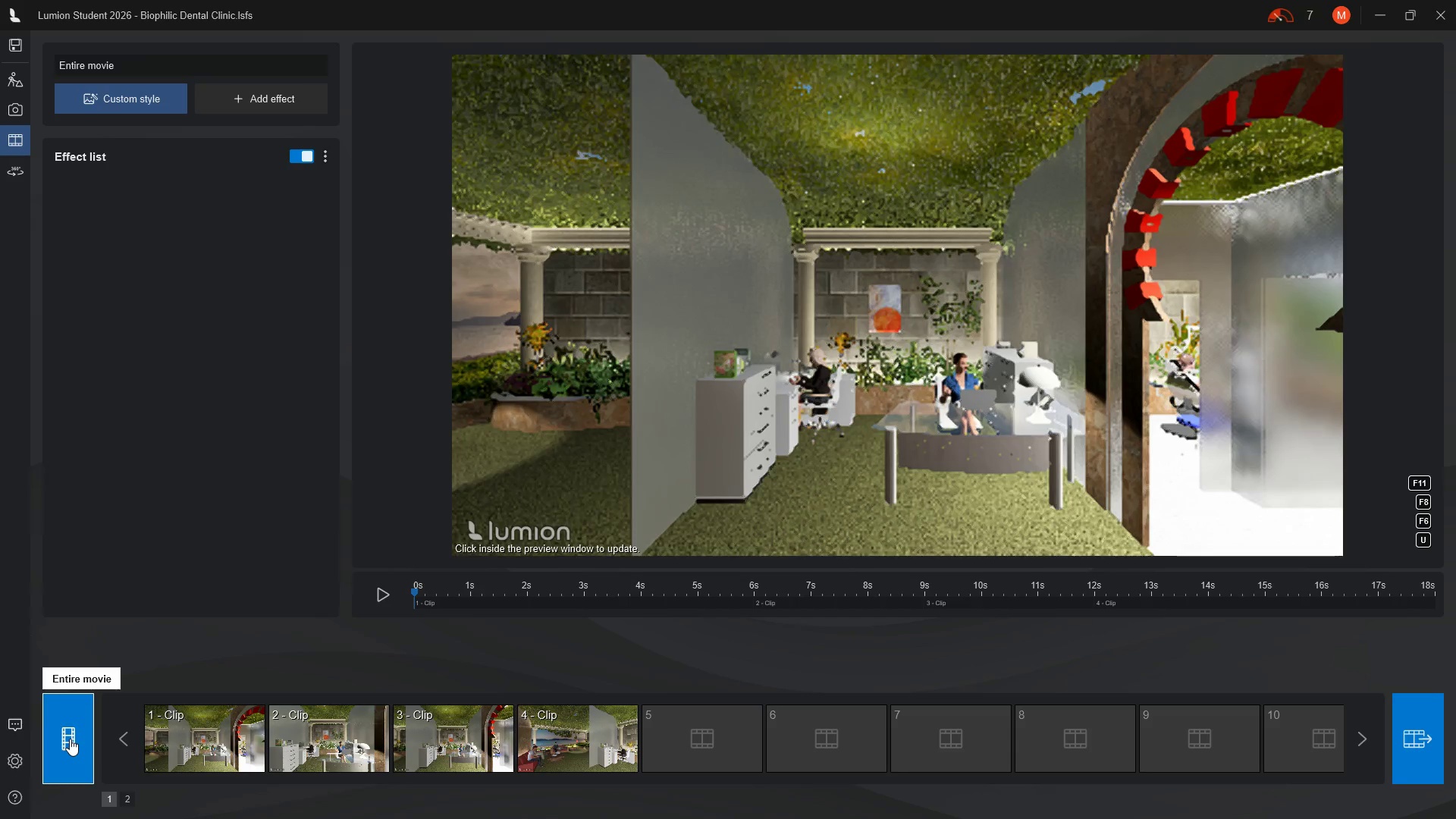 
left_click([268, 99])
 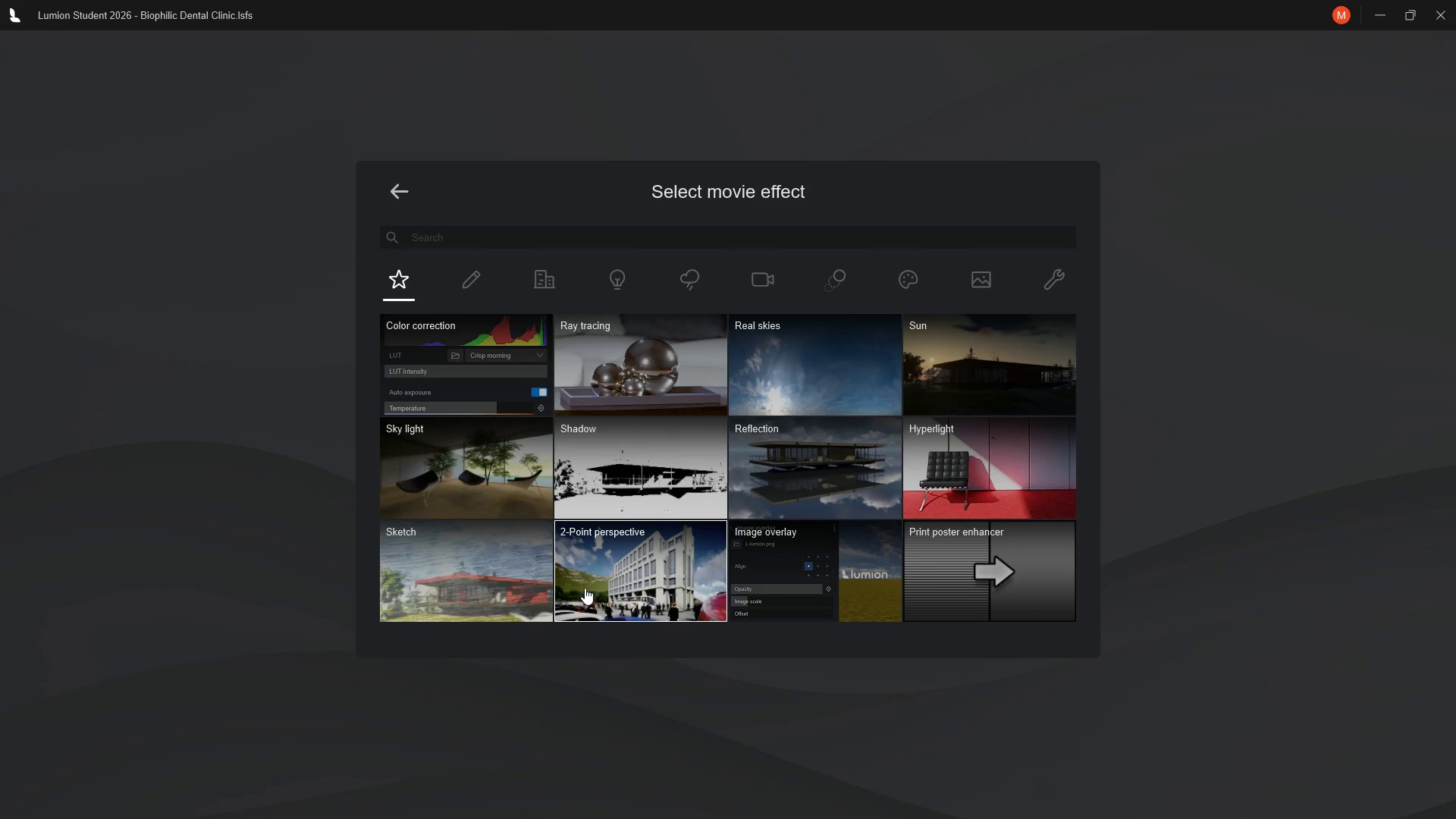 
wait(5.52)
 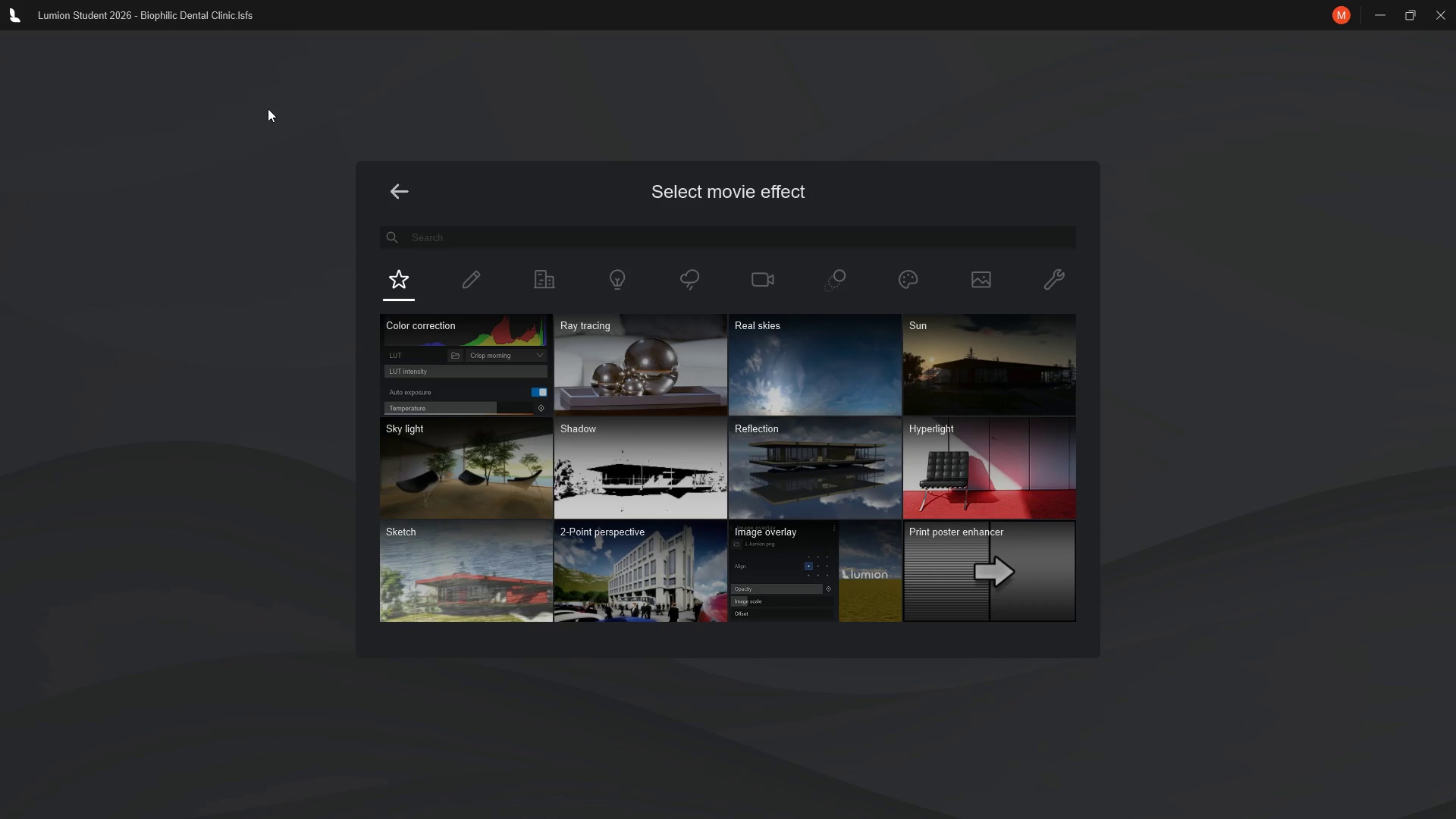 
left_click([675, 570])
 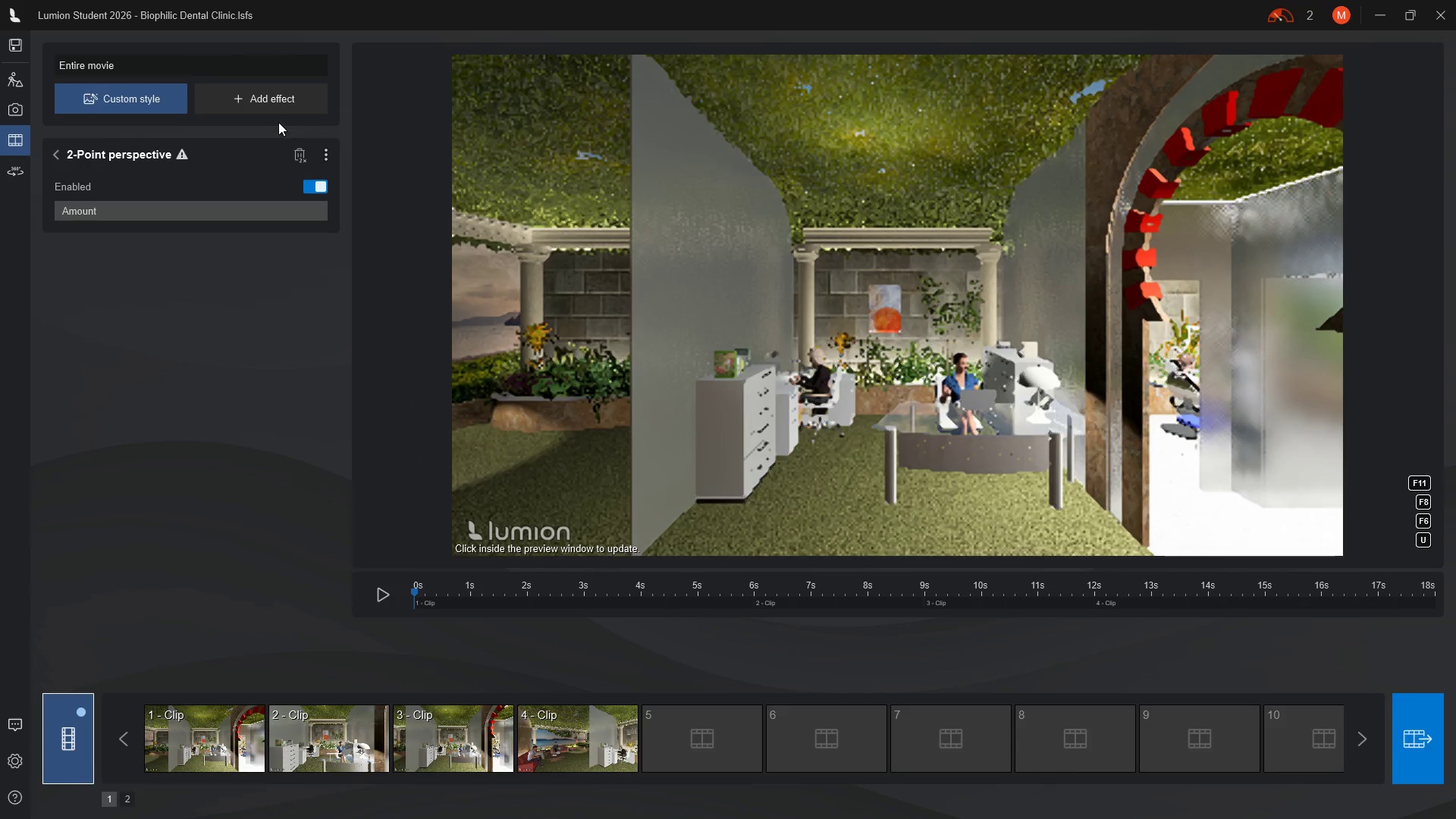 
left_click([256, 95])
 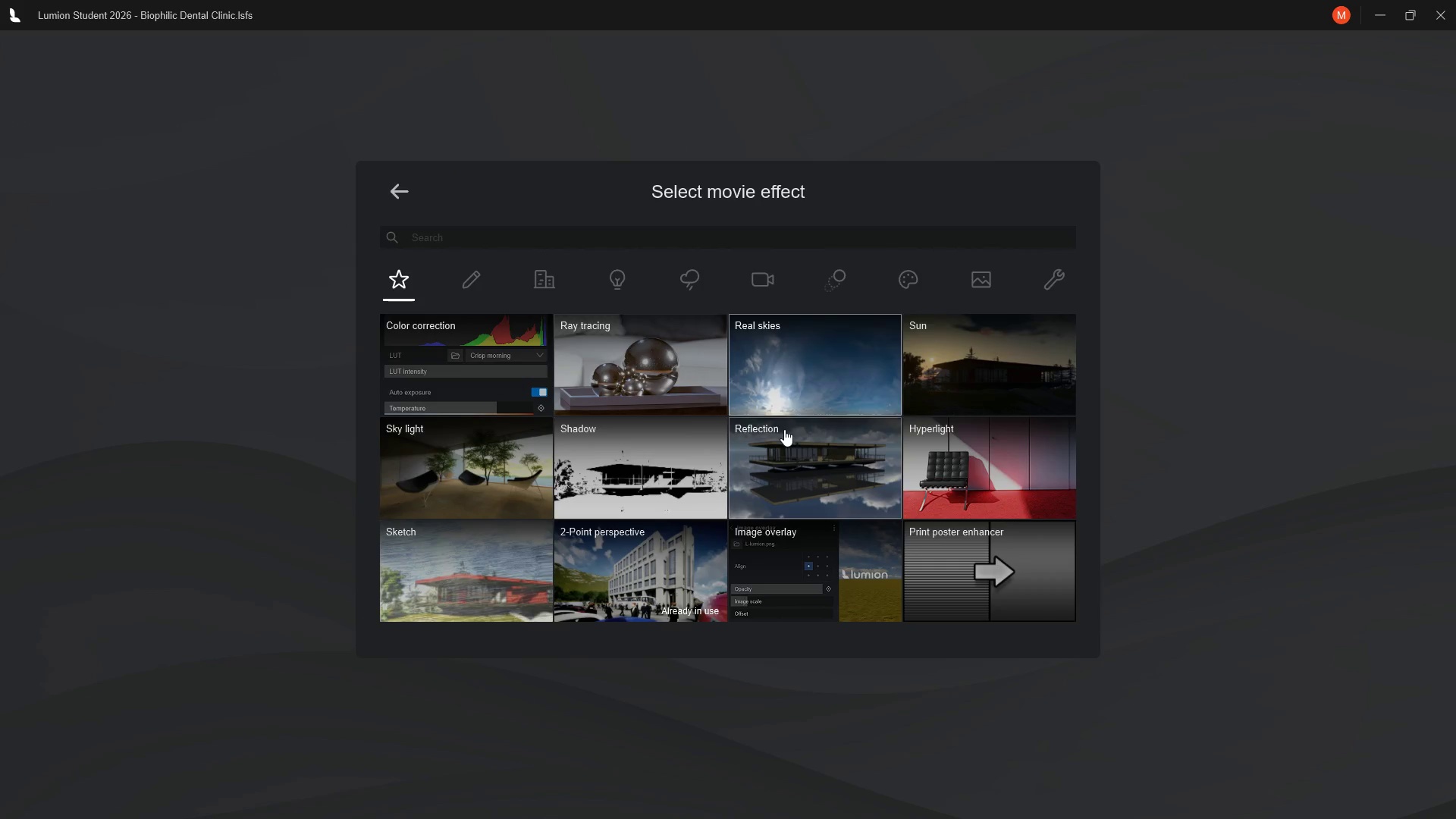 
wait(8.45)
 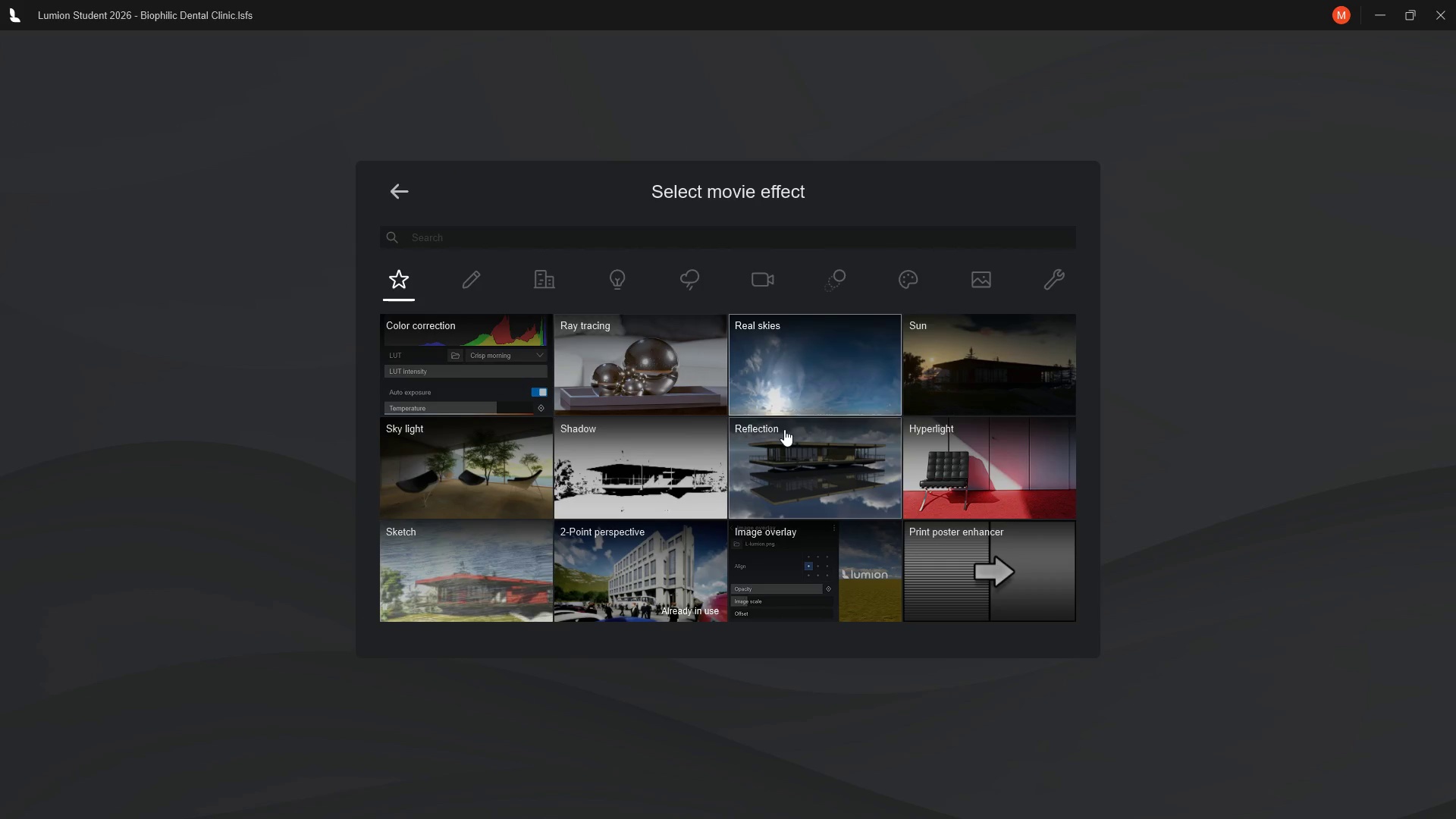 
left_click([468, 288])
 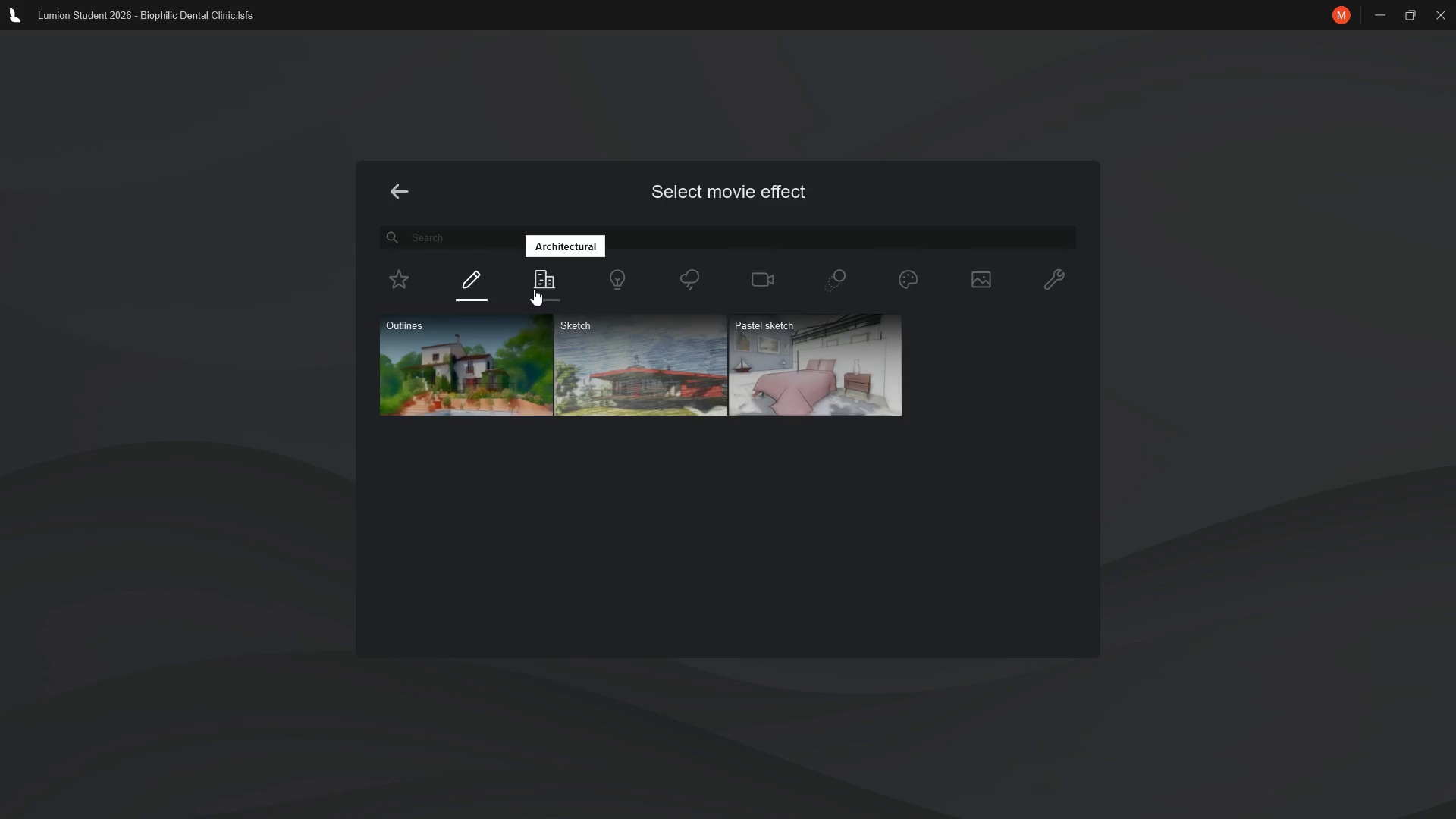 
left_click([537, 290])
 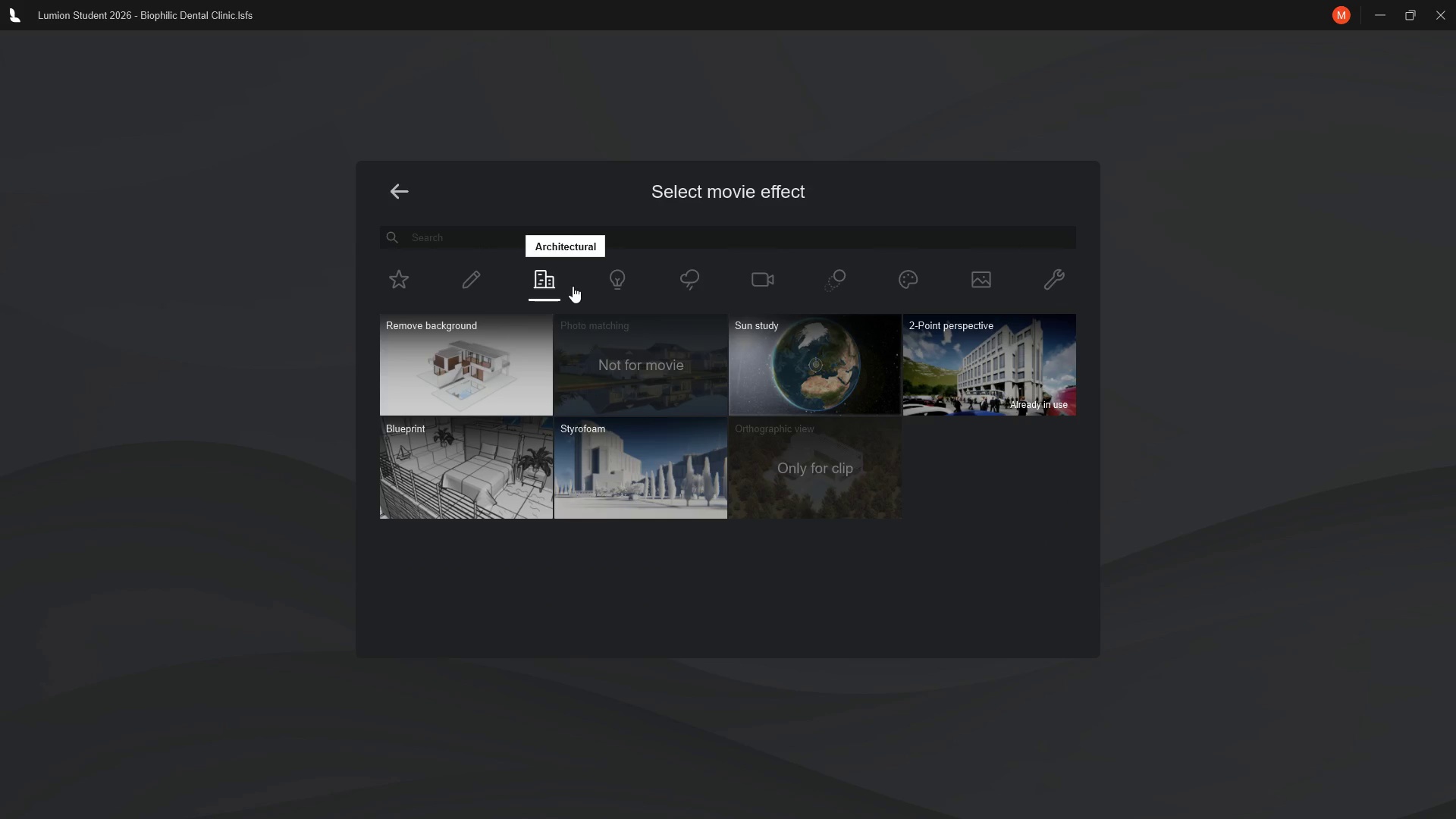 
left_click([616, 284])
 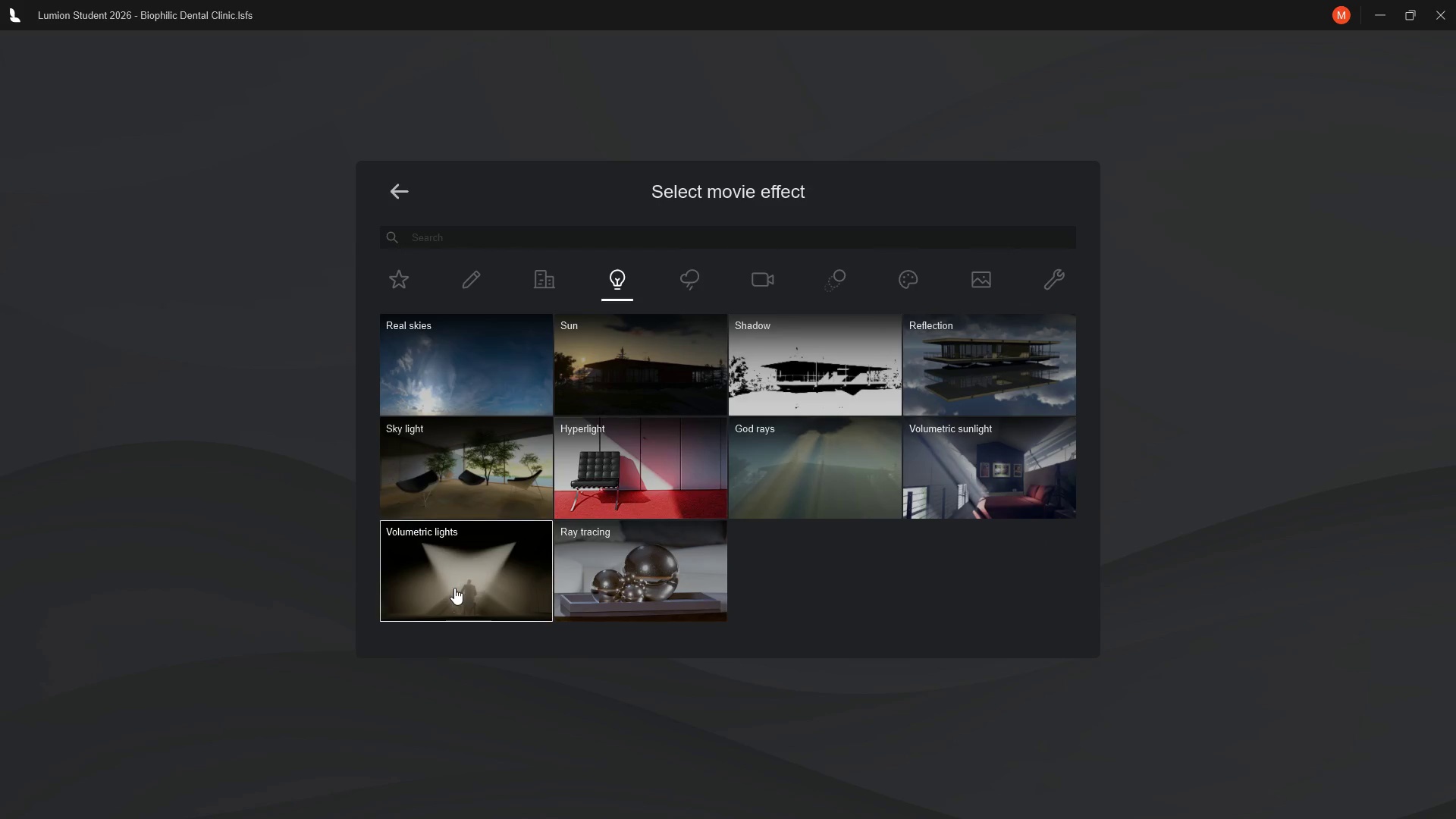 
double_click([450, 585])
 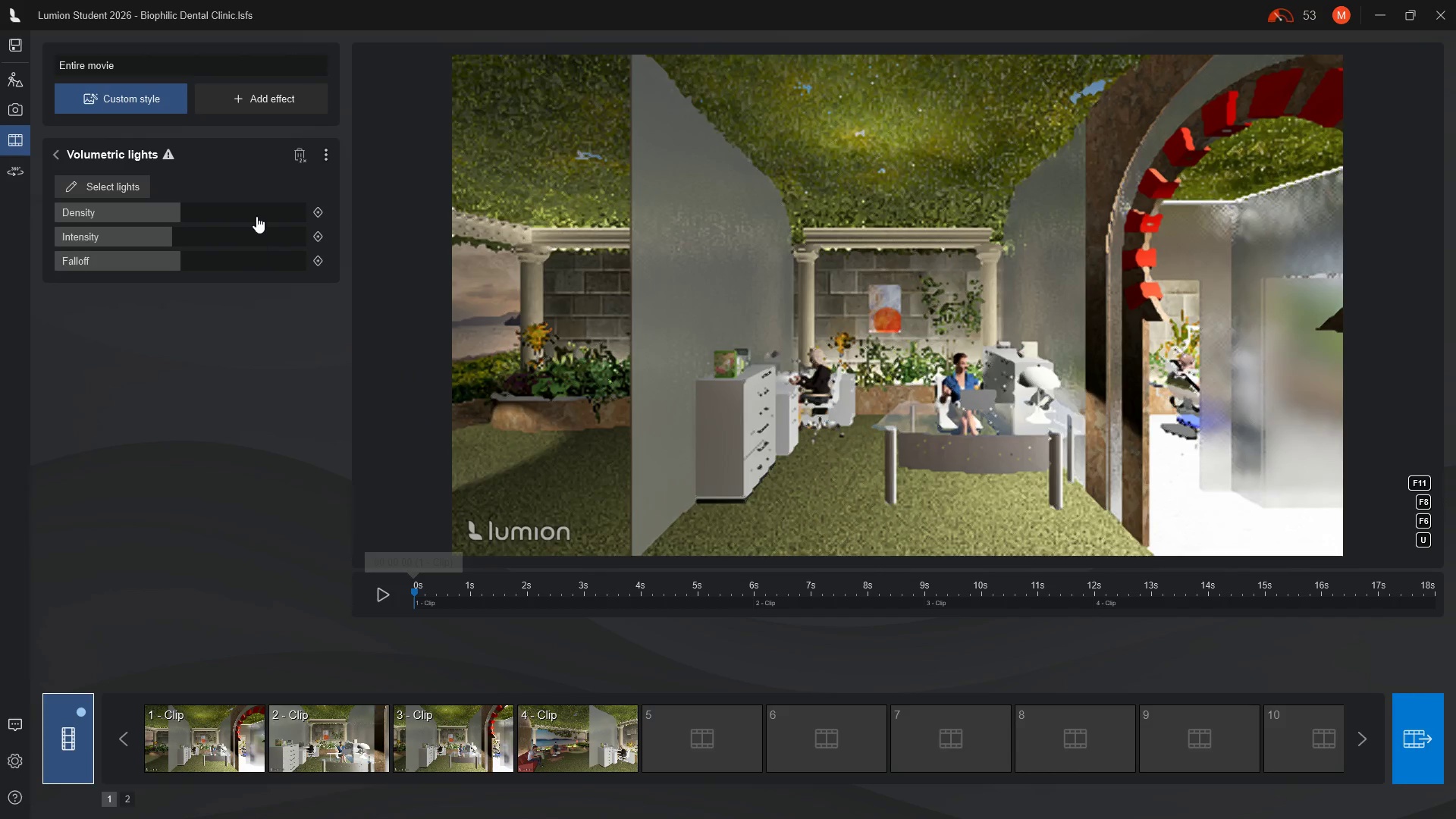 
left_click([271, 100])
 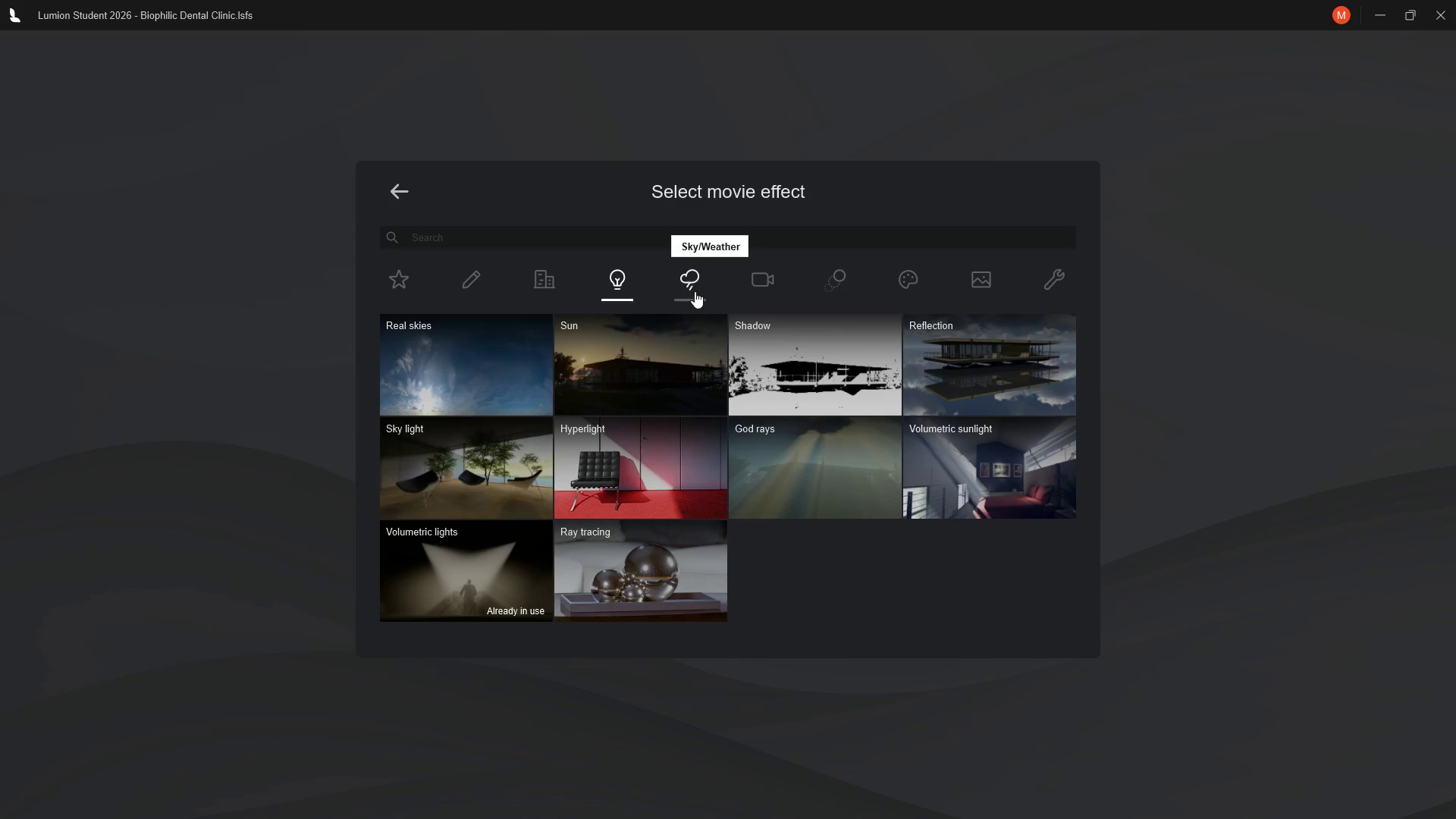 
left_click([689, 284])
 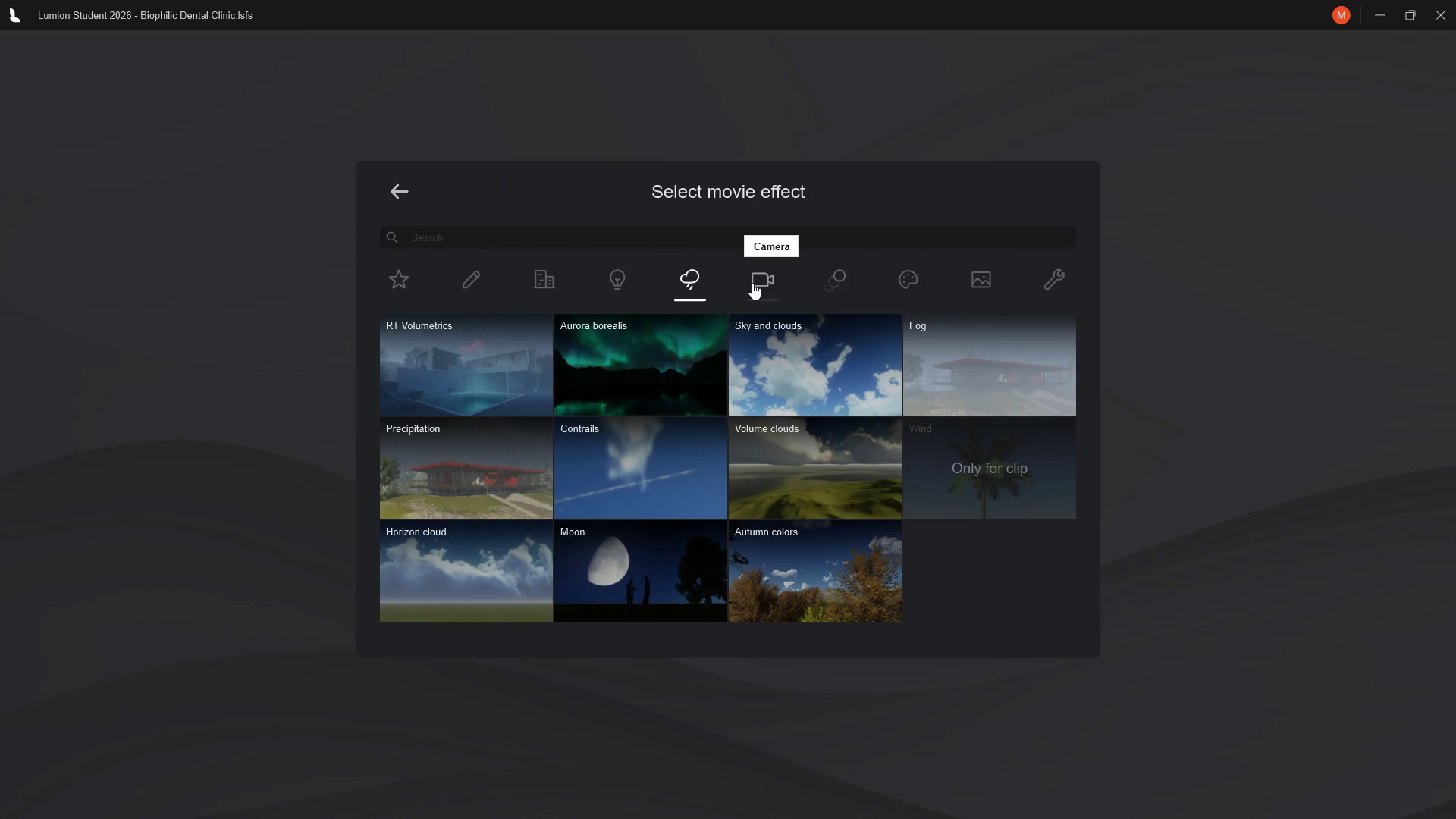 
left_click([752, 283])
 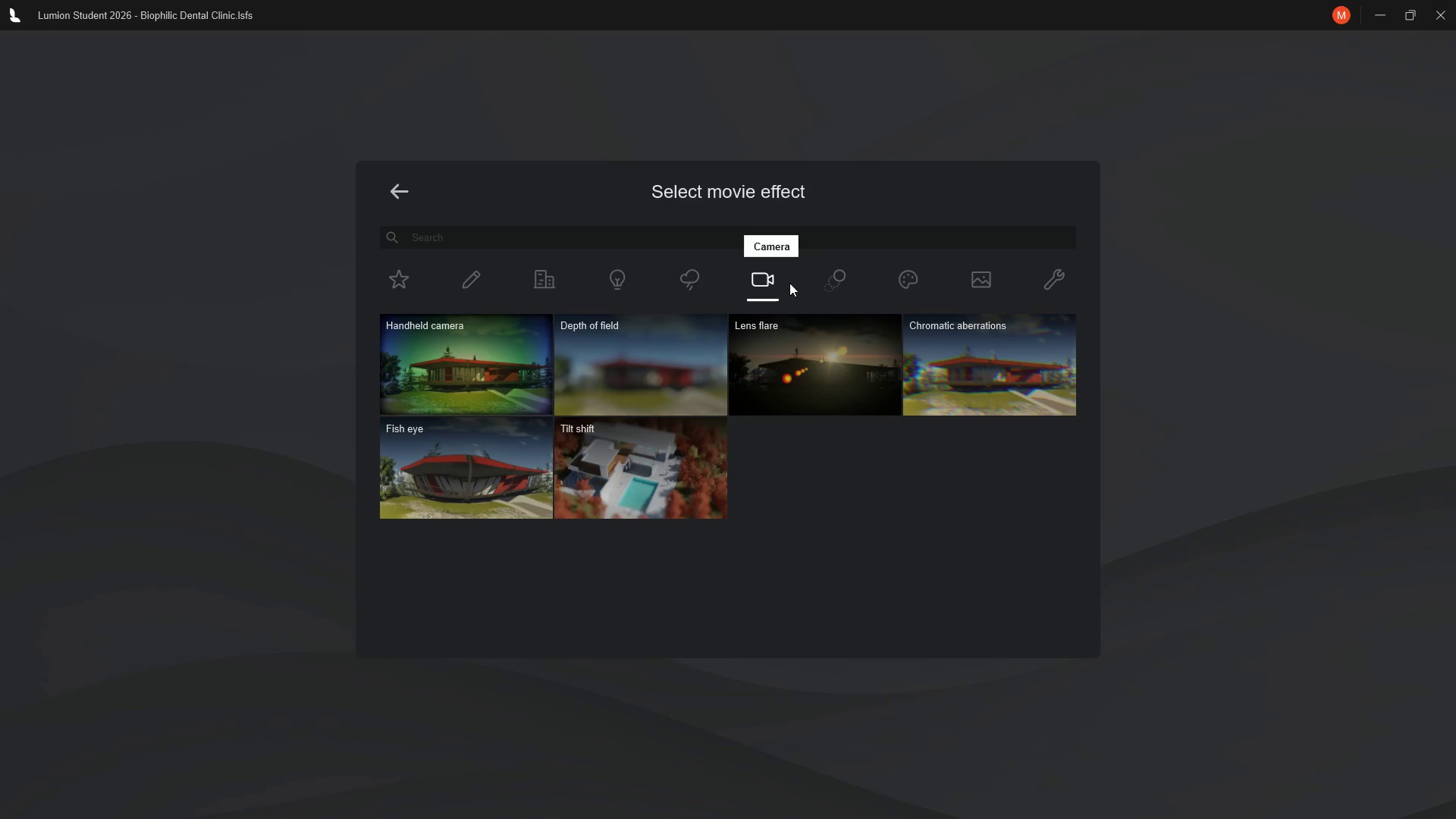 
left_click([834, 286])
 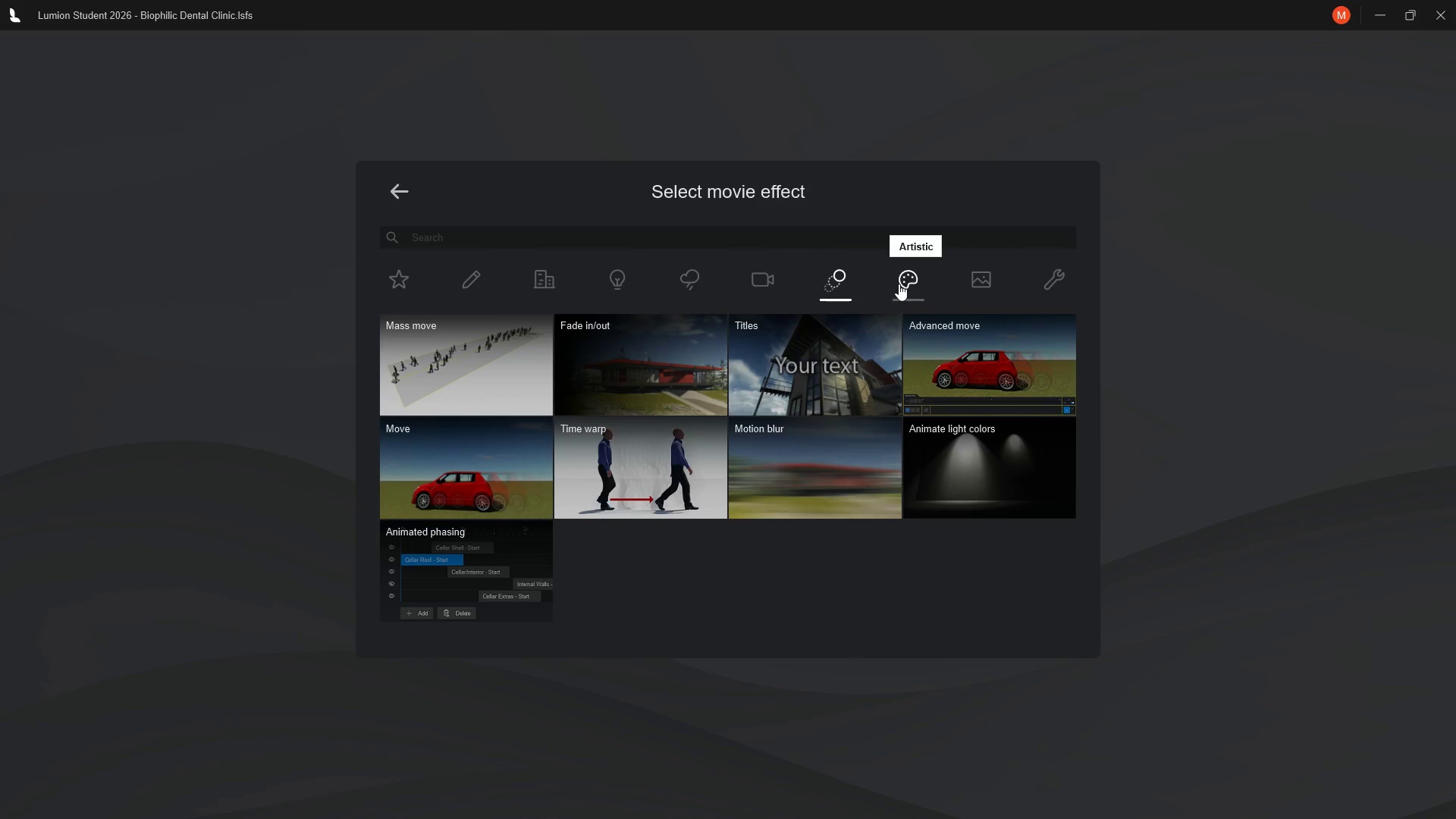 
wait(6.89)
 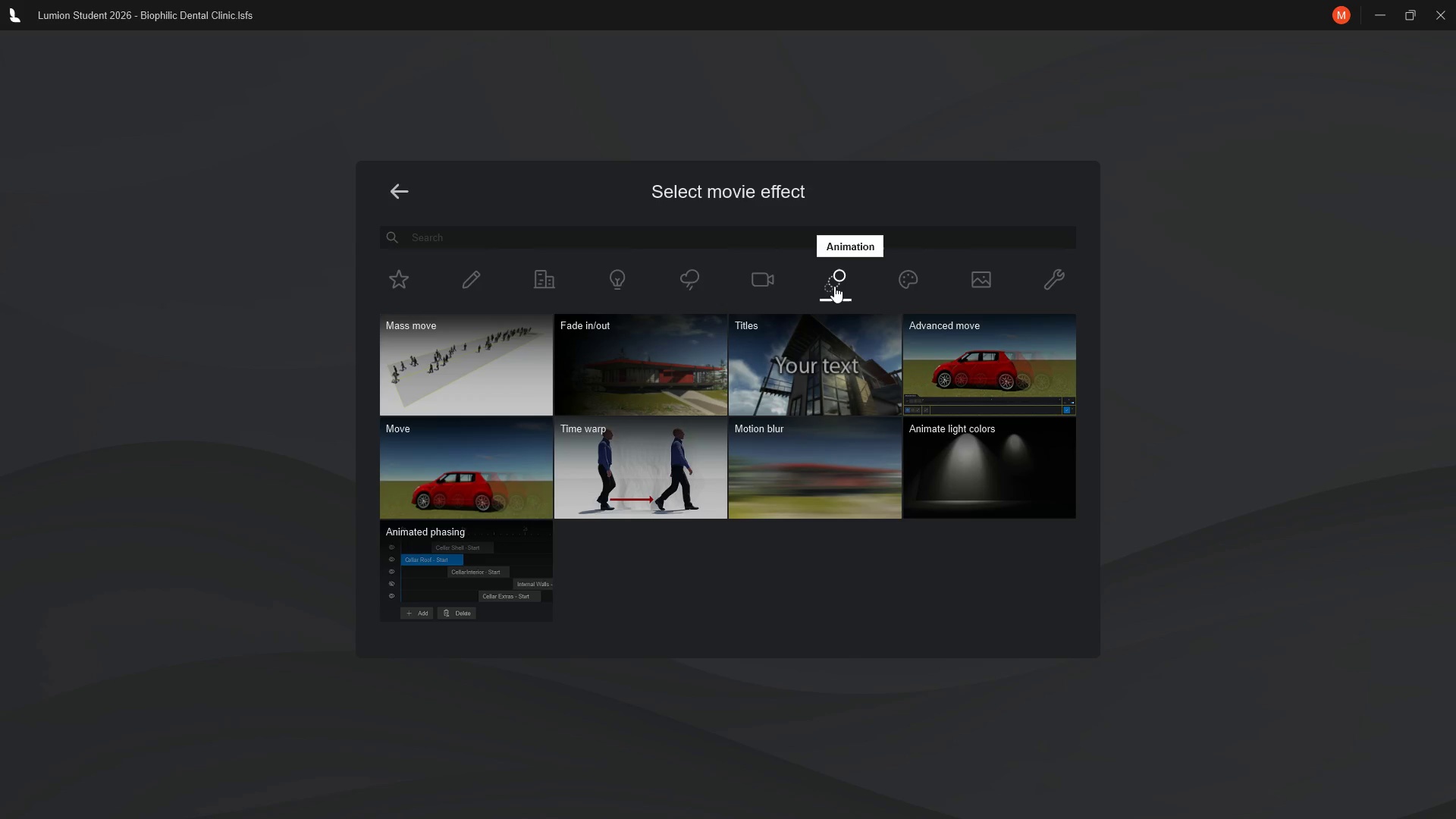 
left_click([899, 284])
 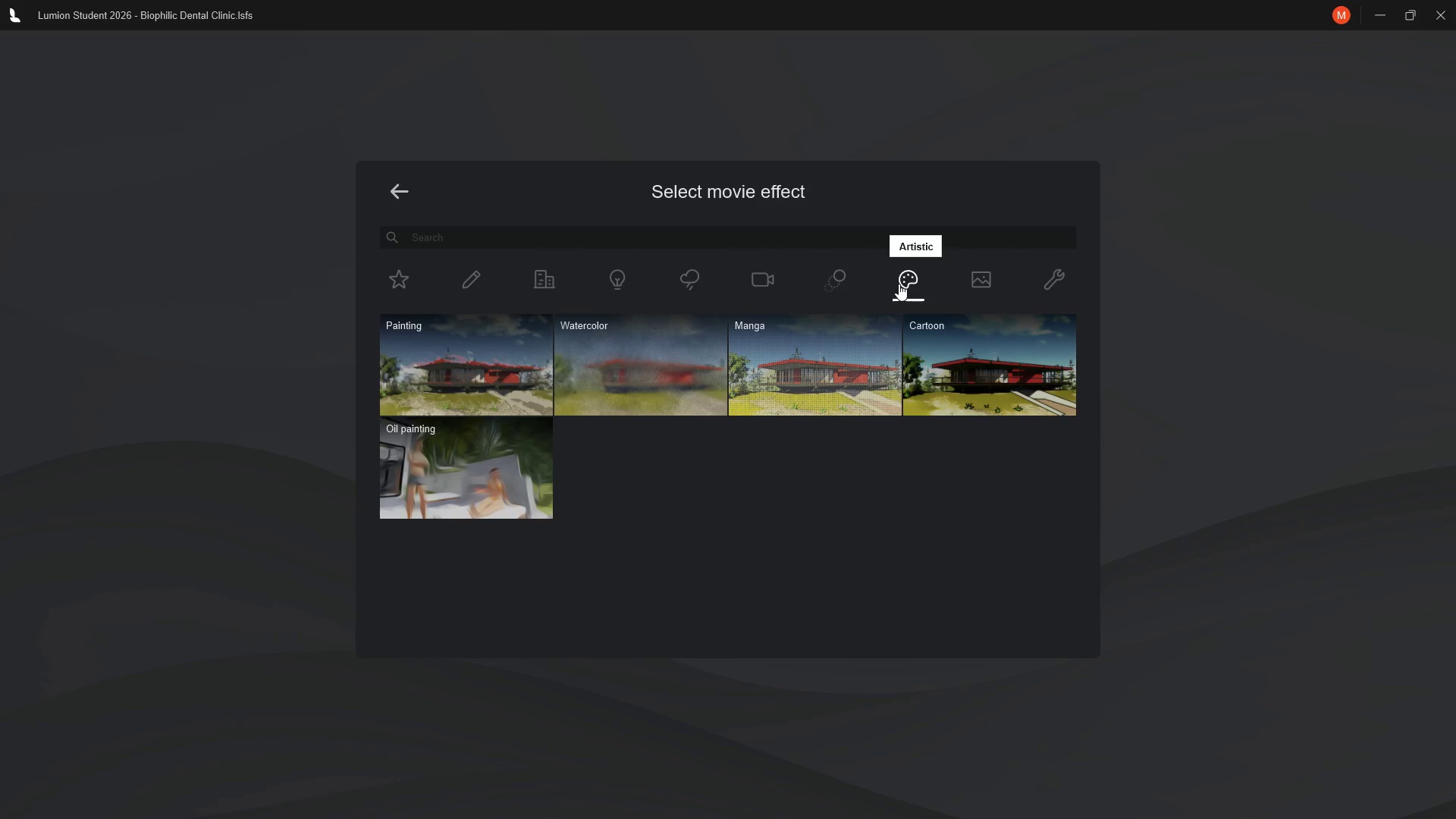 
left_click([979, 278])
 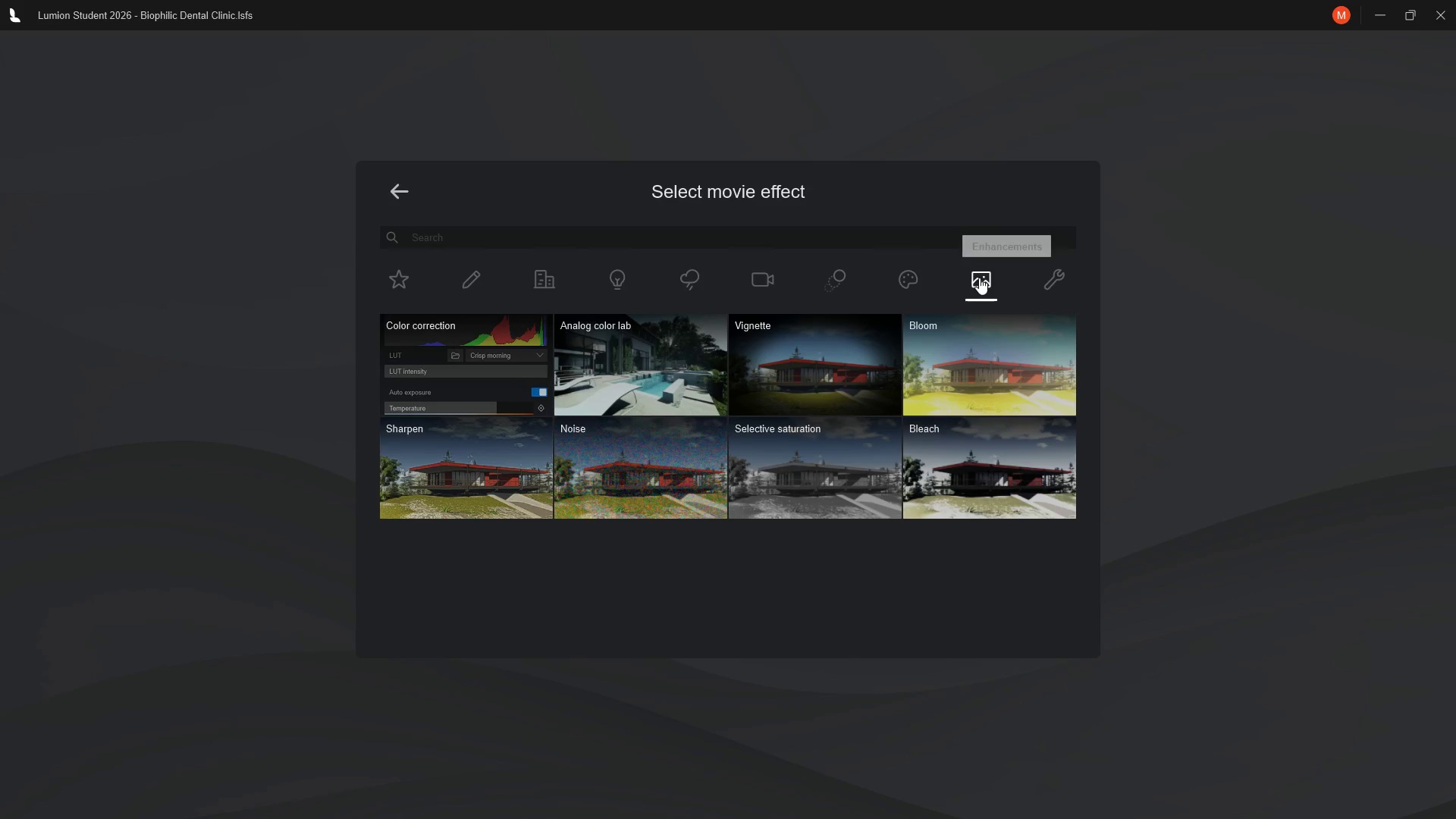 
wait(7.2)
 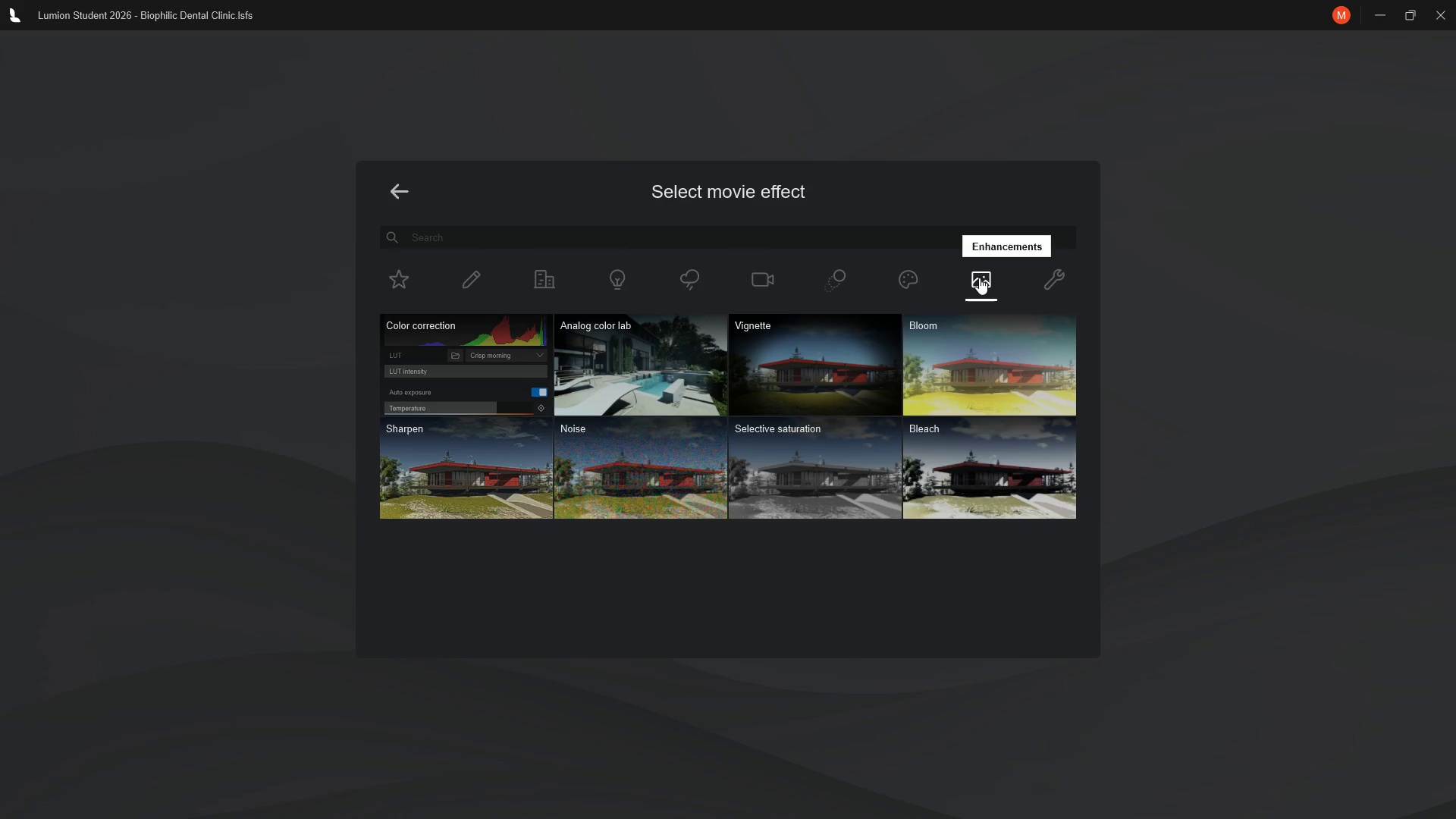 
left_click([522, 379])
 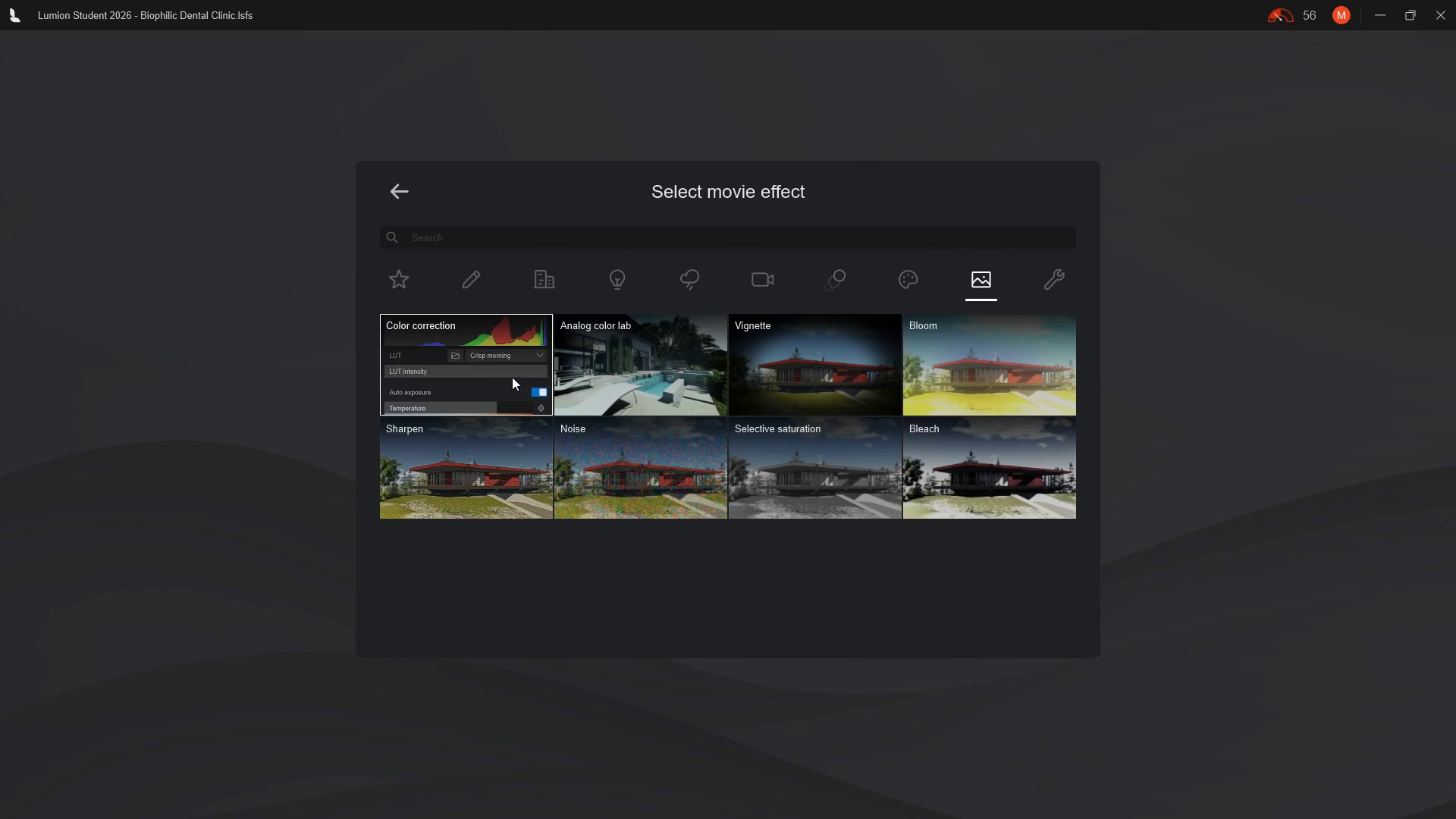 
left_click([457, 356])
 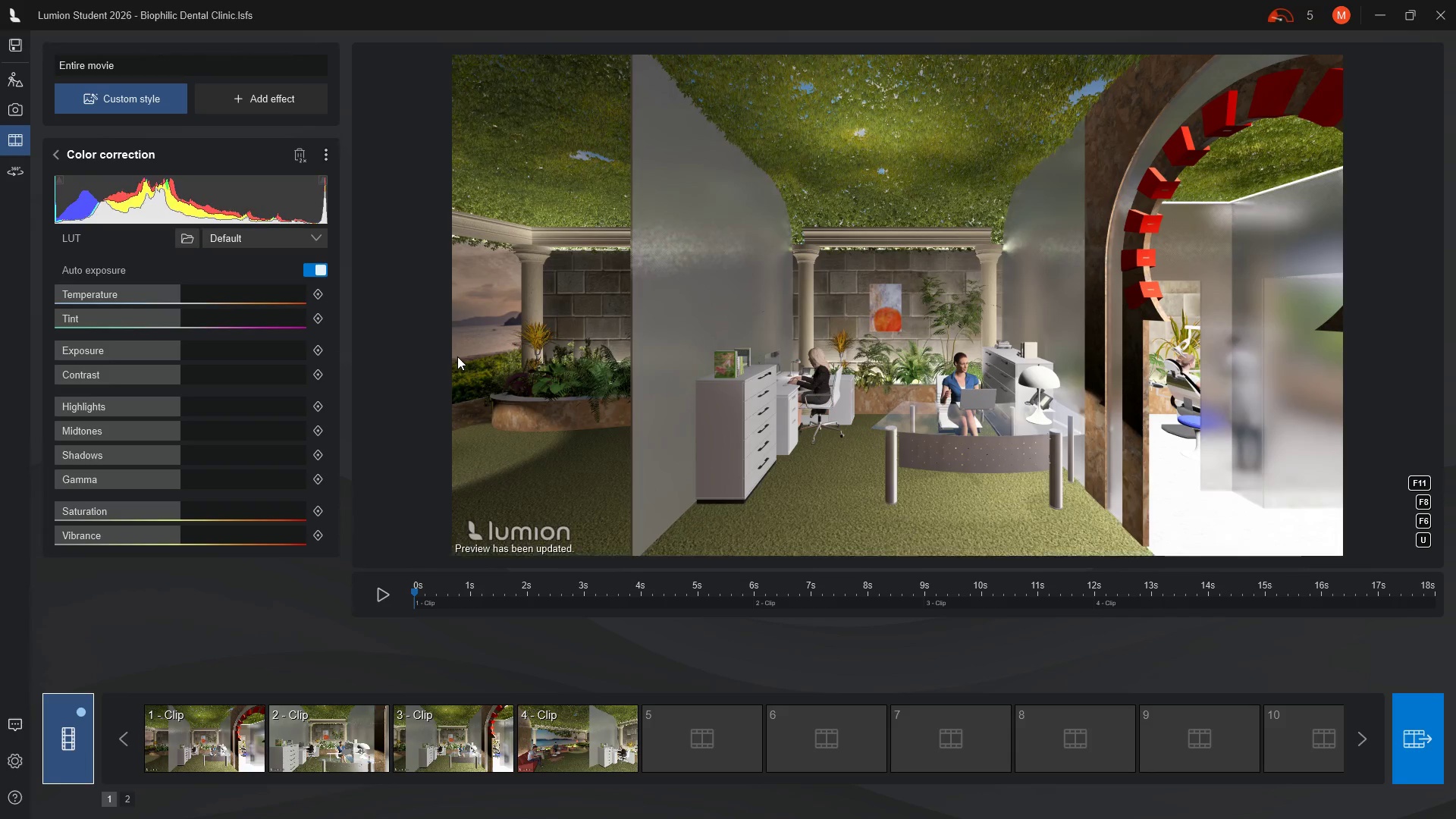 
wait(9.19)
 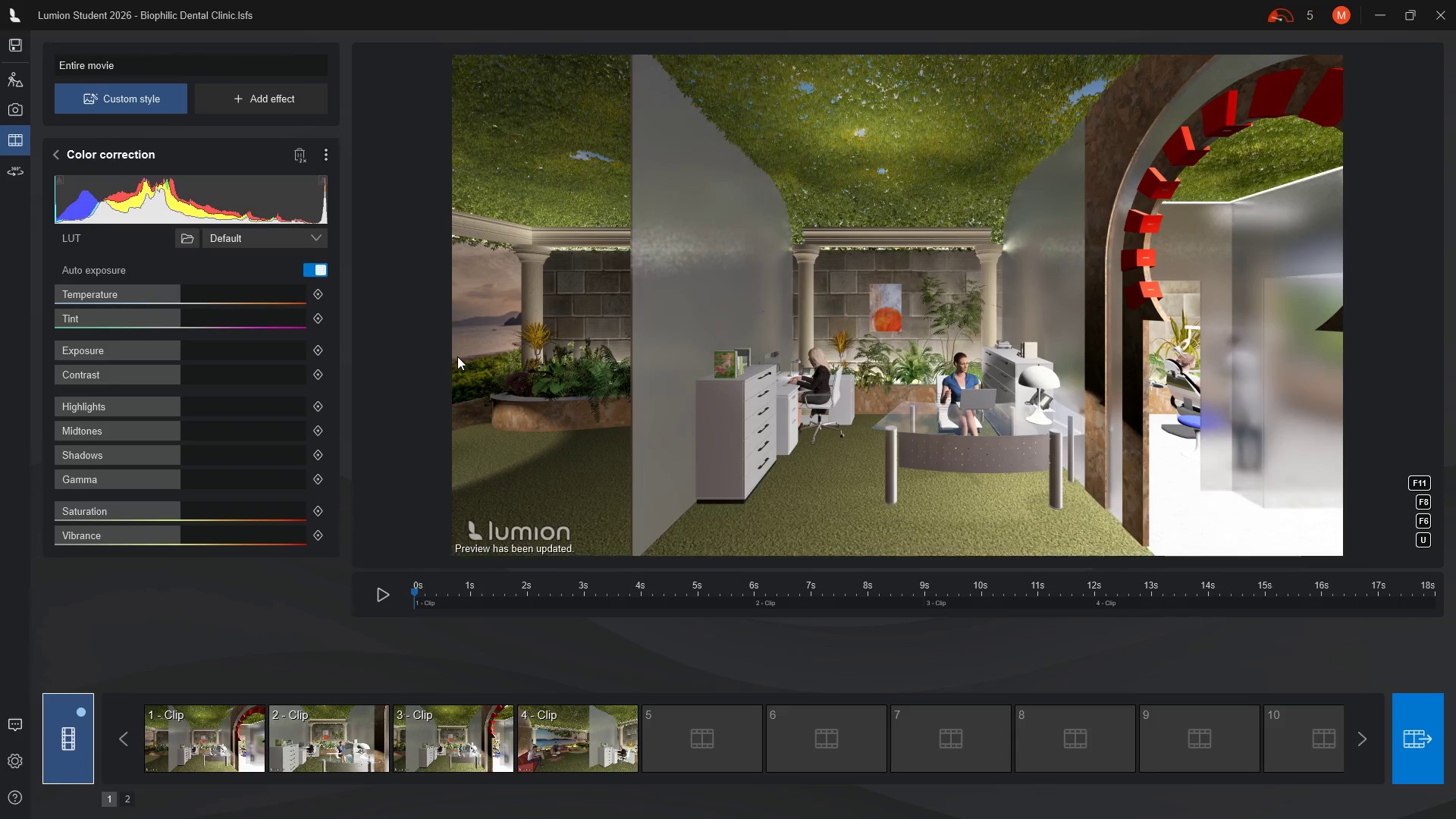 
left_click([580, 739])
 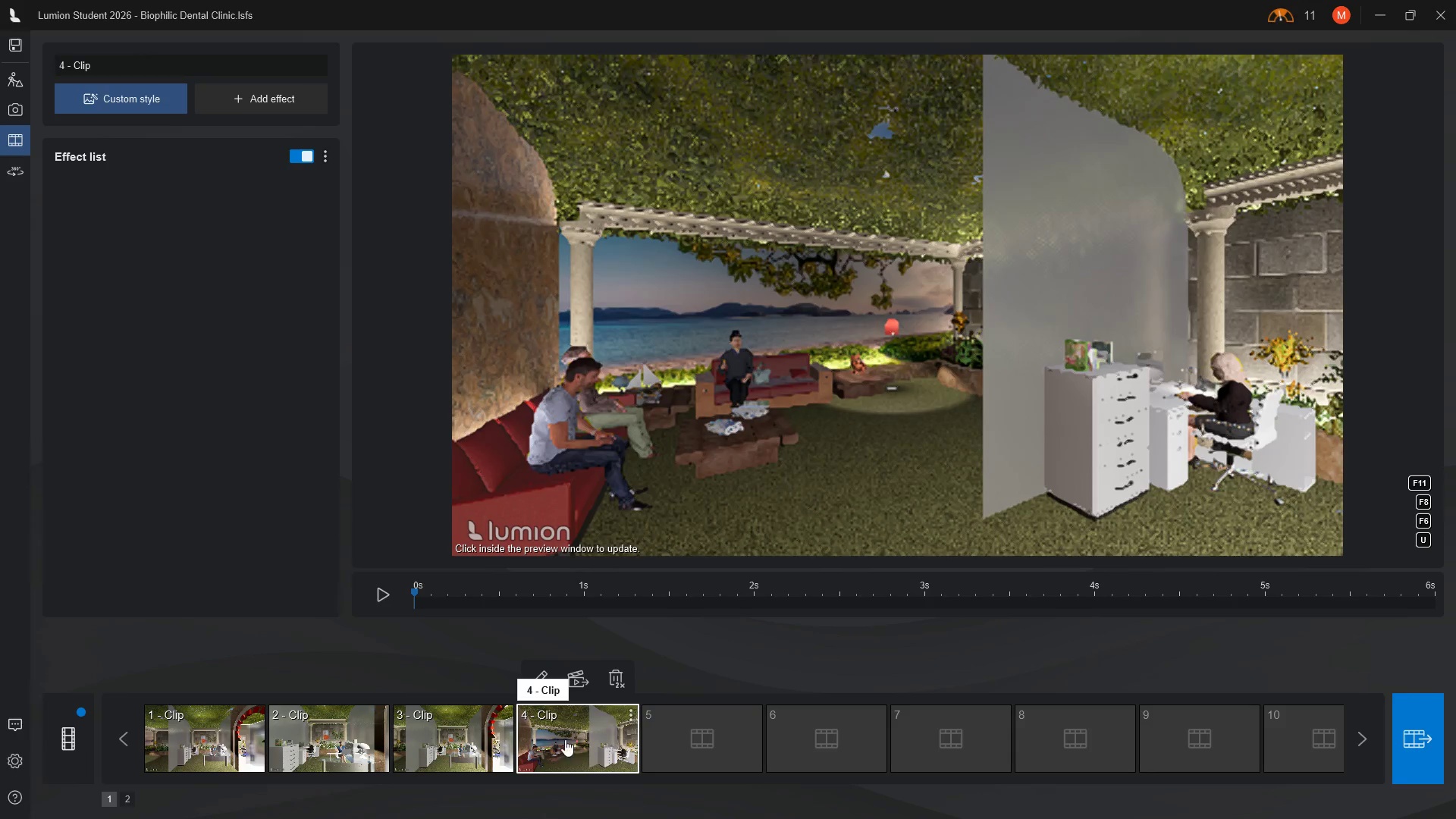 
wait(5.48)
 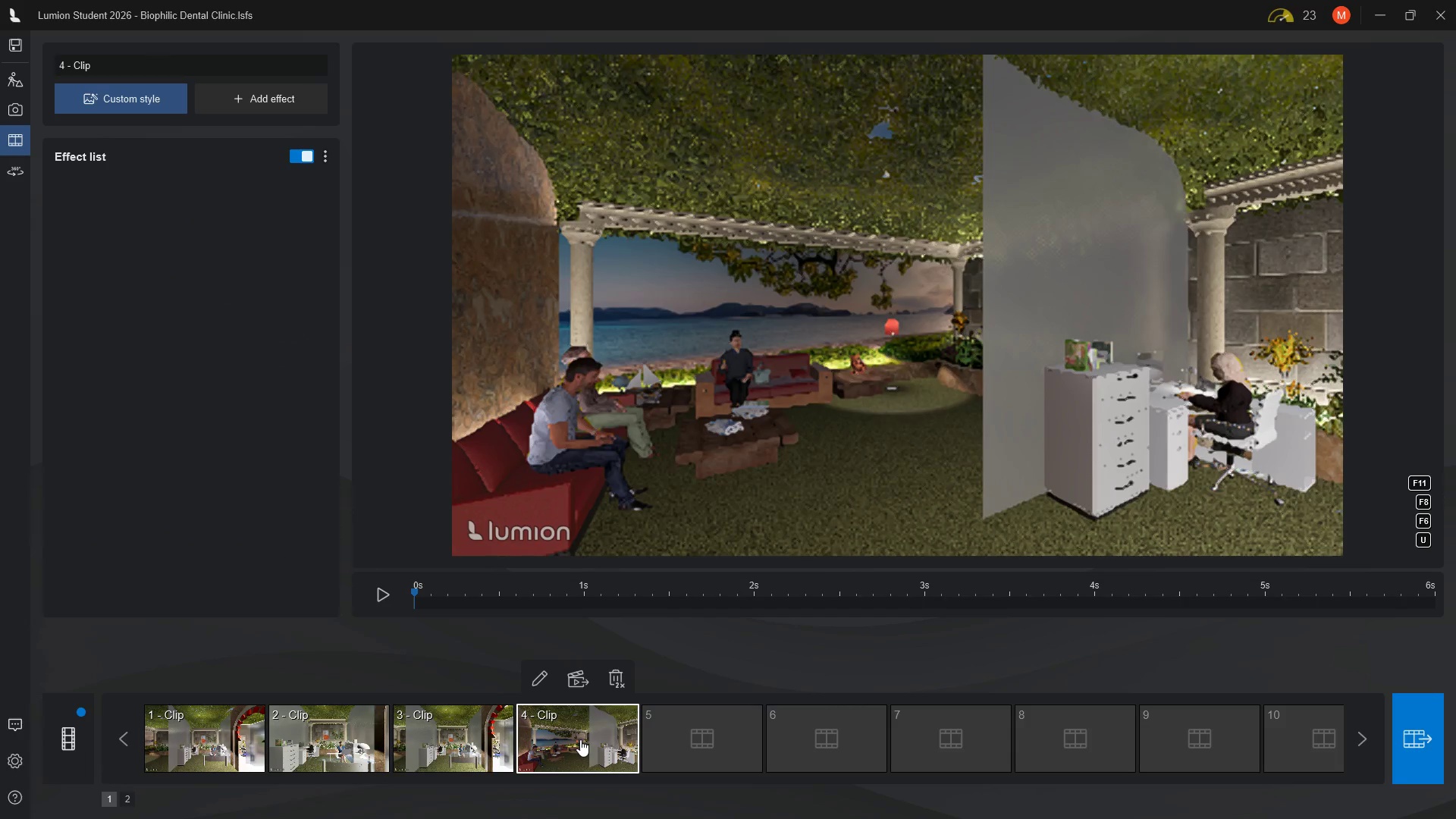 
left_click([536, 682])
 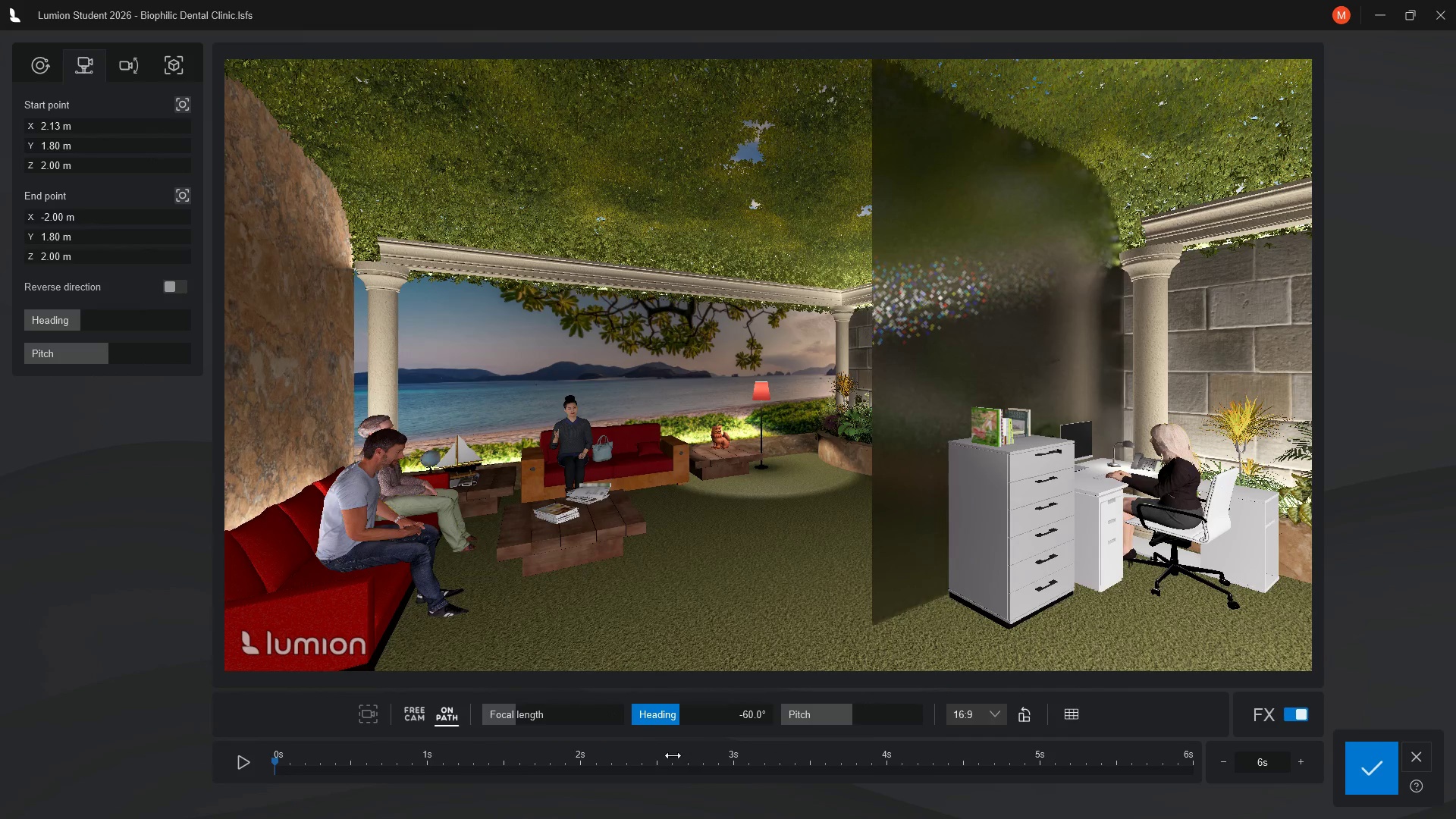 
wait(7.52)
 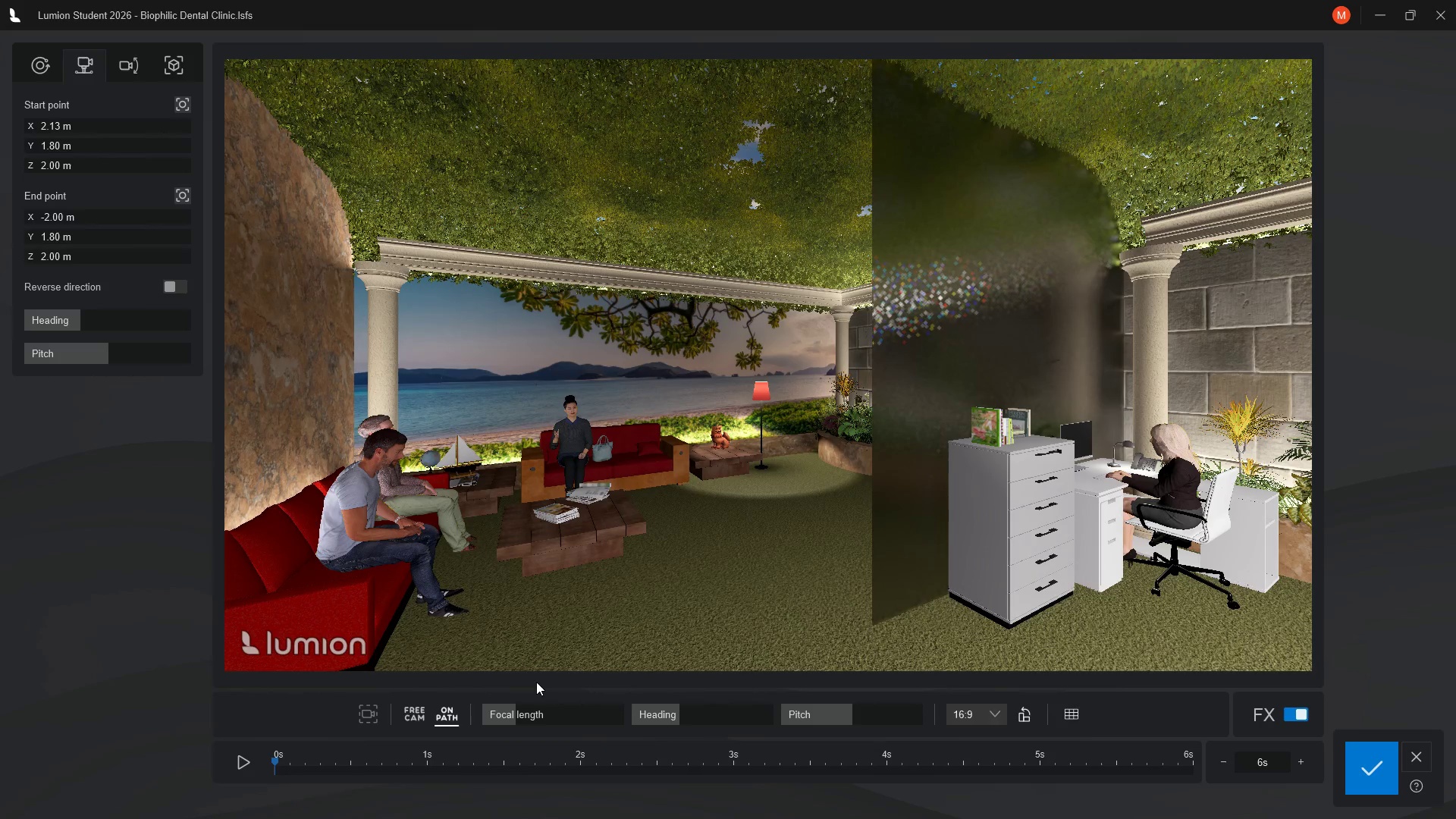 
left_click_drag(start_coordinate=[275, 761], to_coordinate=[1197, 766])
 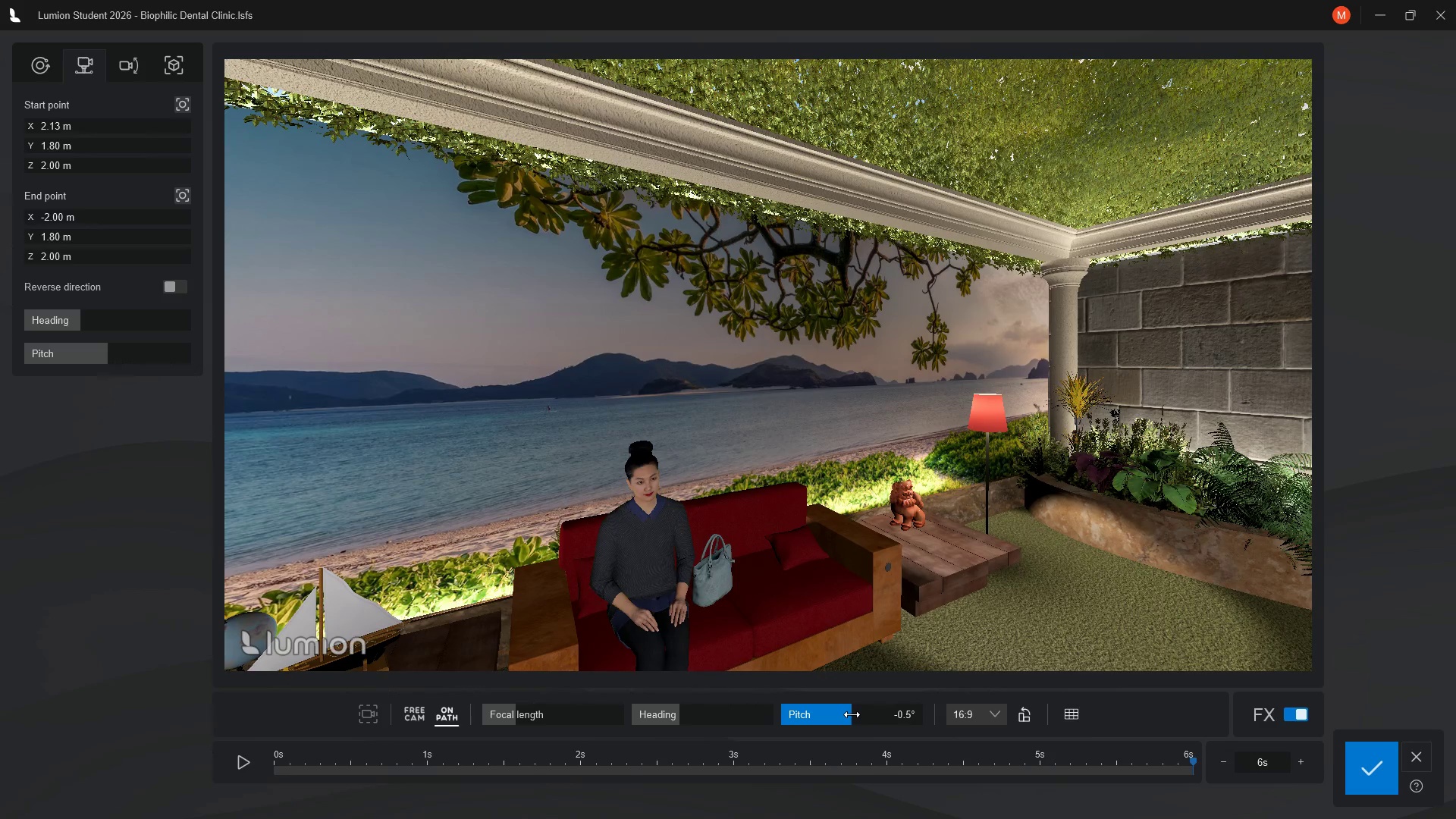 
wait(11.56)
 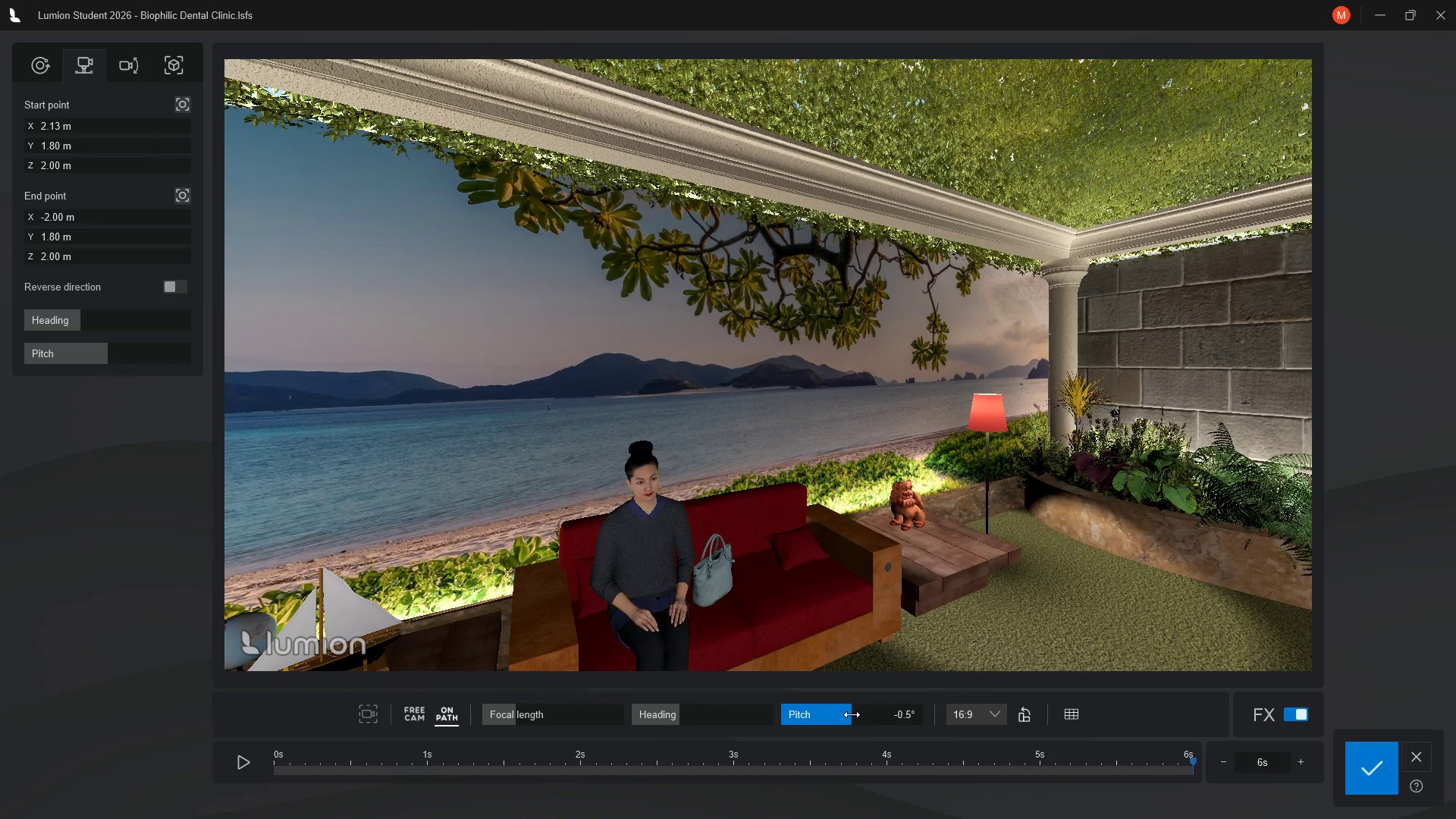 
left_click_drag(start_coordinate=[673, 723], to_coordinate=[702, 723])
 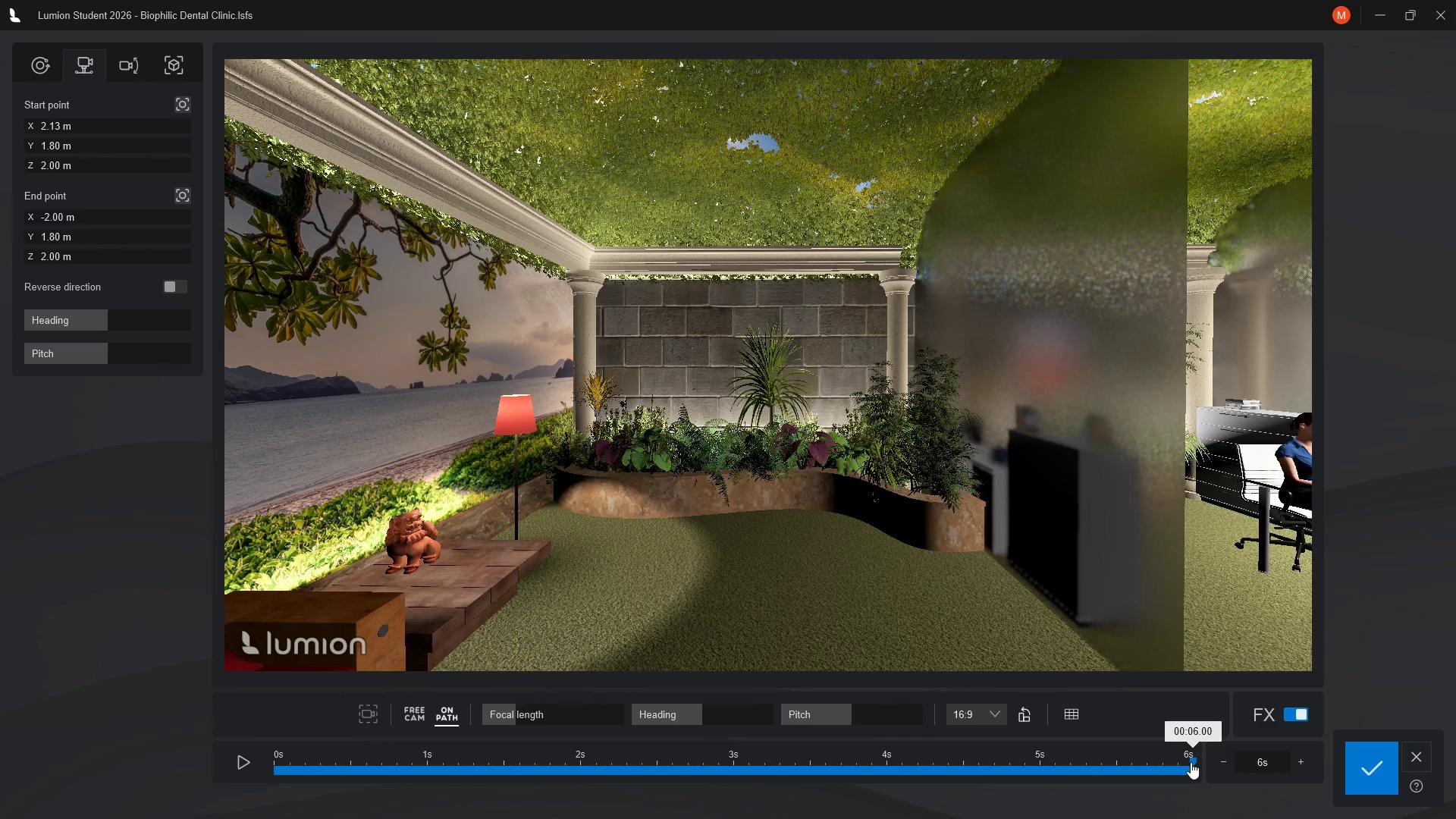 
left_click_drag(start_coordinate=[1192, 760], to_coordinate=[269, 760])
 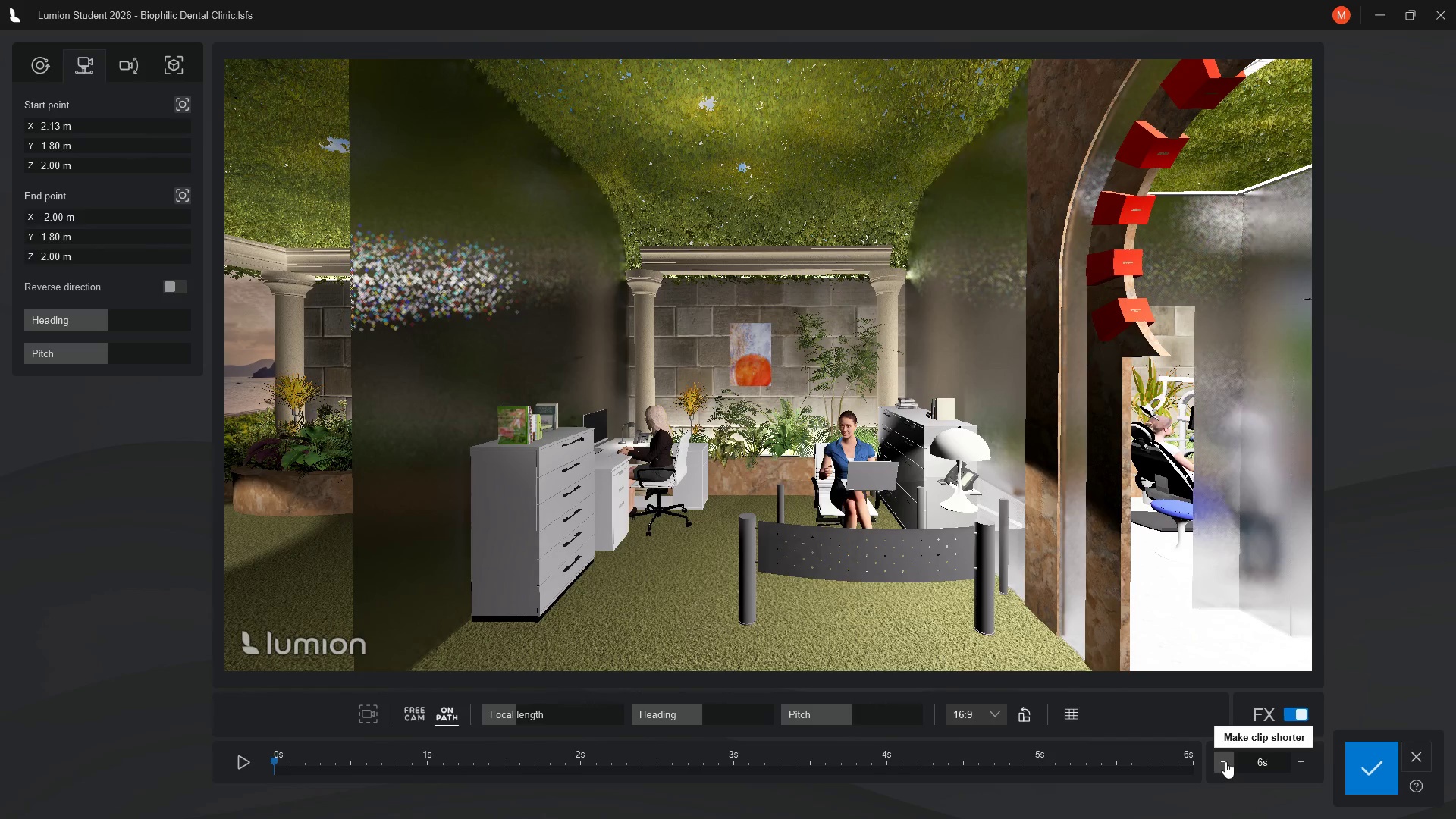 
wait(5.53)
 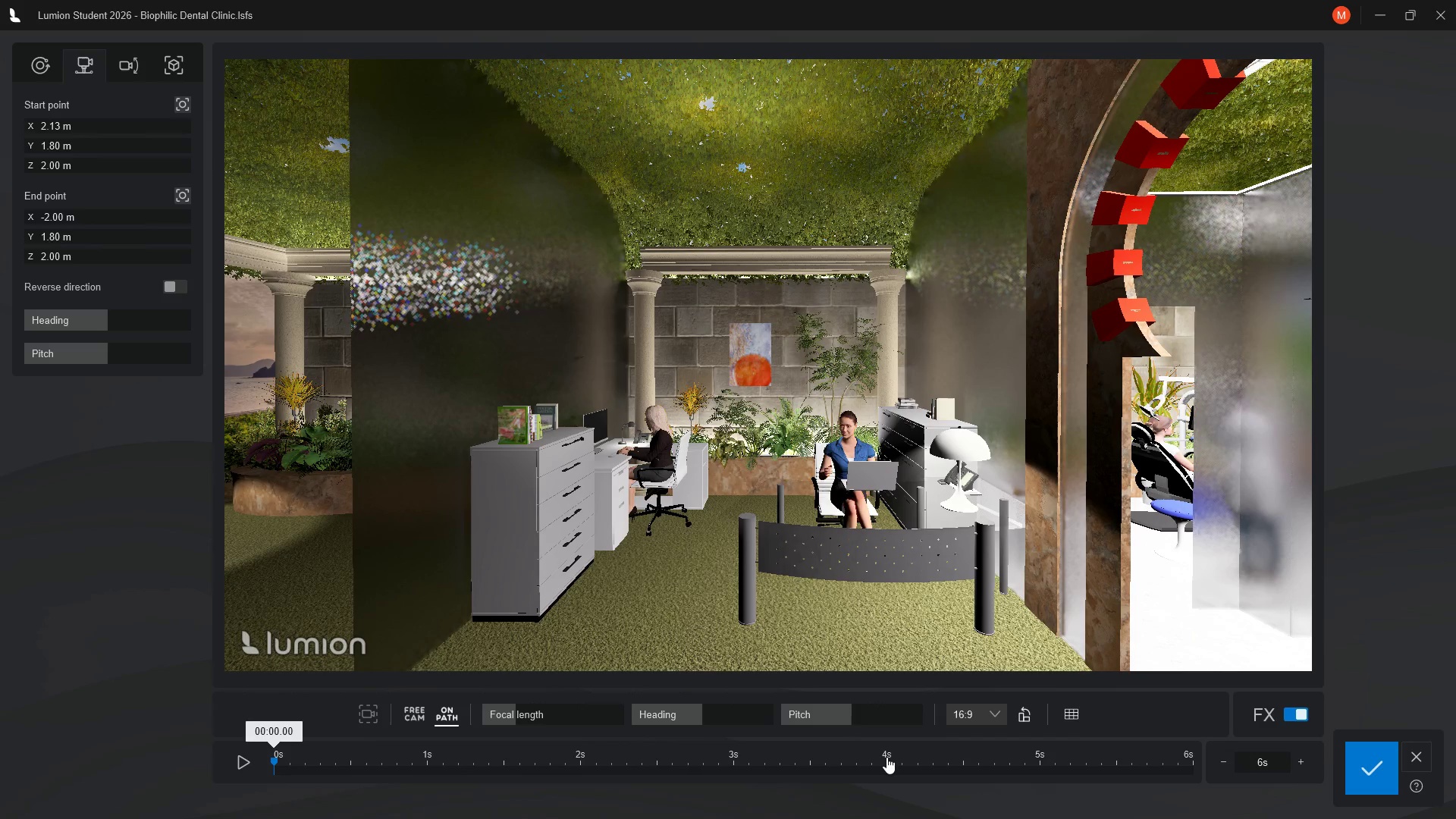 
left_click([1225, 761])
 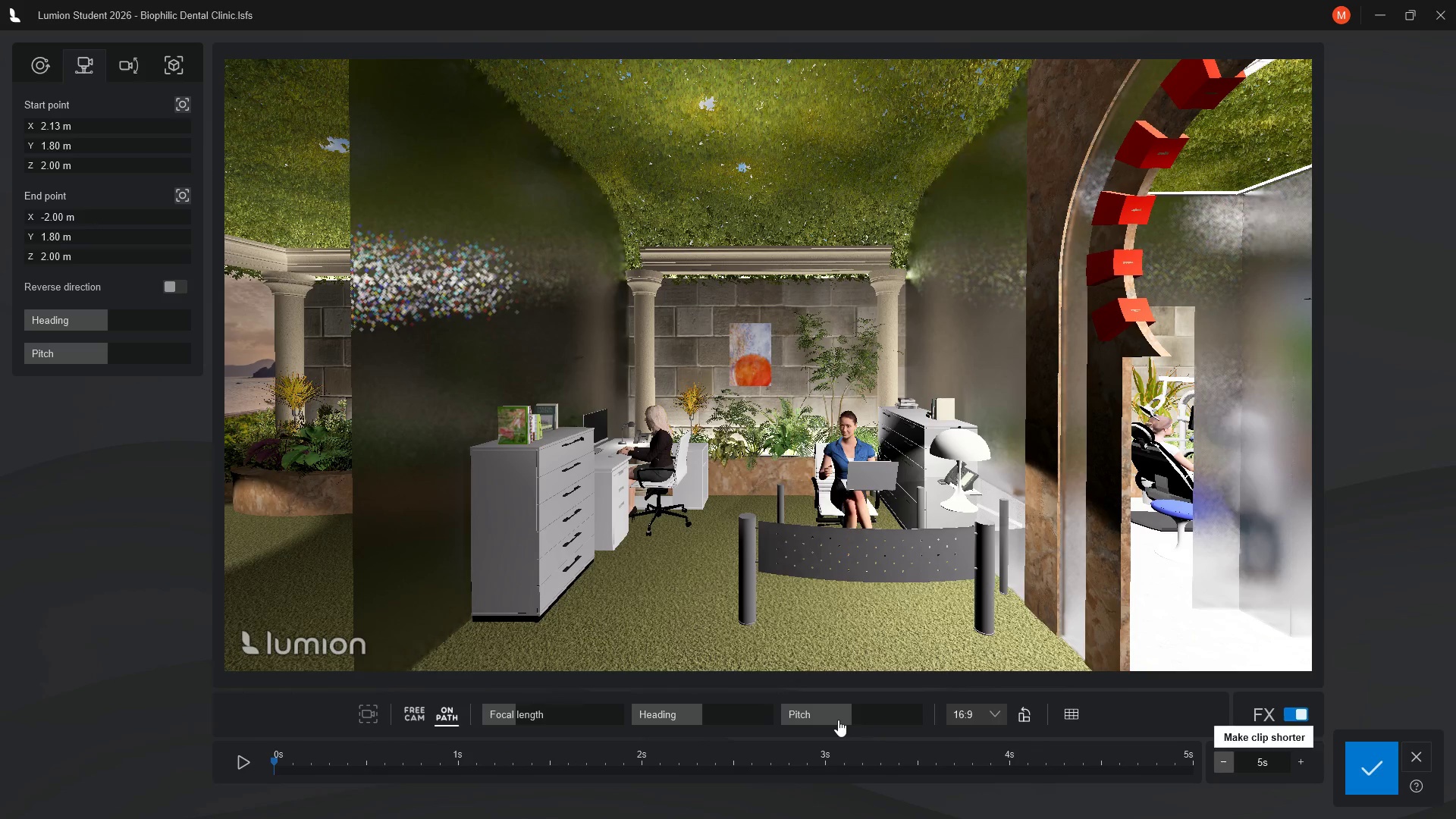 
left_click_drag(start_coordinate=[703, 714], to_coordinate=[676, 714])
 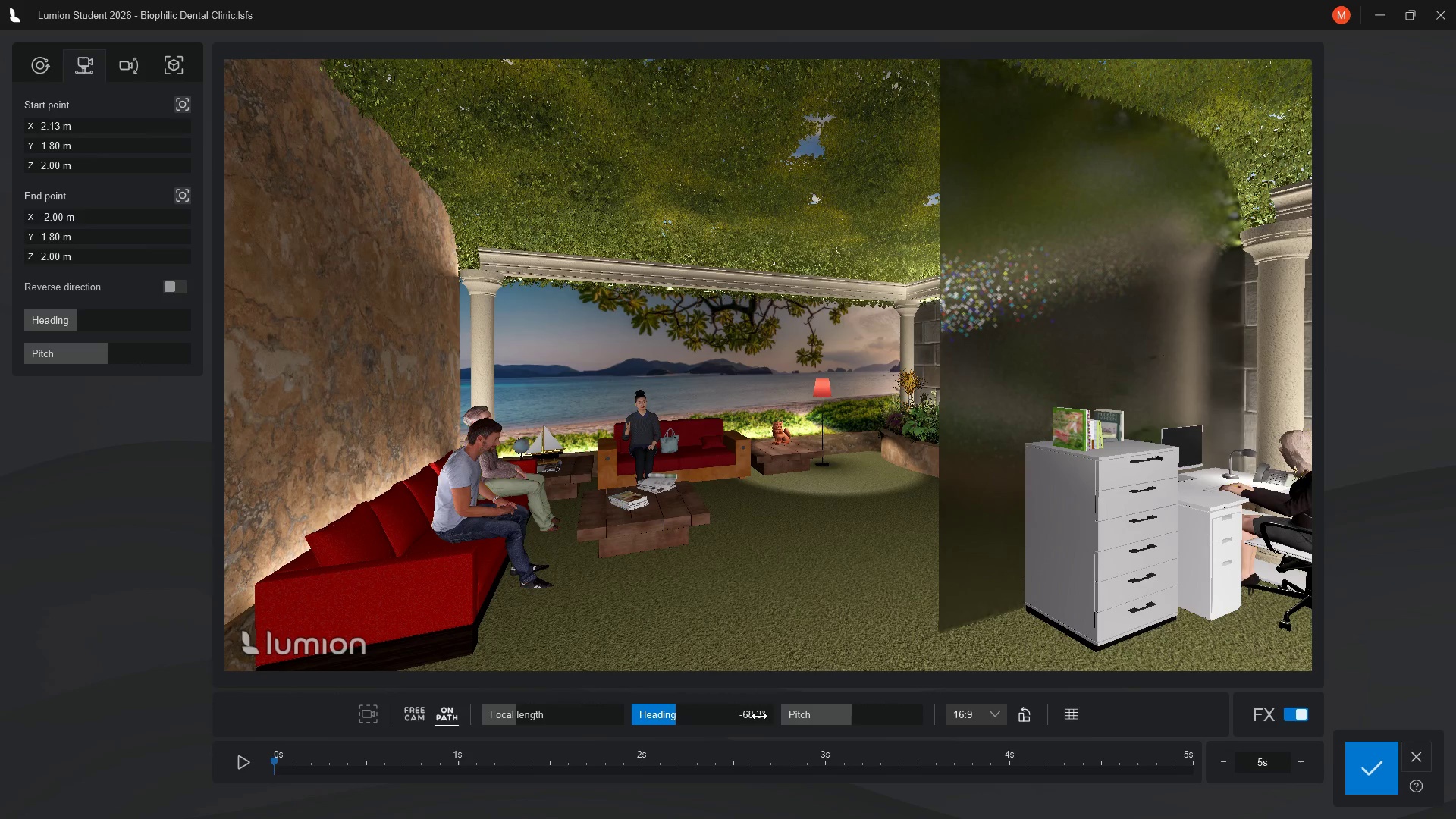 
left_click([759, 716])
 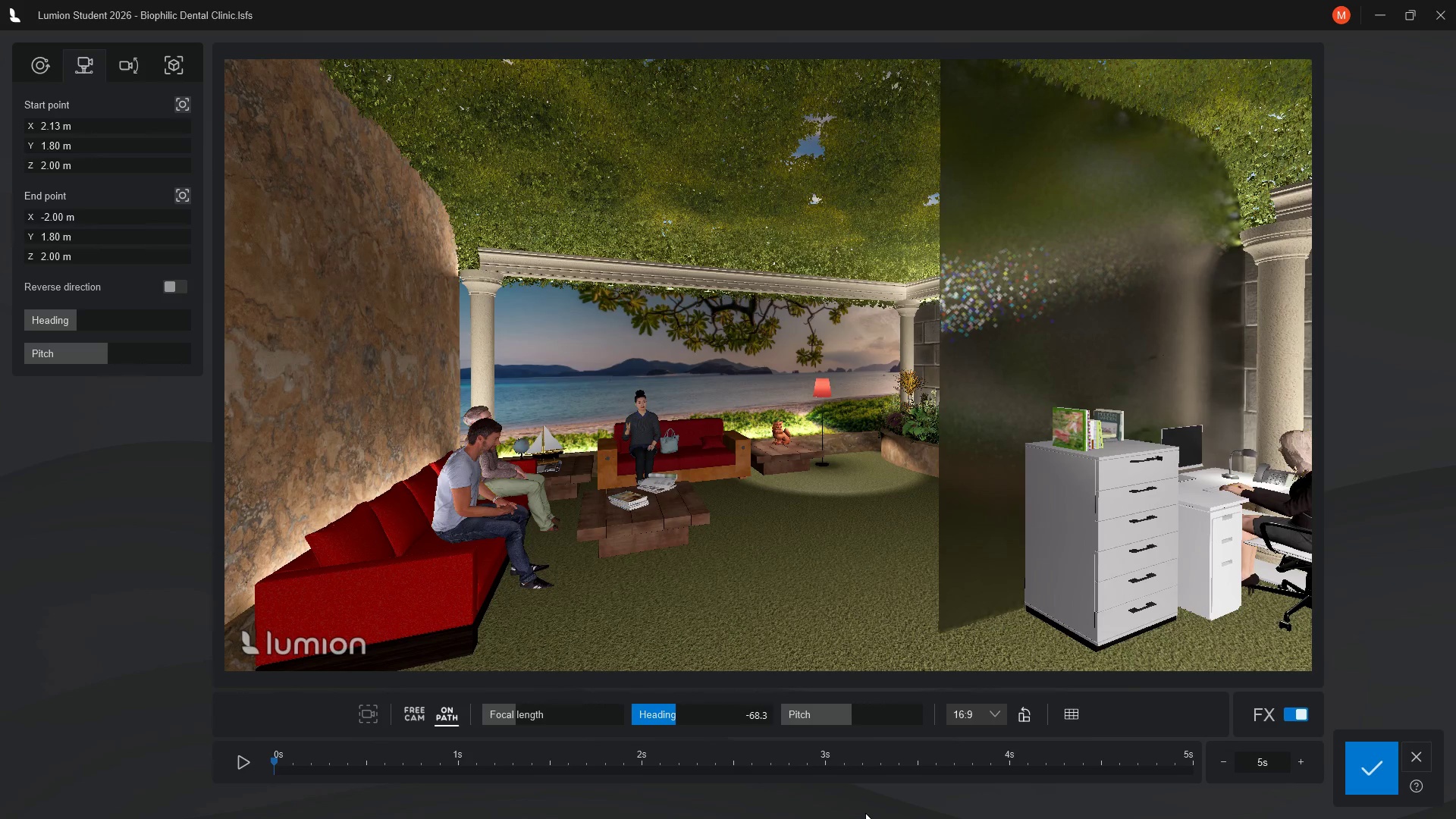 
key(Backspace)
key(Backspace)
key(Backspace)
key(Backspace)
type(0)
key(Backspace)
type(60)
 